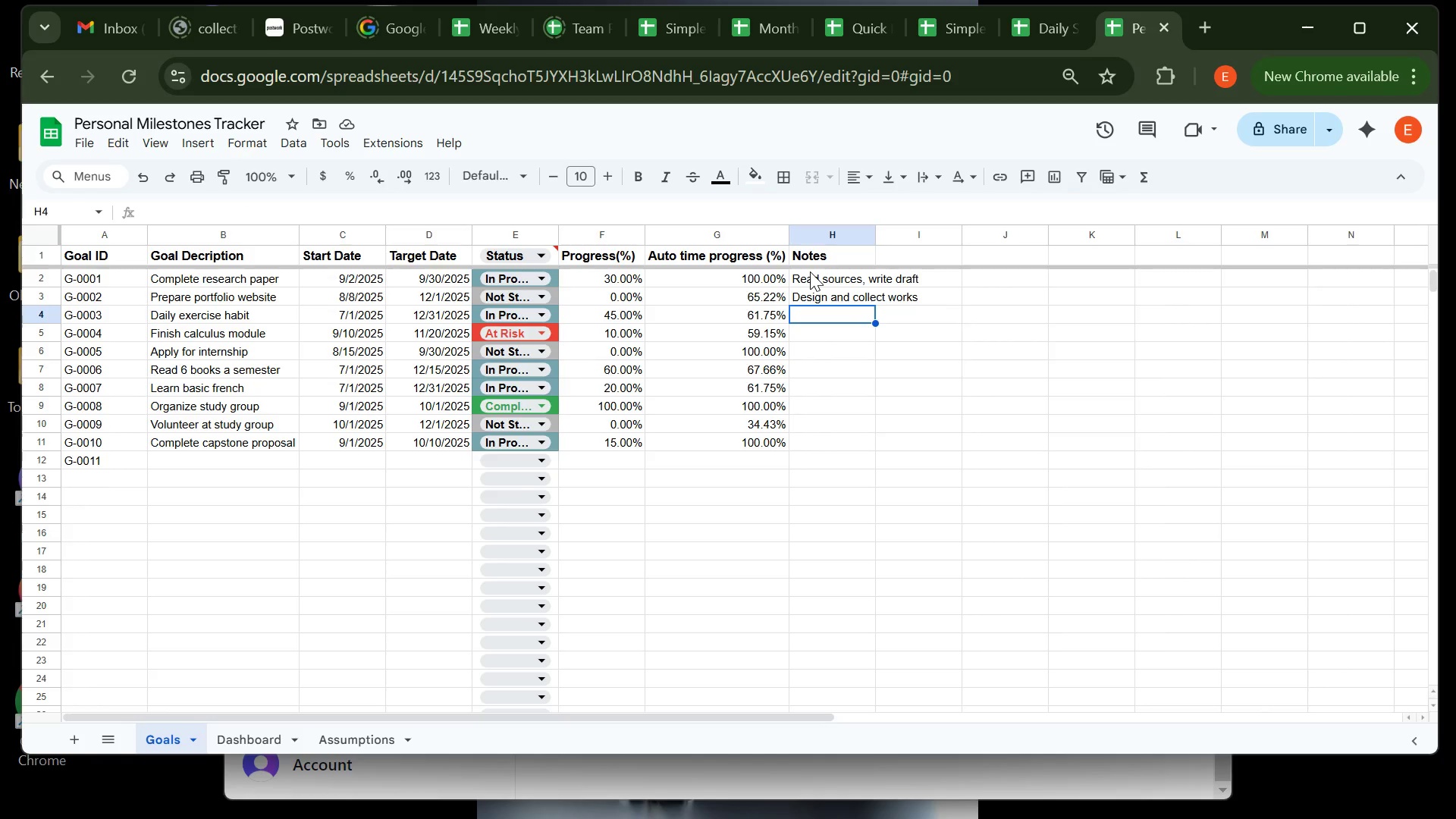 
wait(7.53)
 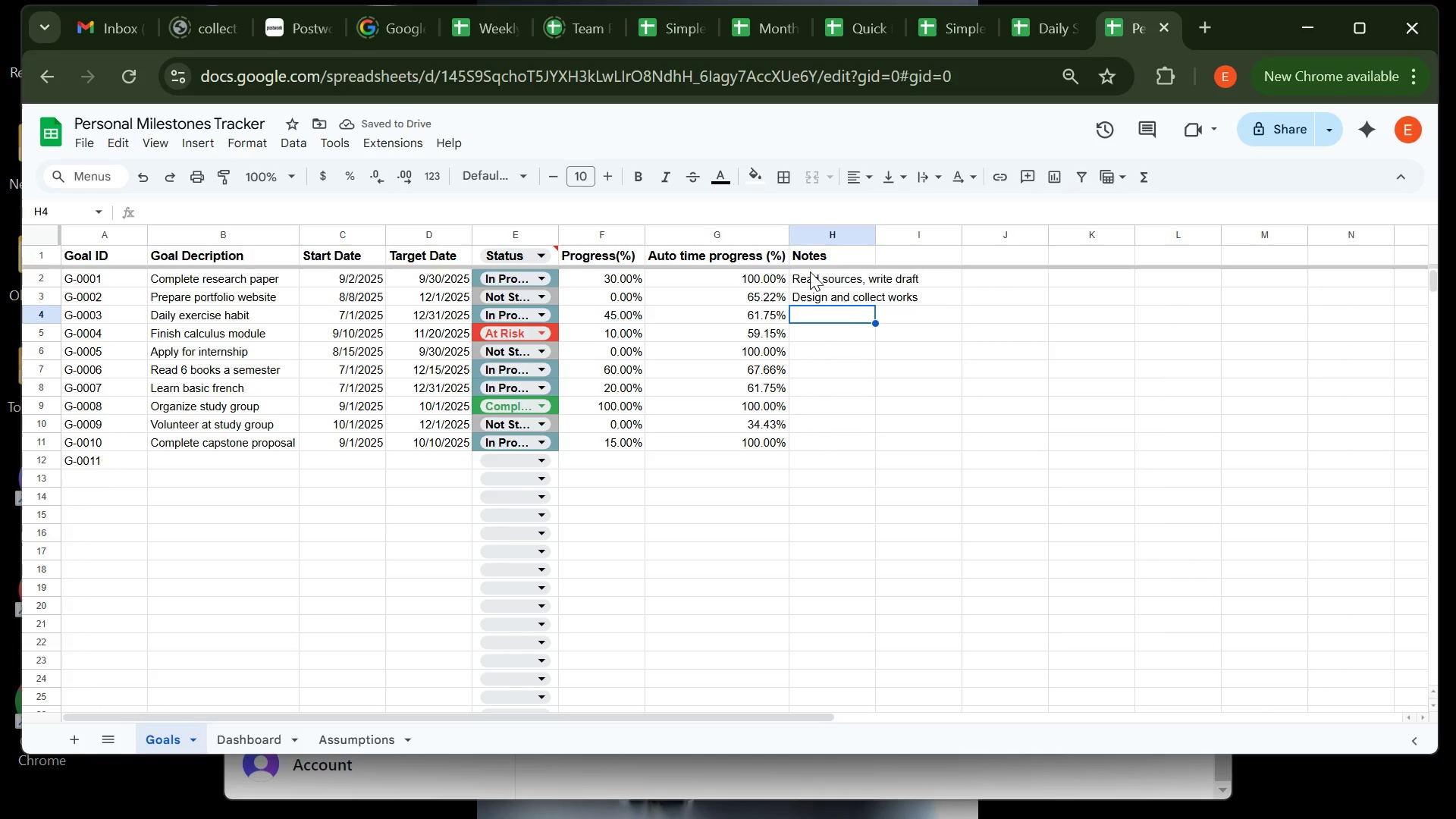 
type(30 min wls)
key(Backspace)
key(Backspace)
type(alks,4x week)
 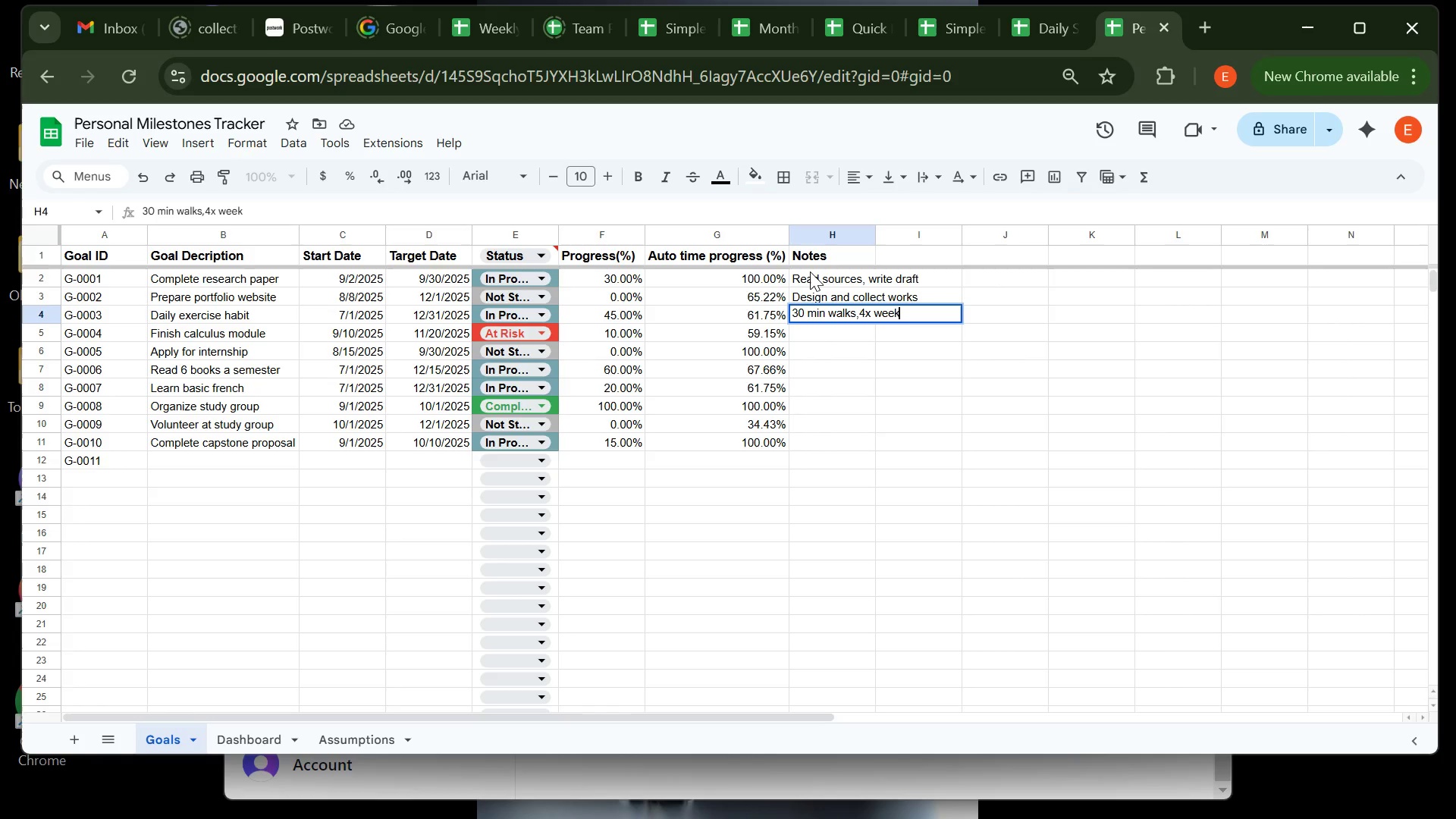 
key(Enter)
 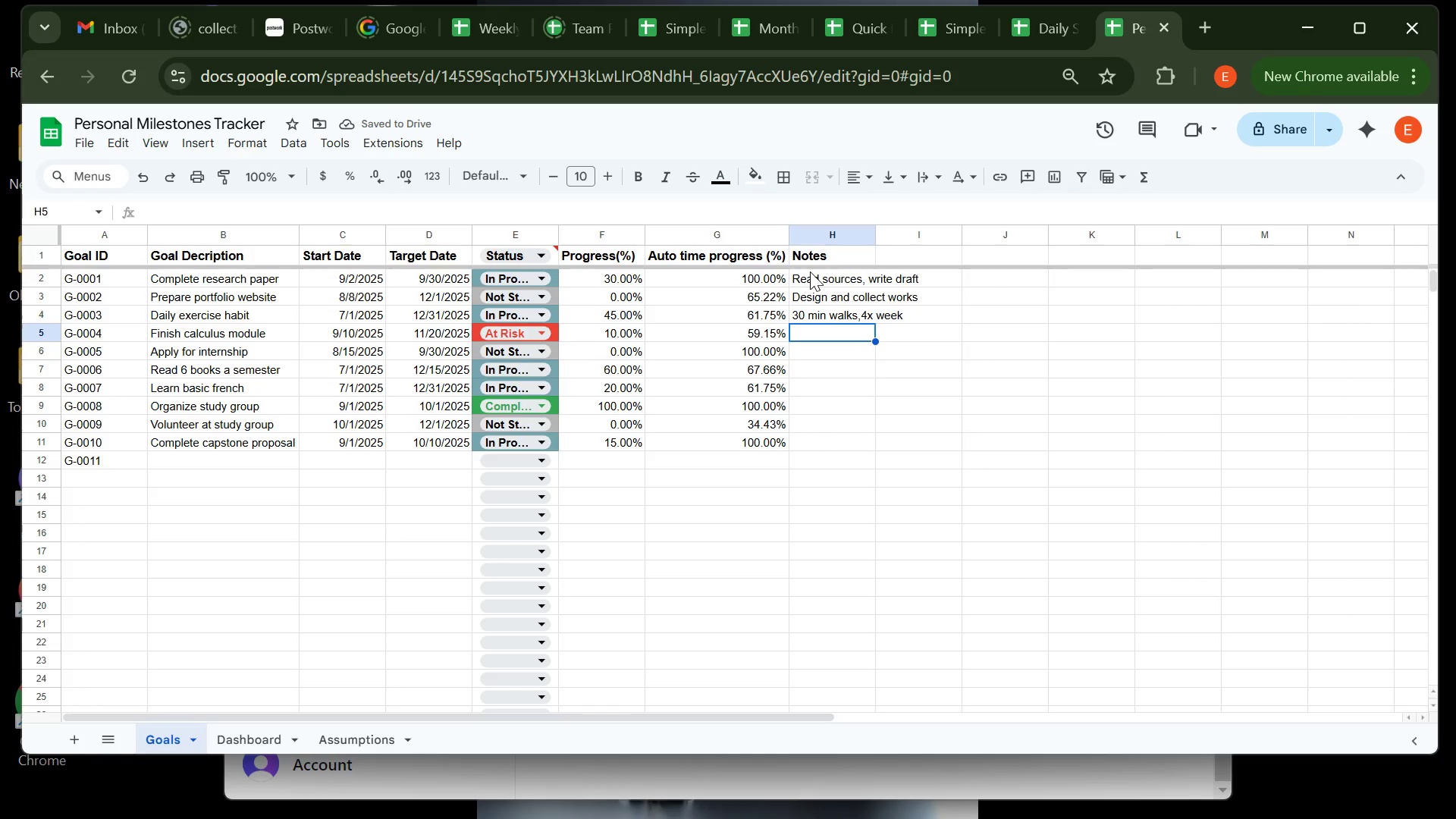 
type(Need tutoring sessions)
 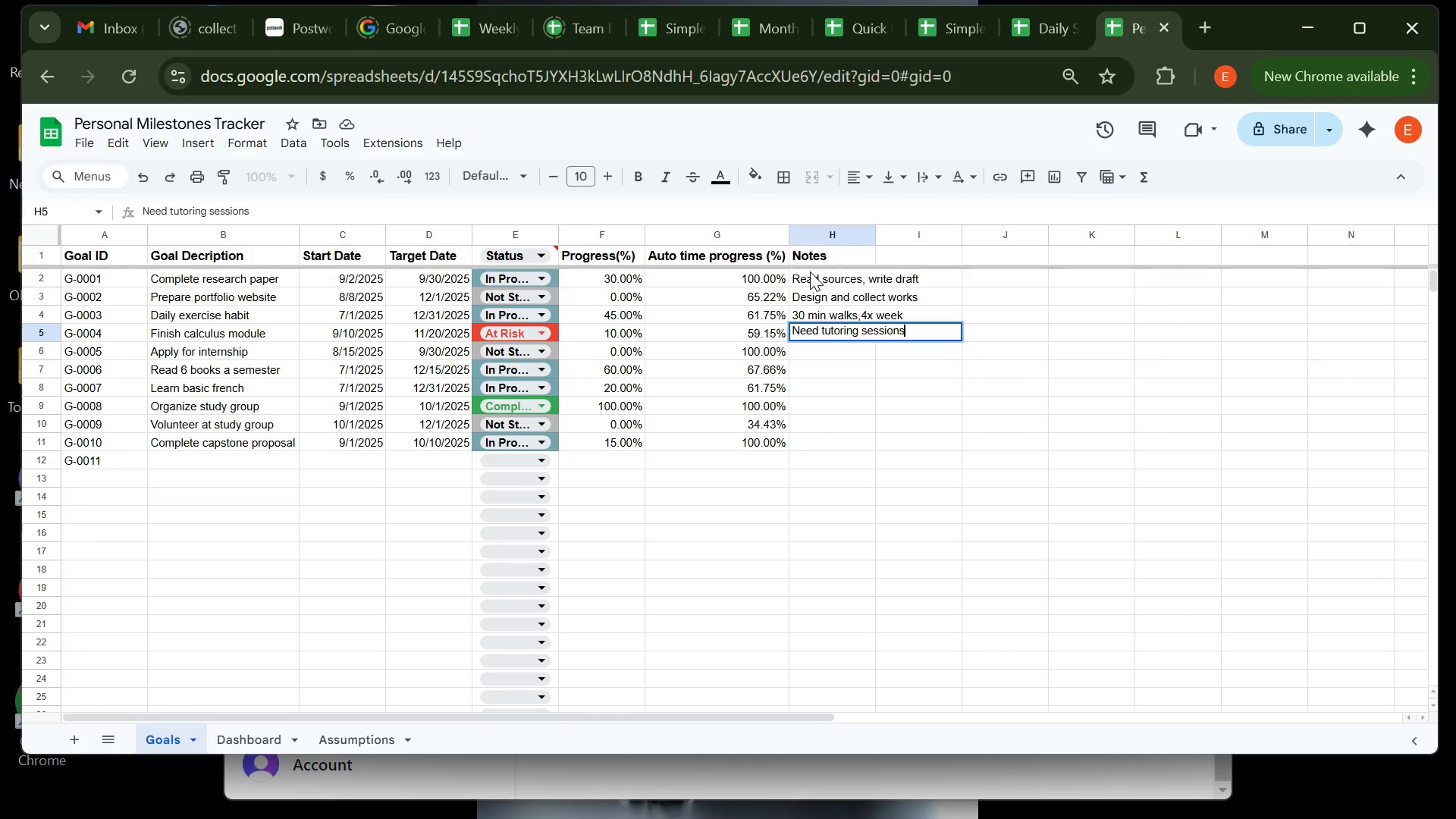 
key(Enter)
 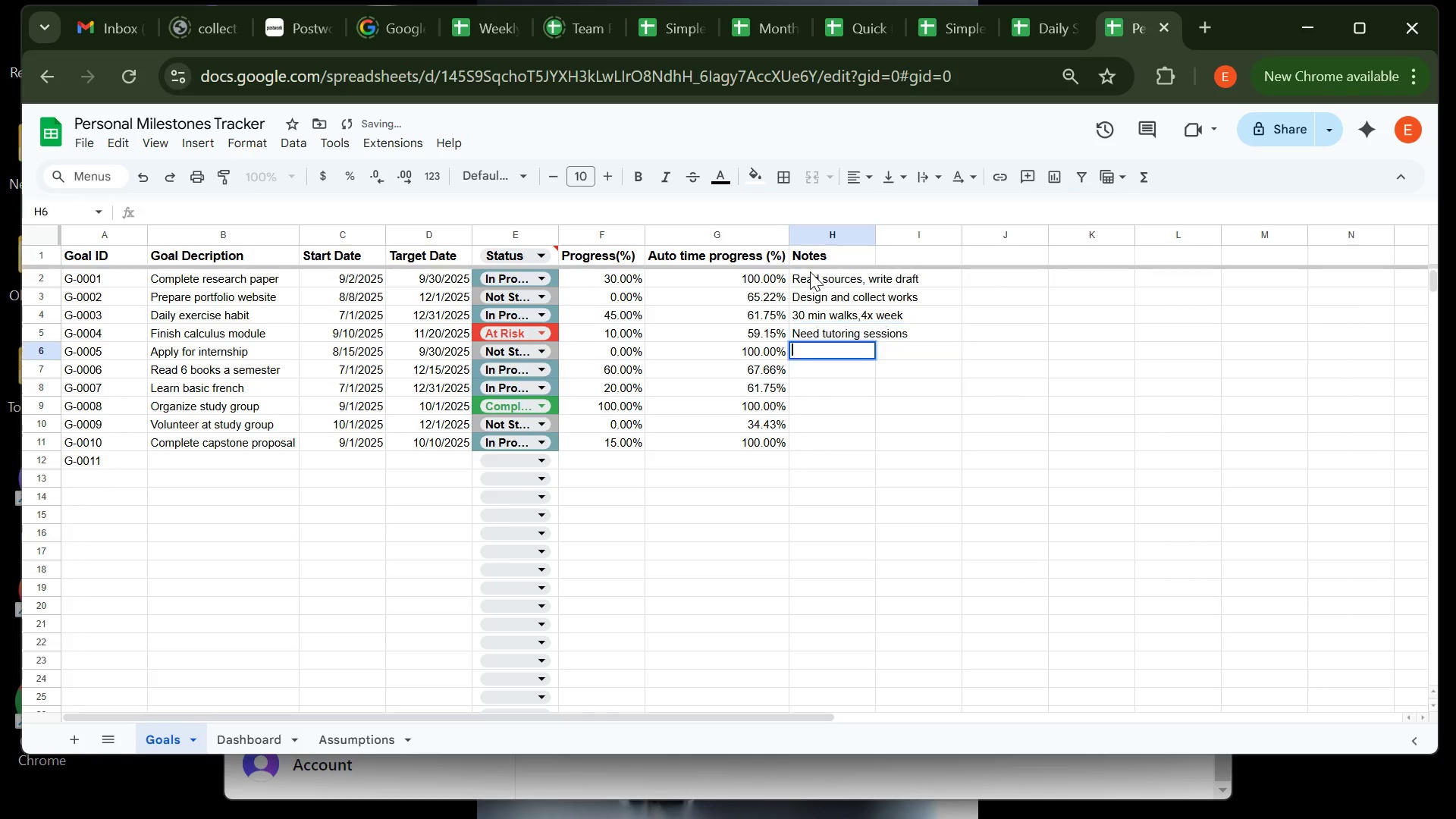 
key(Enter)
 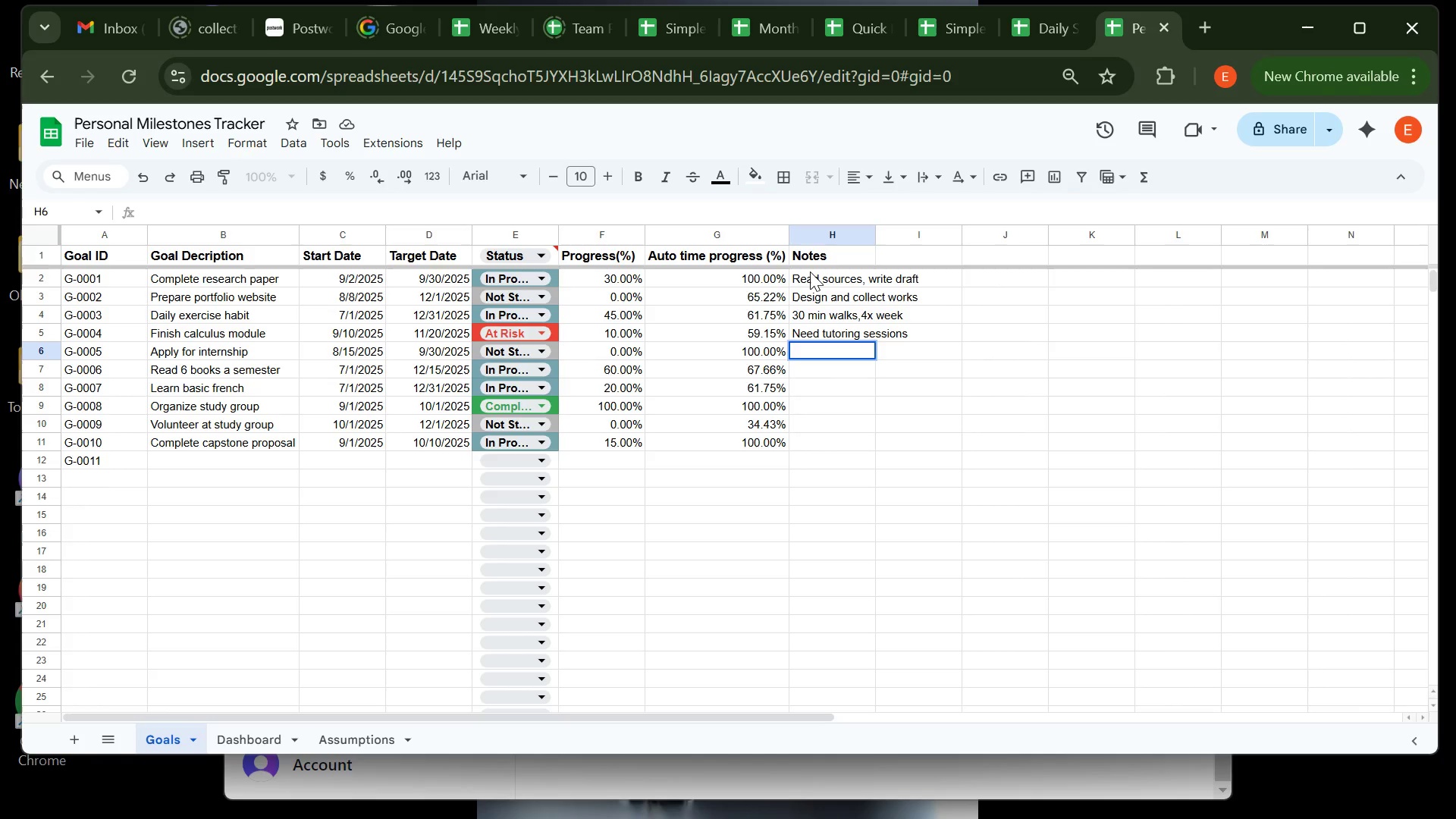 
wait(7.95)
 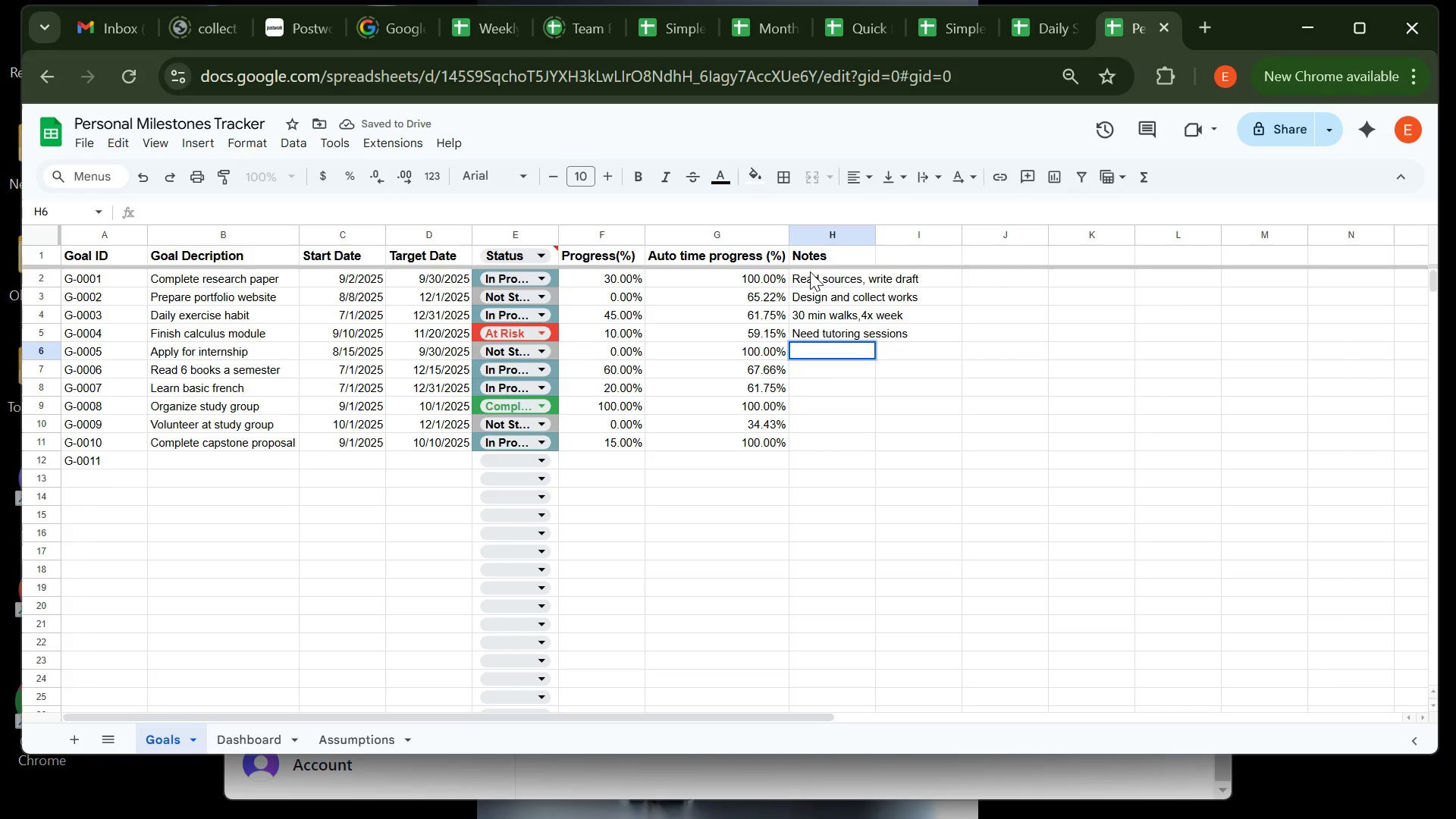 
type(Pe)
key(Backspace)
type(repare reusme )
key(Backspace)
key(Backspace)
key(Backspace)
key(Backspace)
key(Backspace)
type(sume and cover letters )
 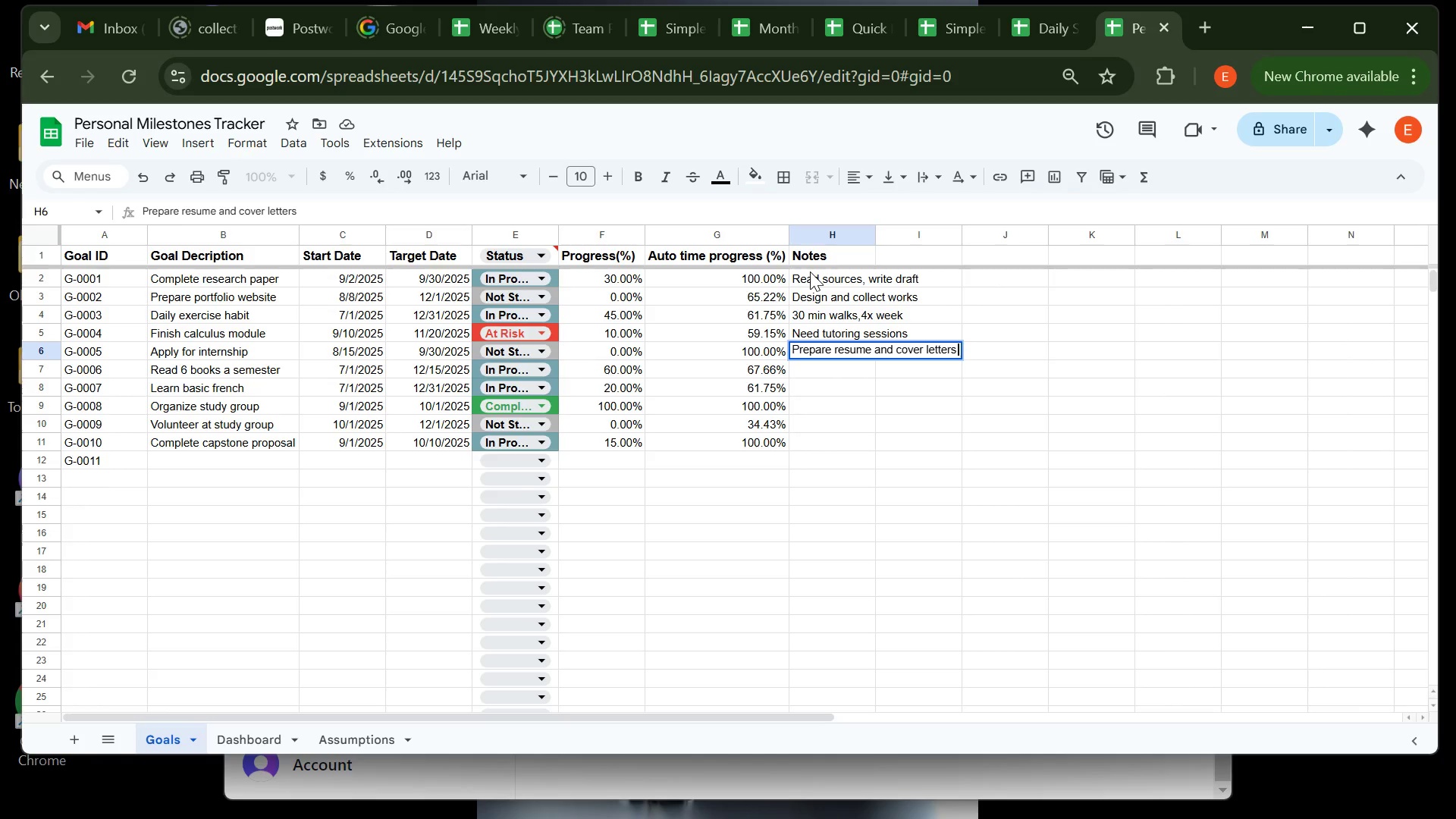 
key(Enter)
 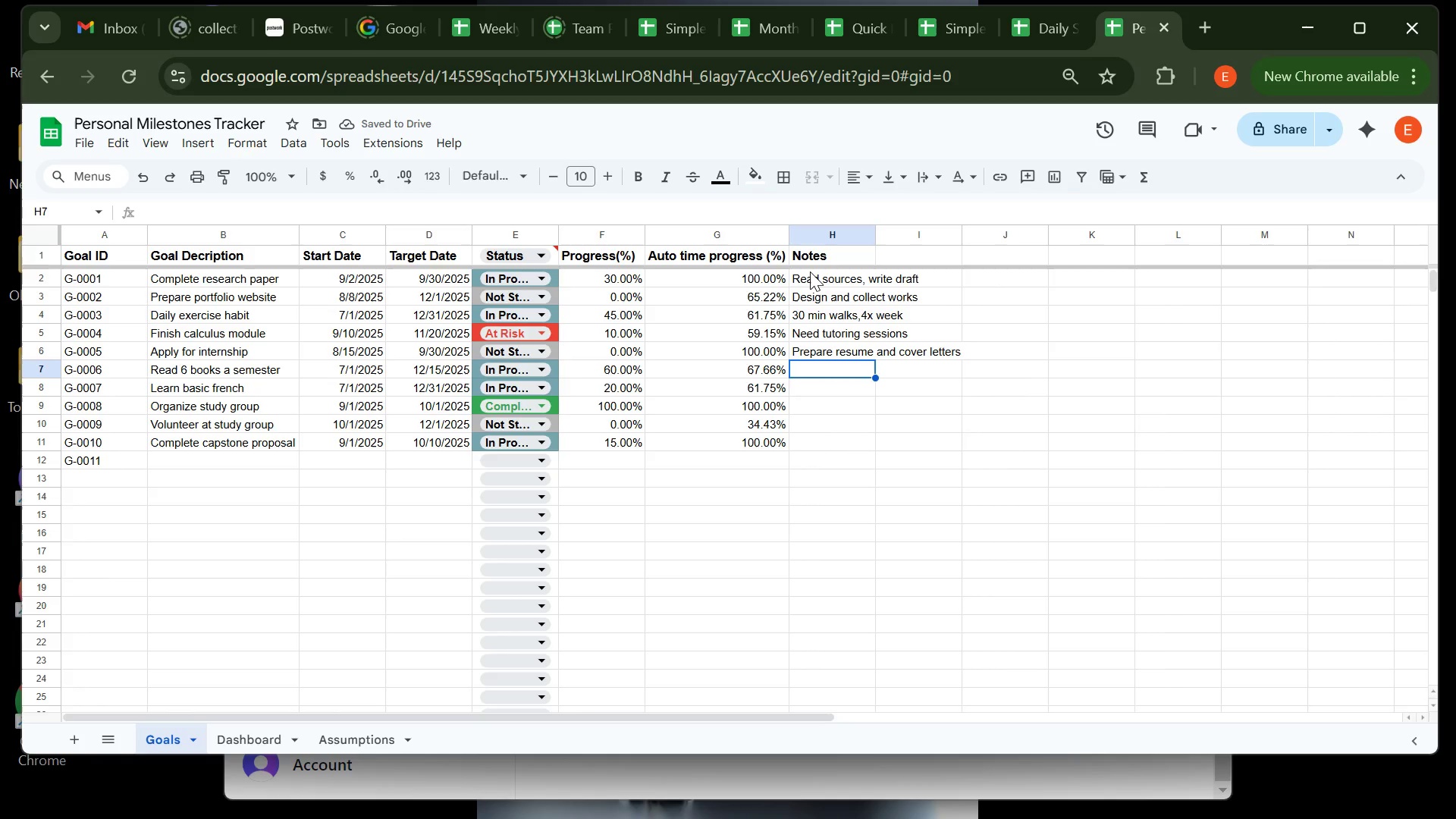 
type(Track reading lists)
 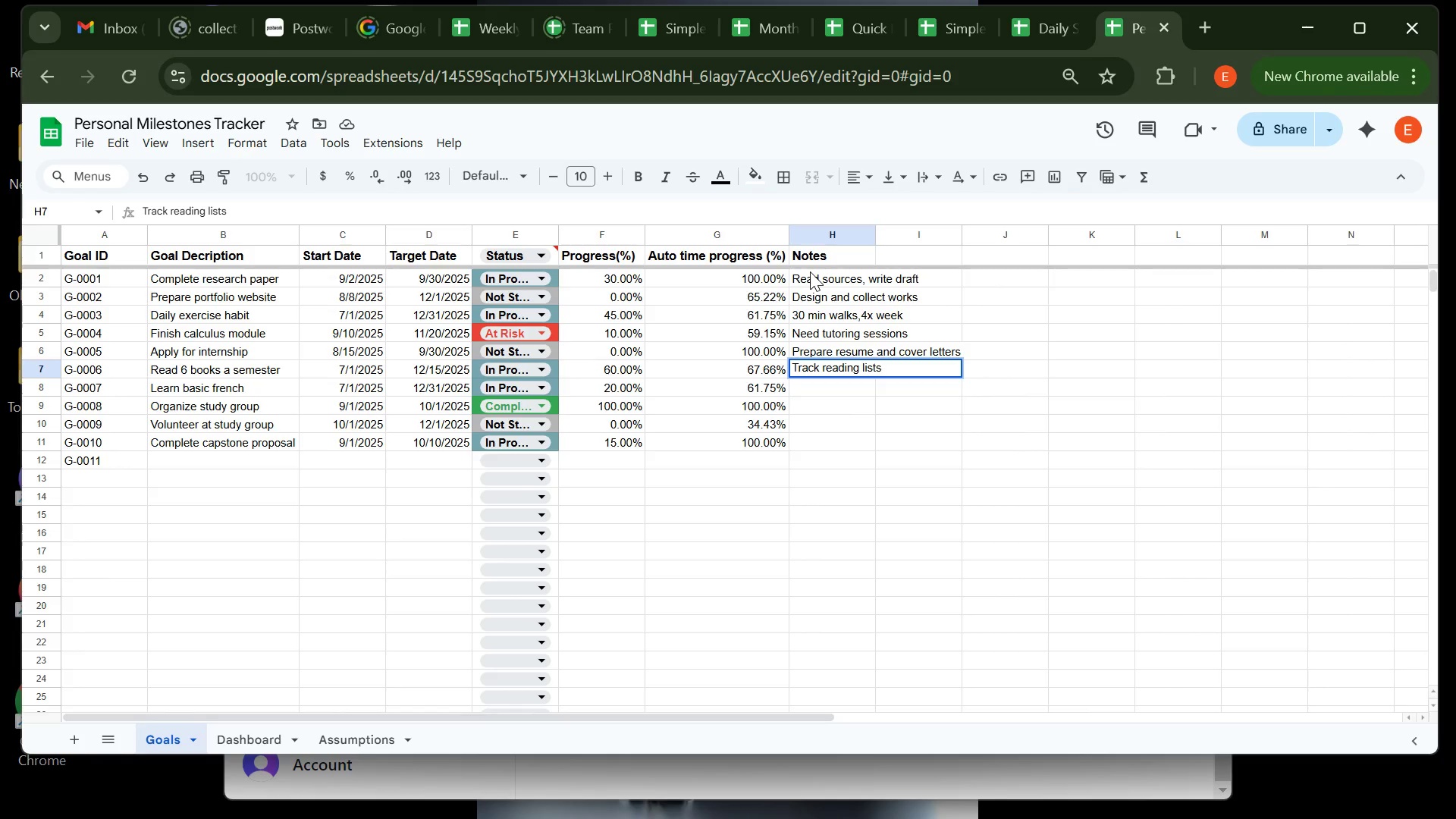 
key(Enter)
 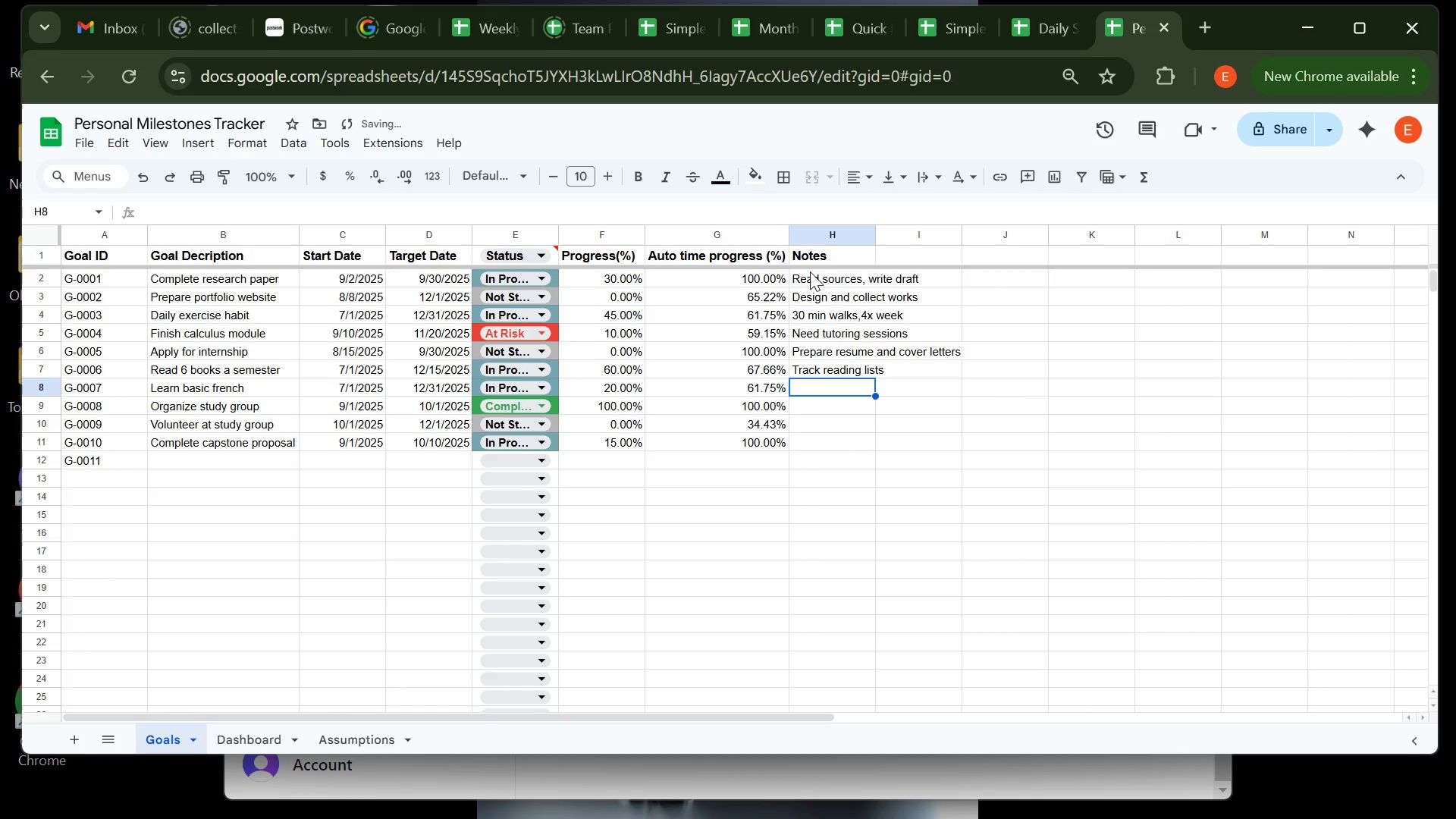 
type(Duolingo daily)
 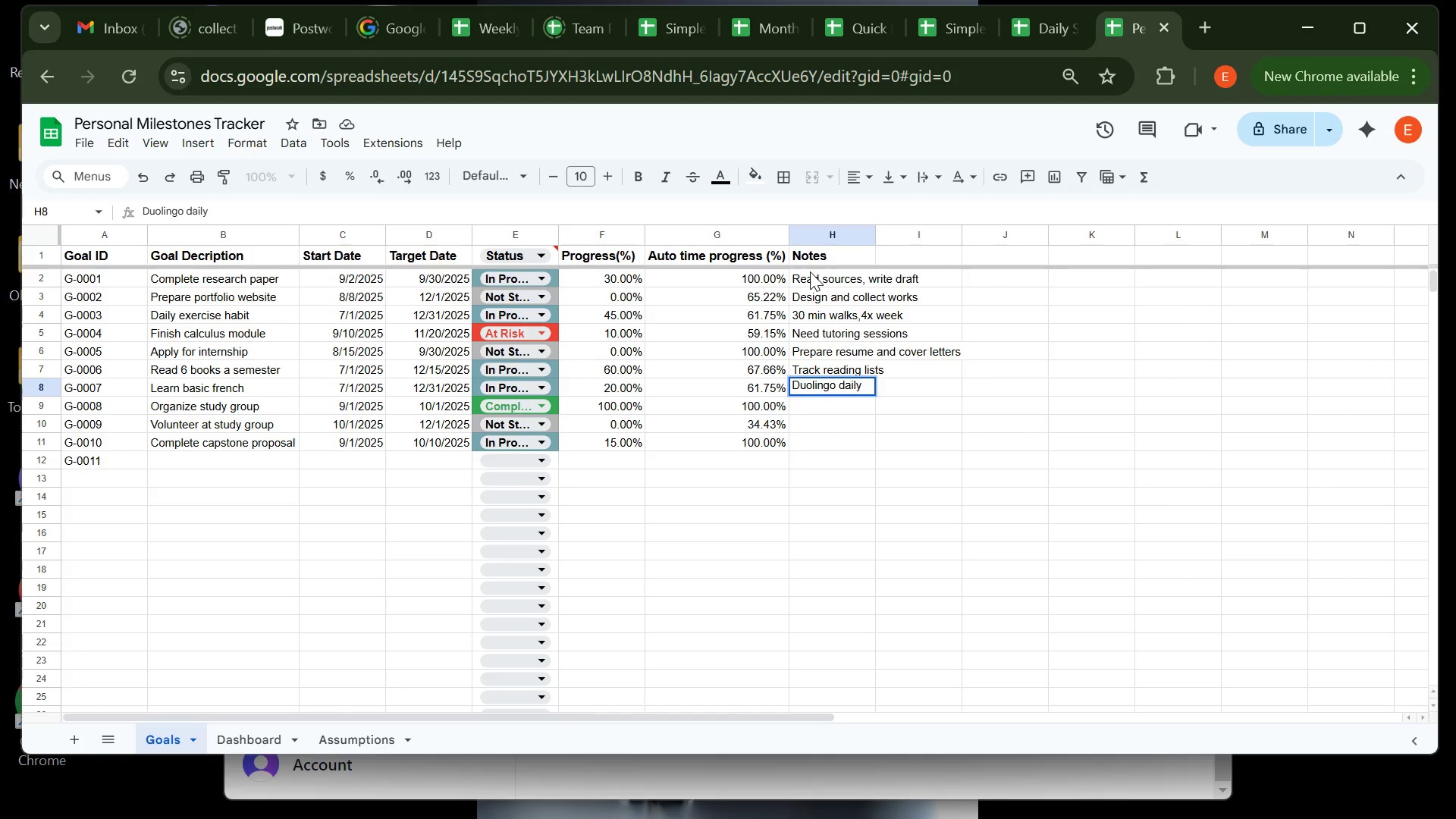 
key(Enter)
 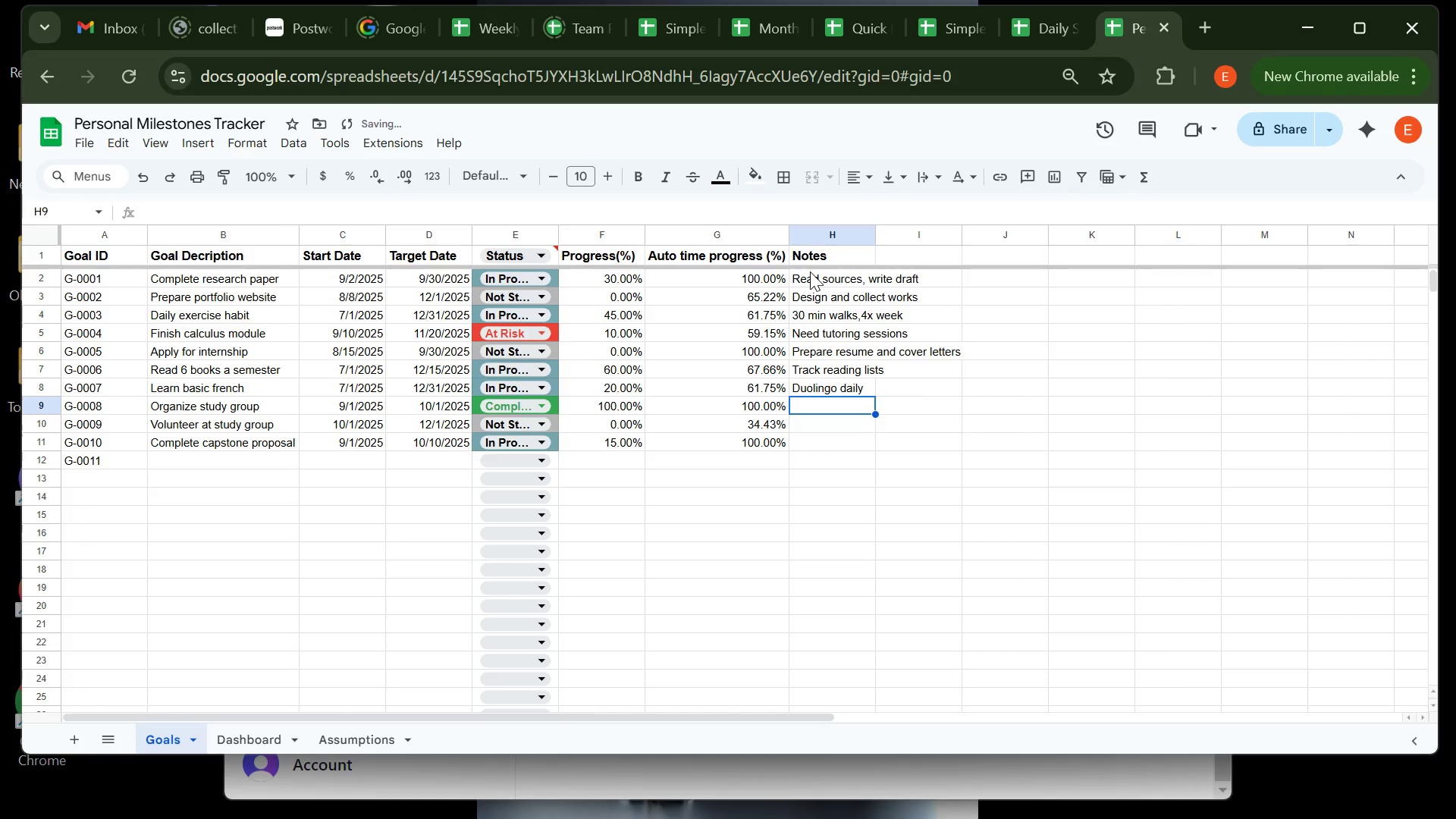 
type(Group meeting week;y)
key(Backspace)
key(Backspace)
 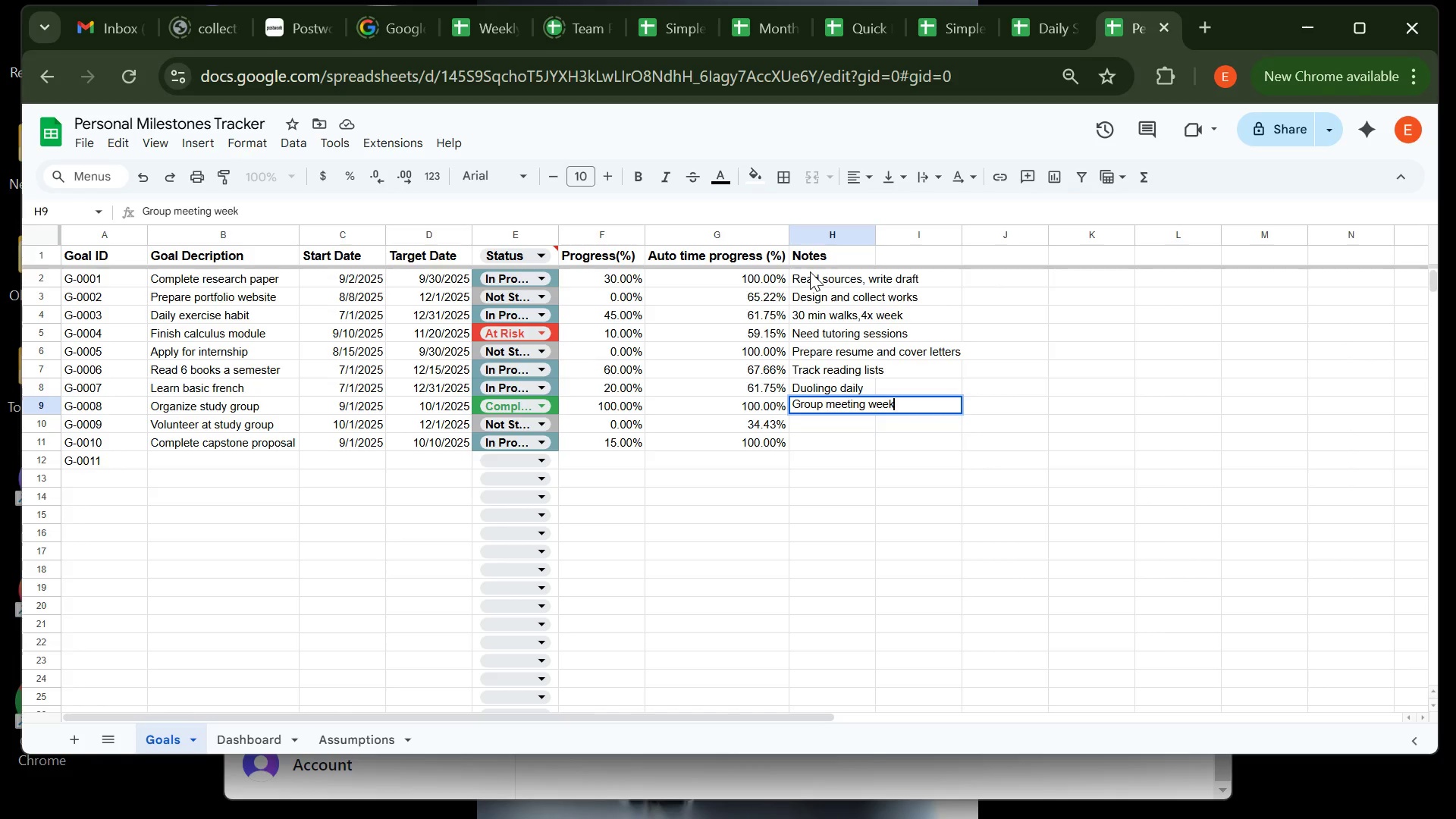 
key(Enter)
 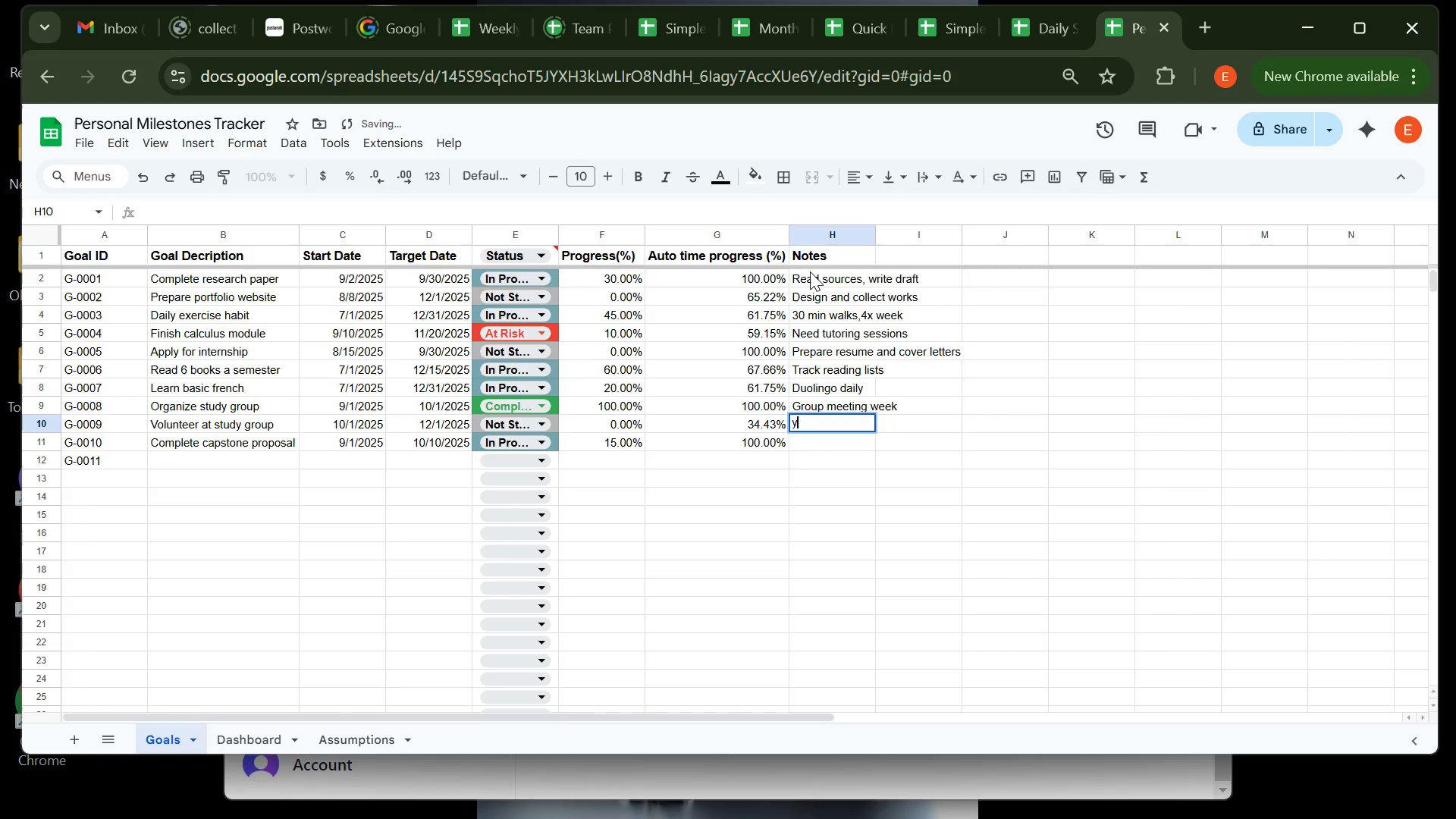 
key(Y)
 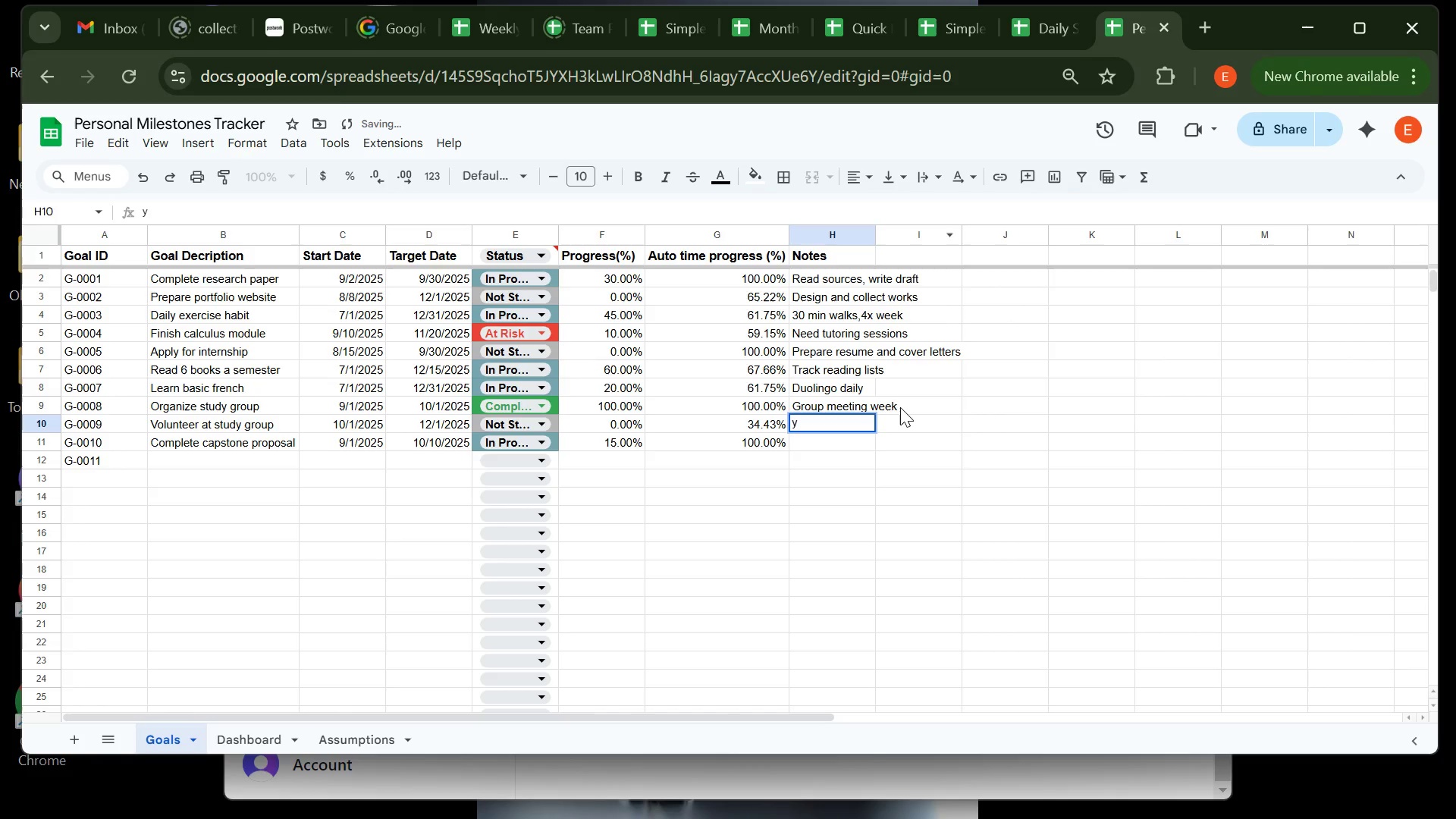 
double_click([900, 407])
 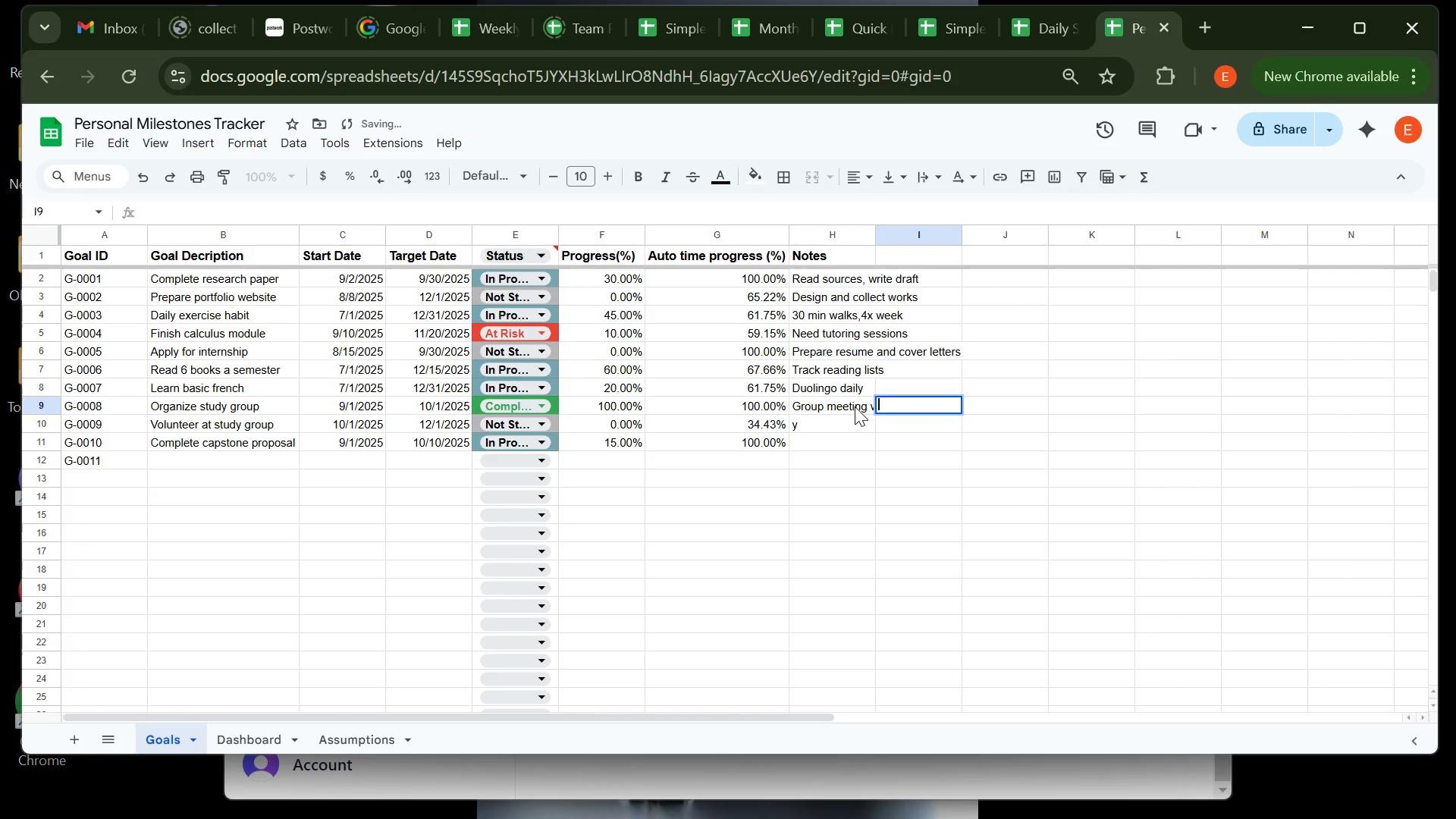 
double_click([855, 406])
 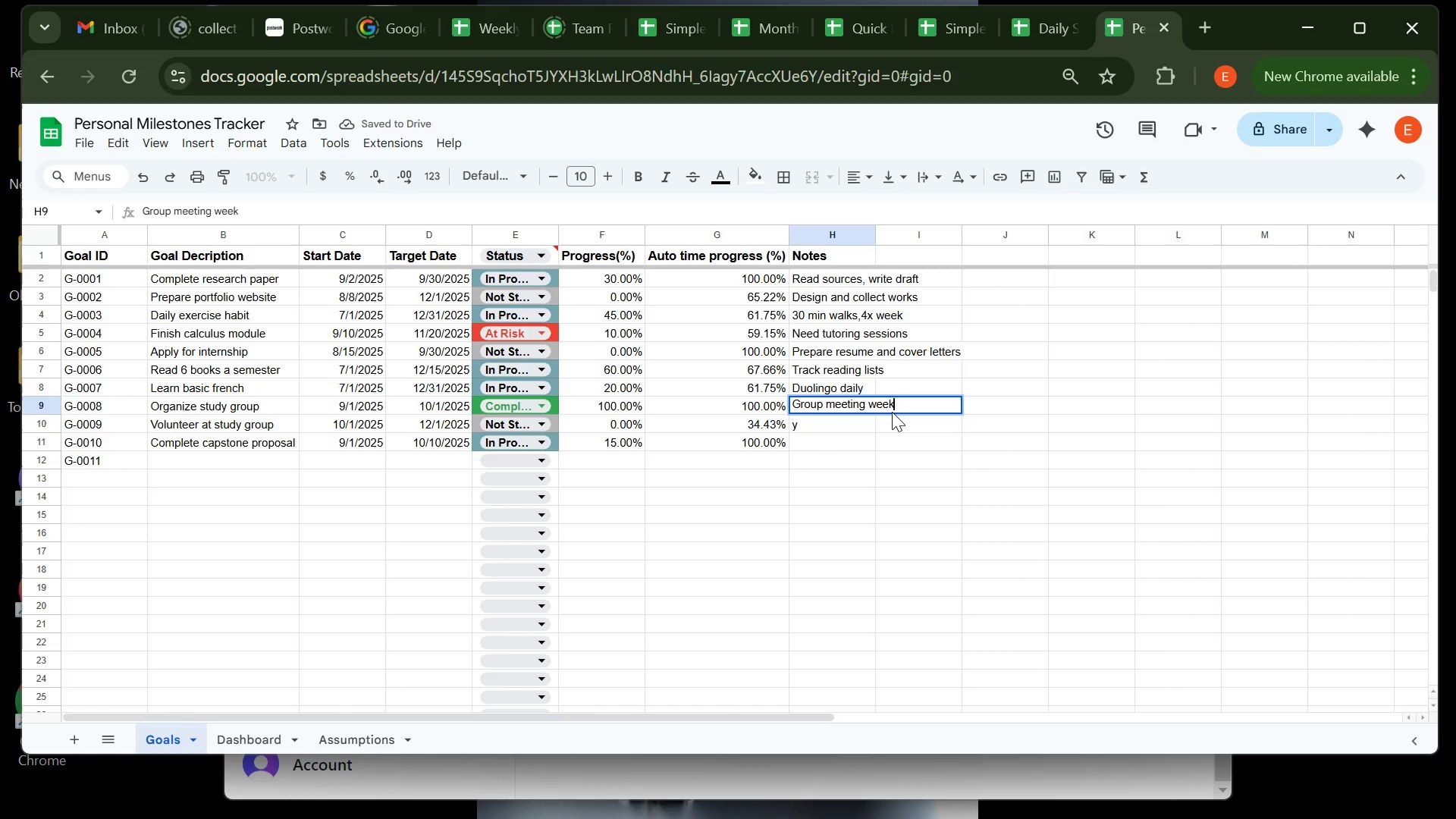 
type(ly)
 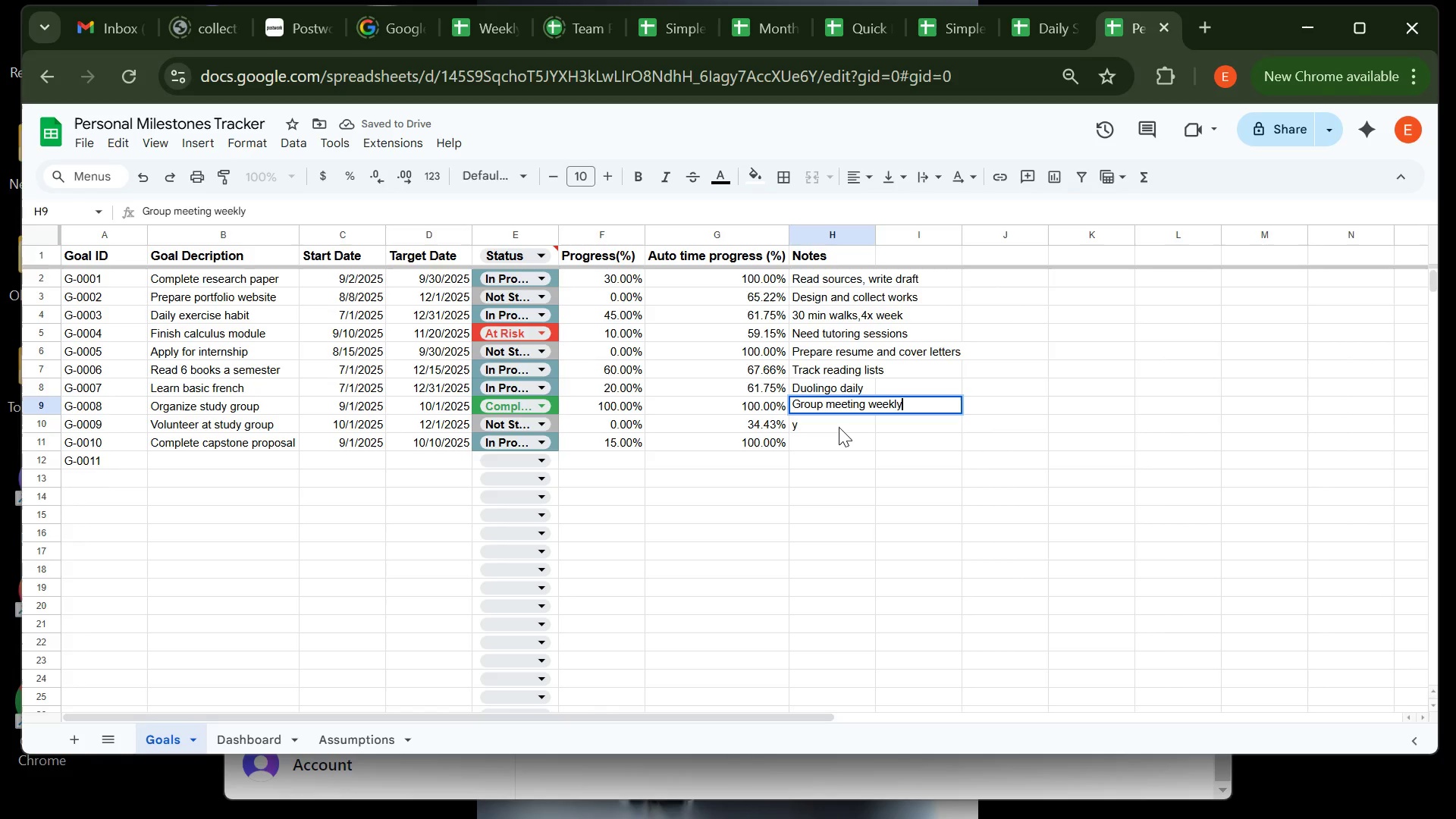 
left_click([839, 427])
 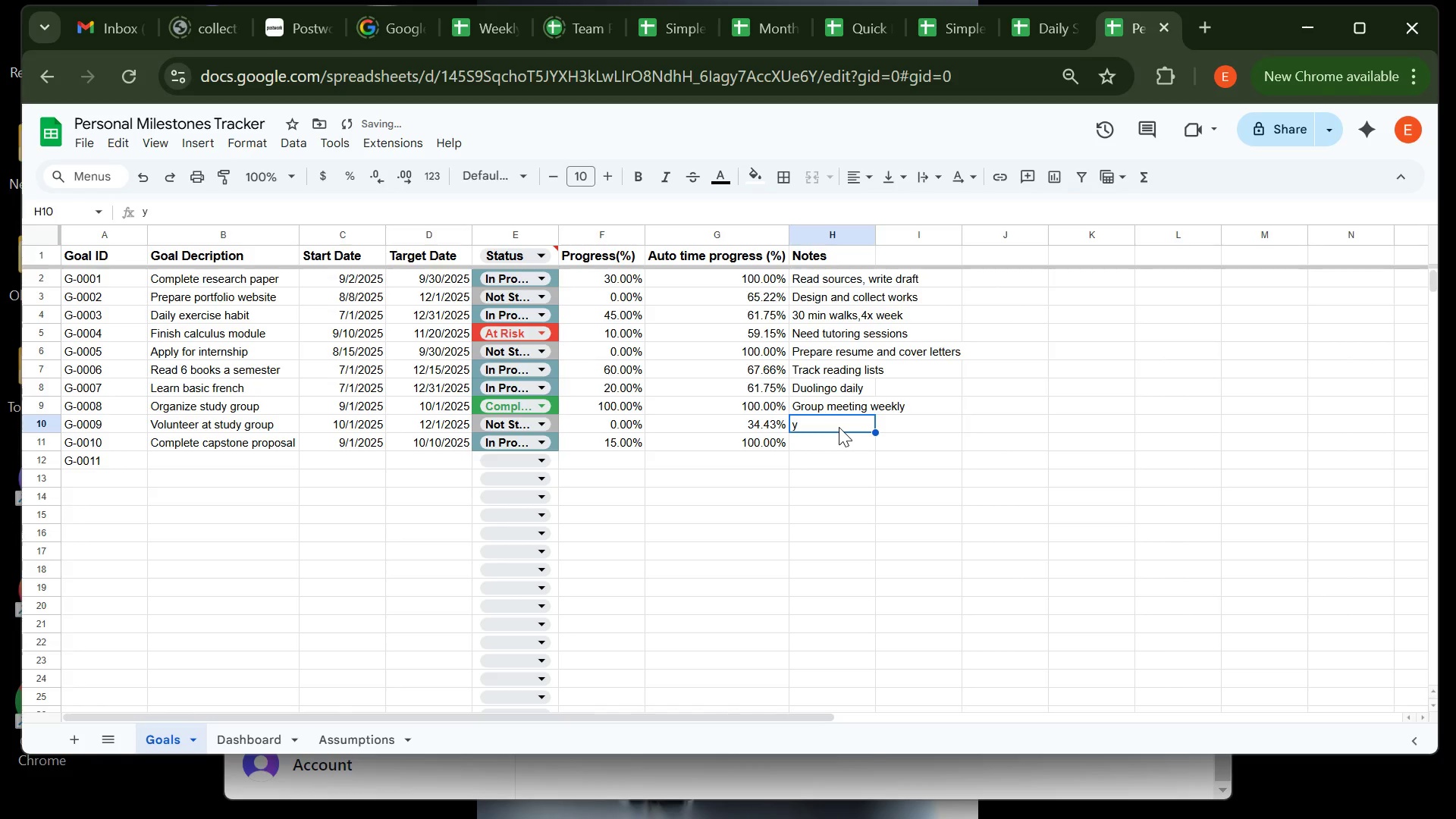 
type(Contr)
key(Backspace)
type(act coordinator)
key(Tab)
 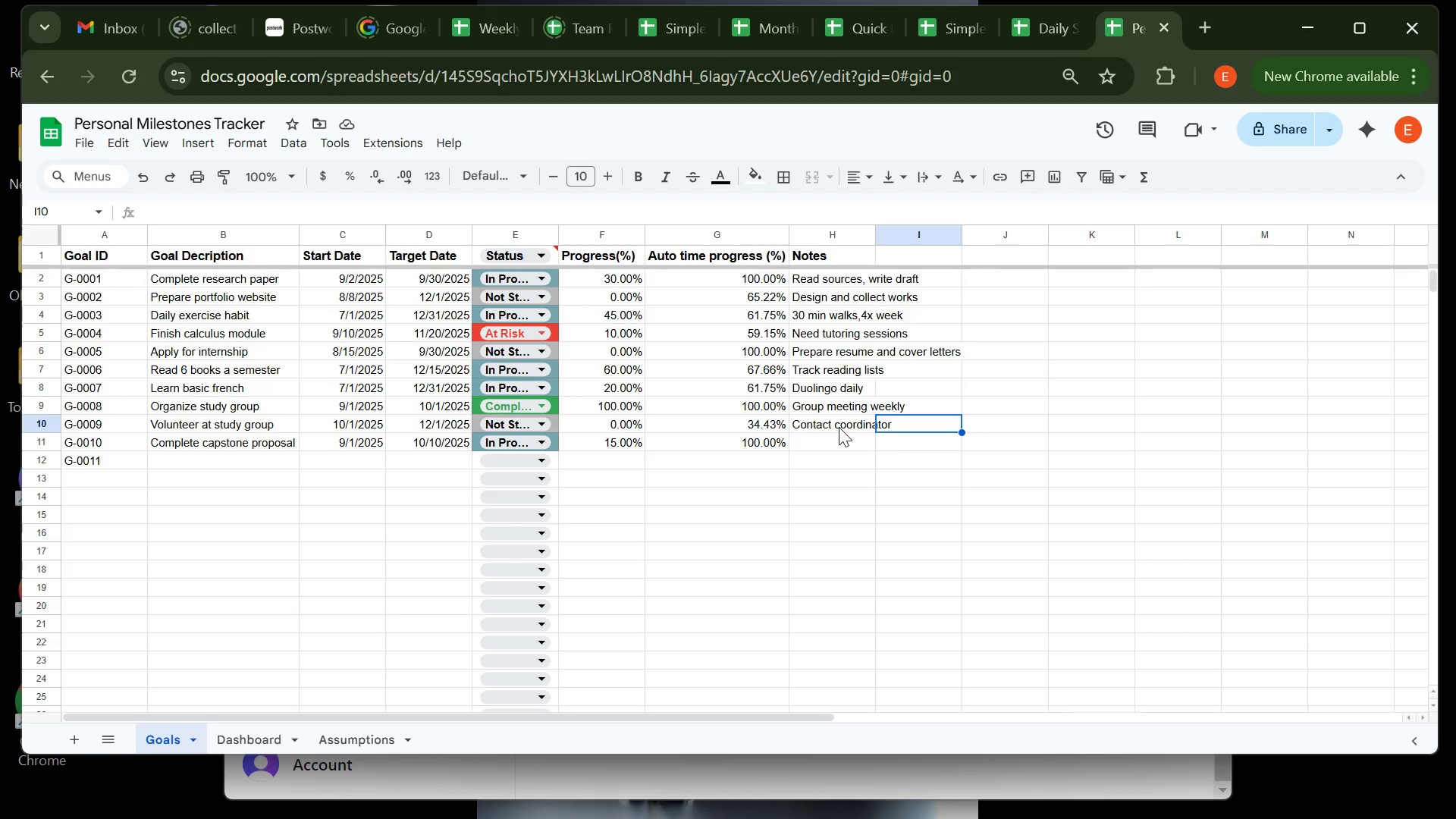 
wait(7.23)
 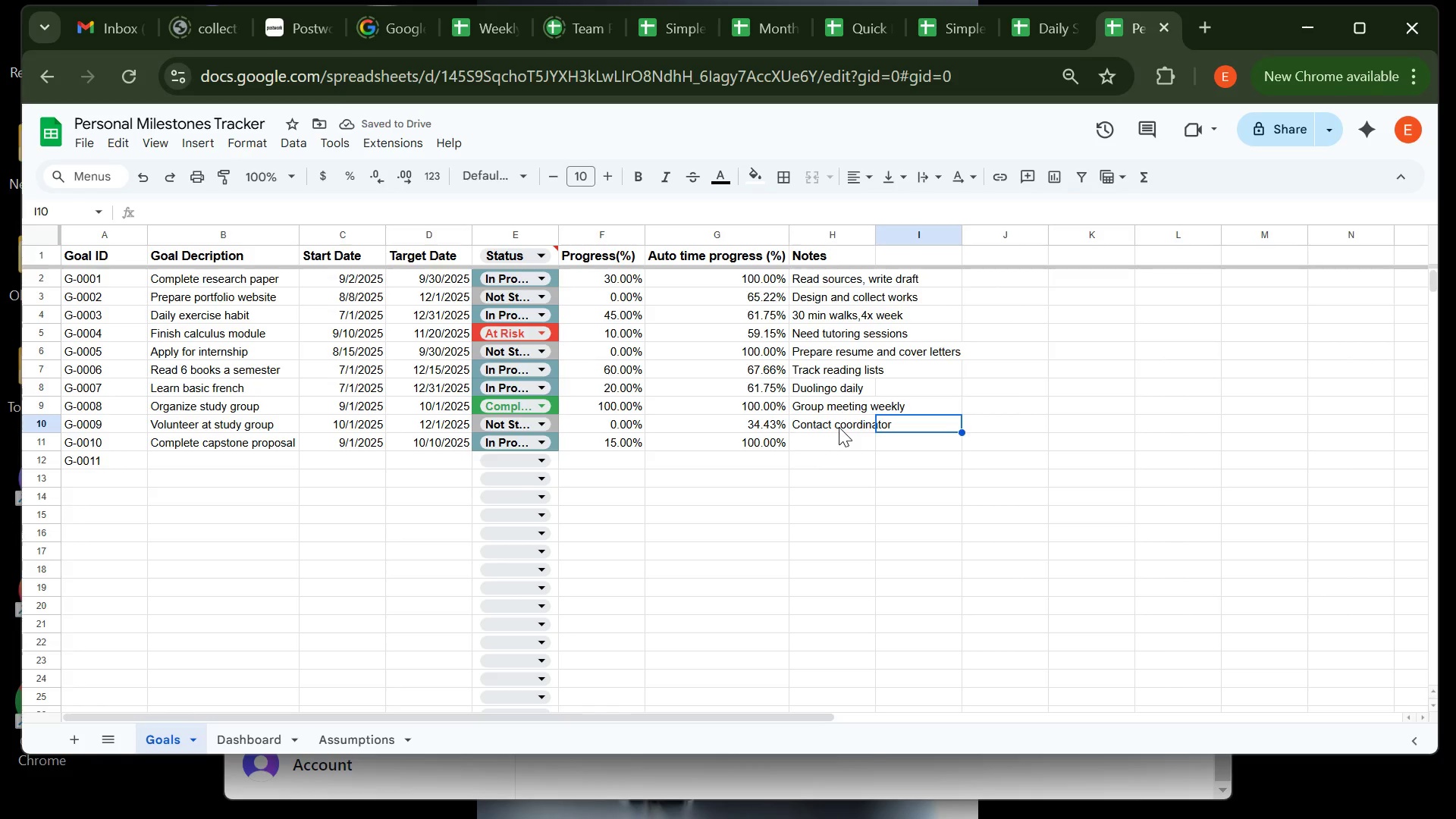 
key(Enter)
 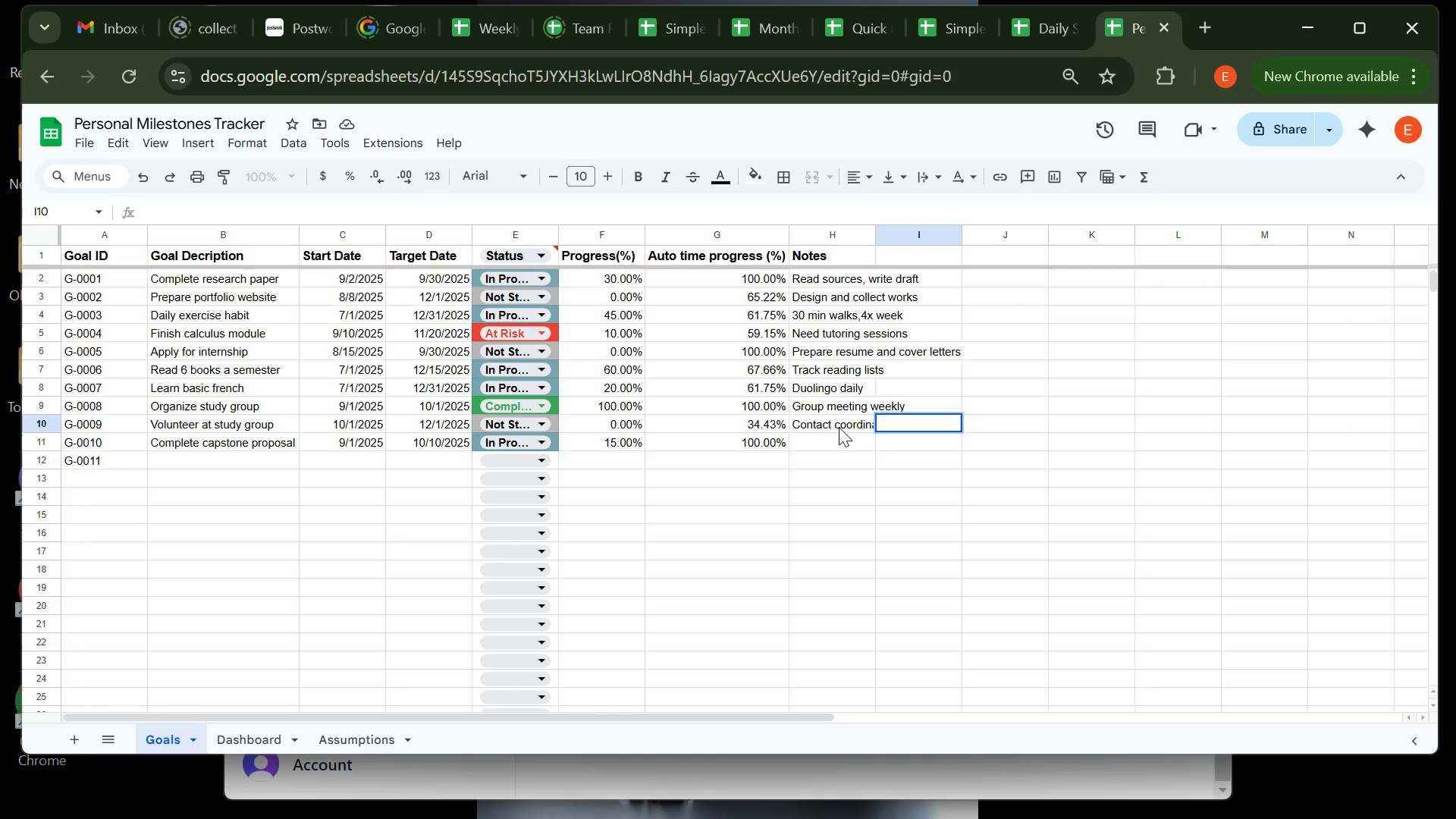 
key(Enter)
 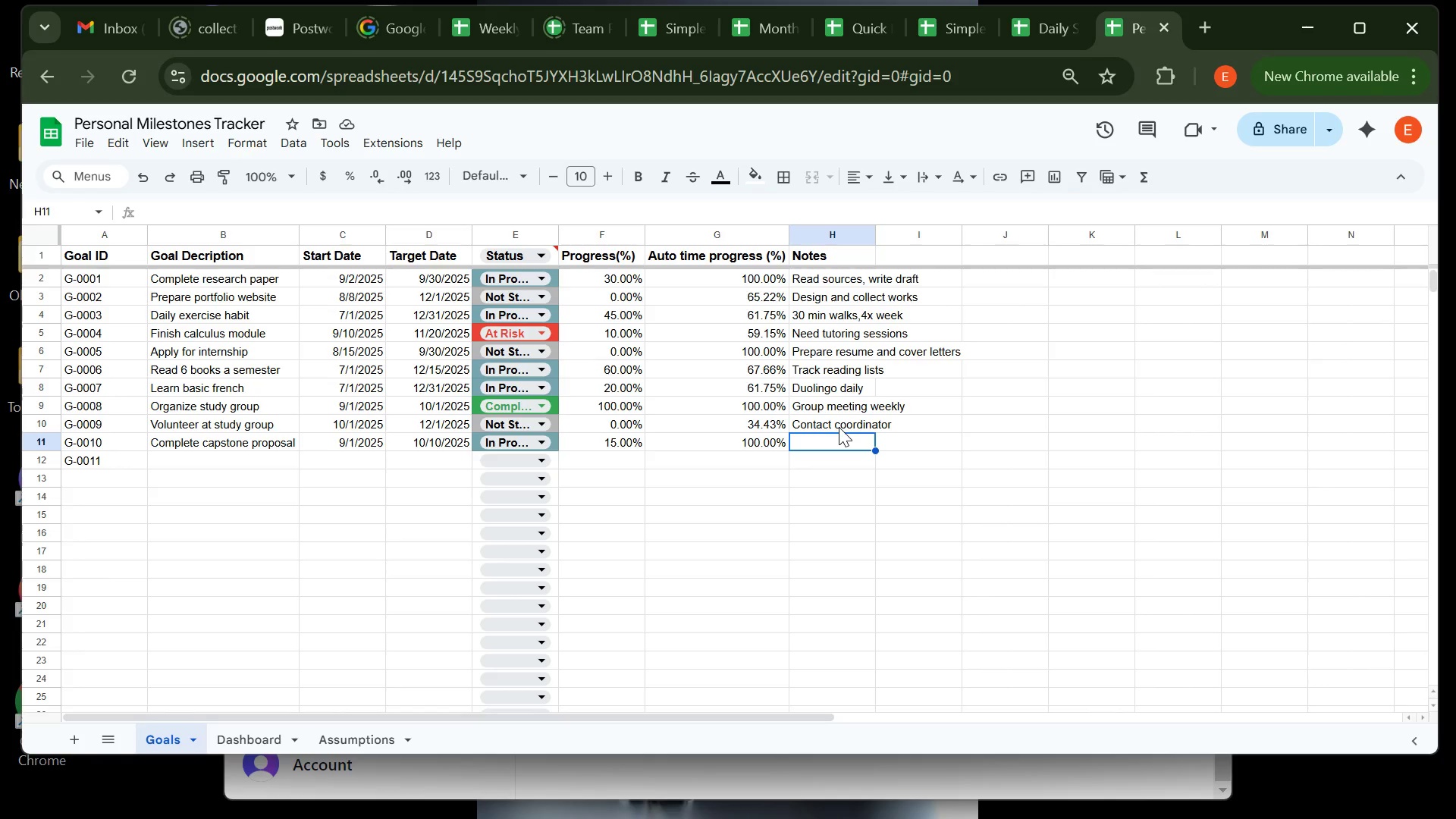 
type(Draft due mid)
 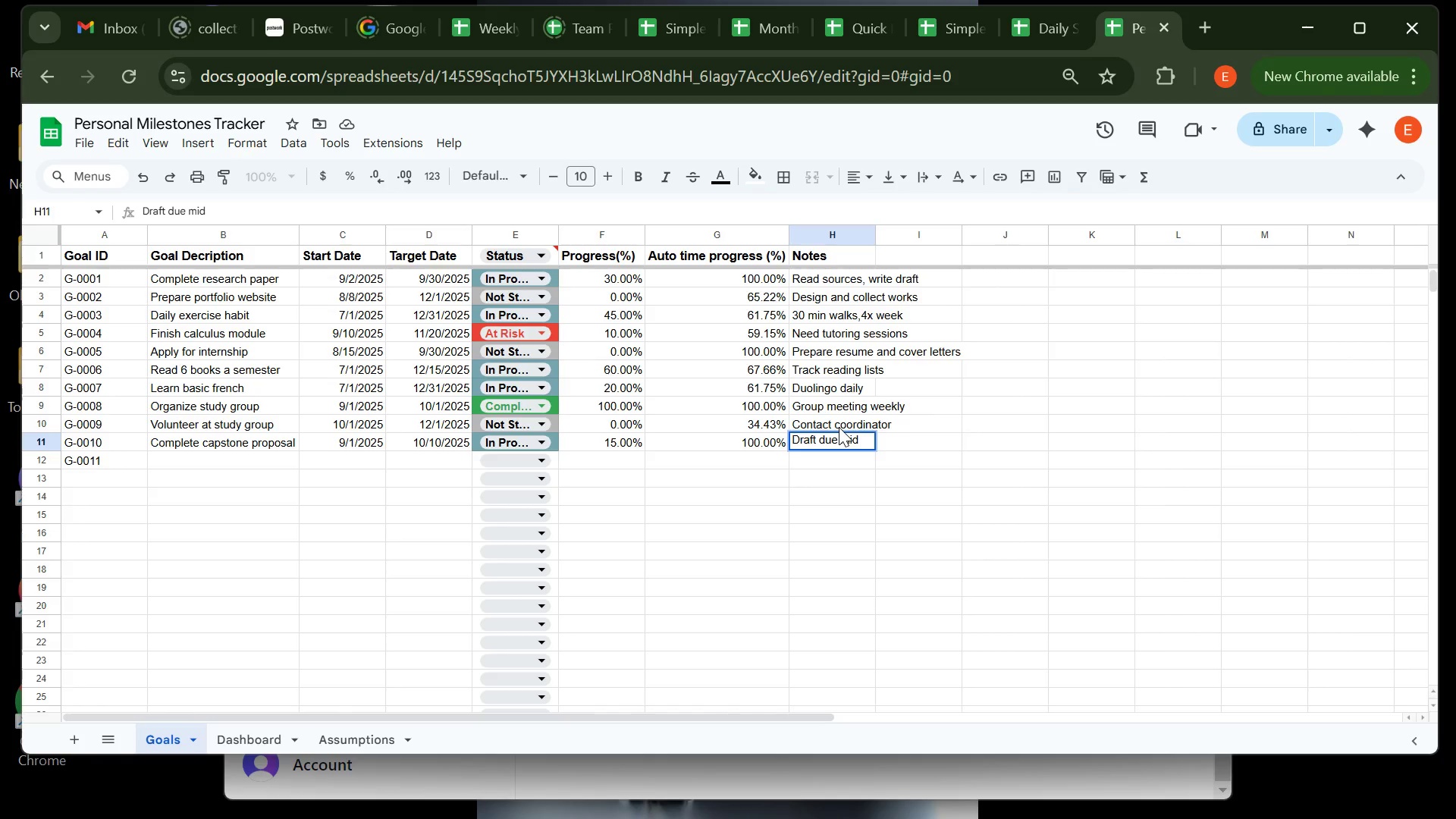 
wait(5.05)
 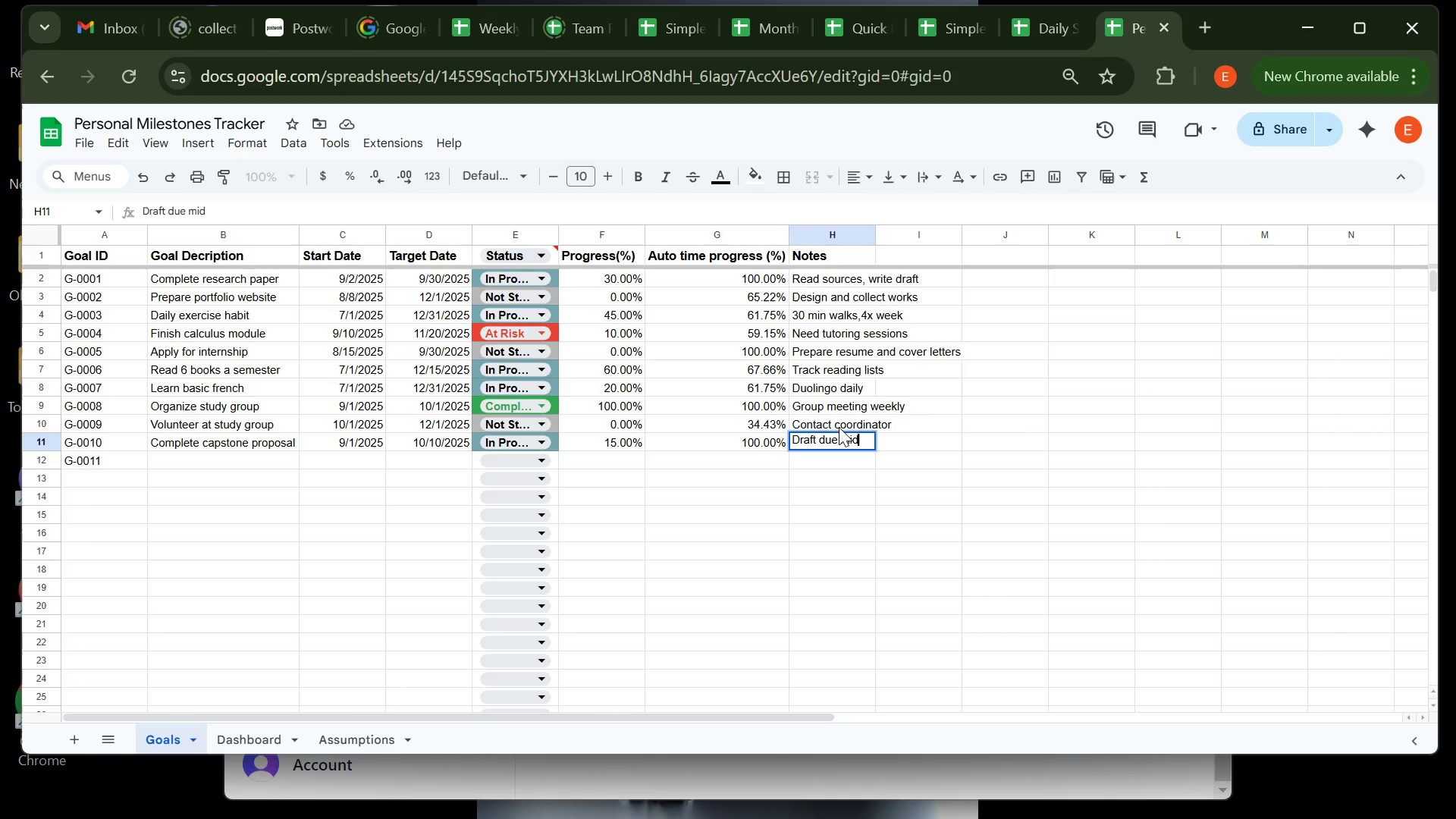 
type(-September )
 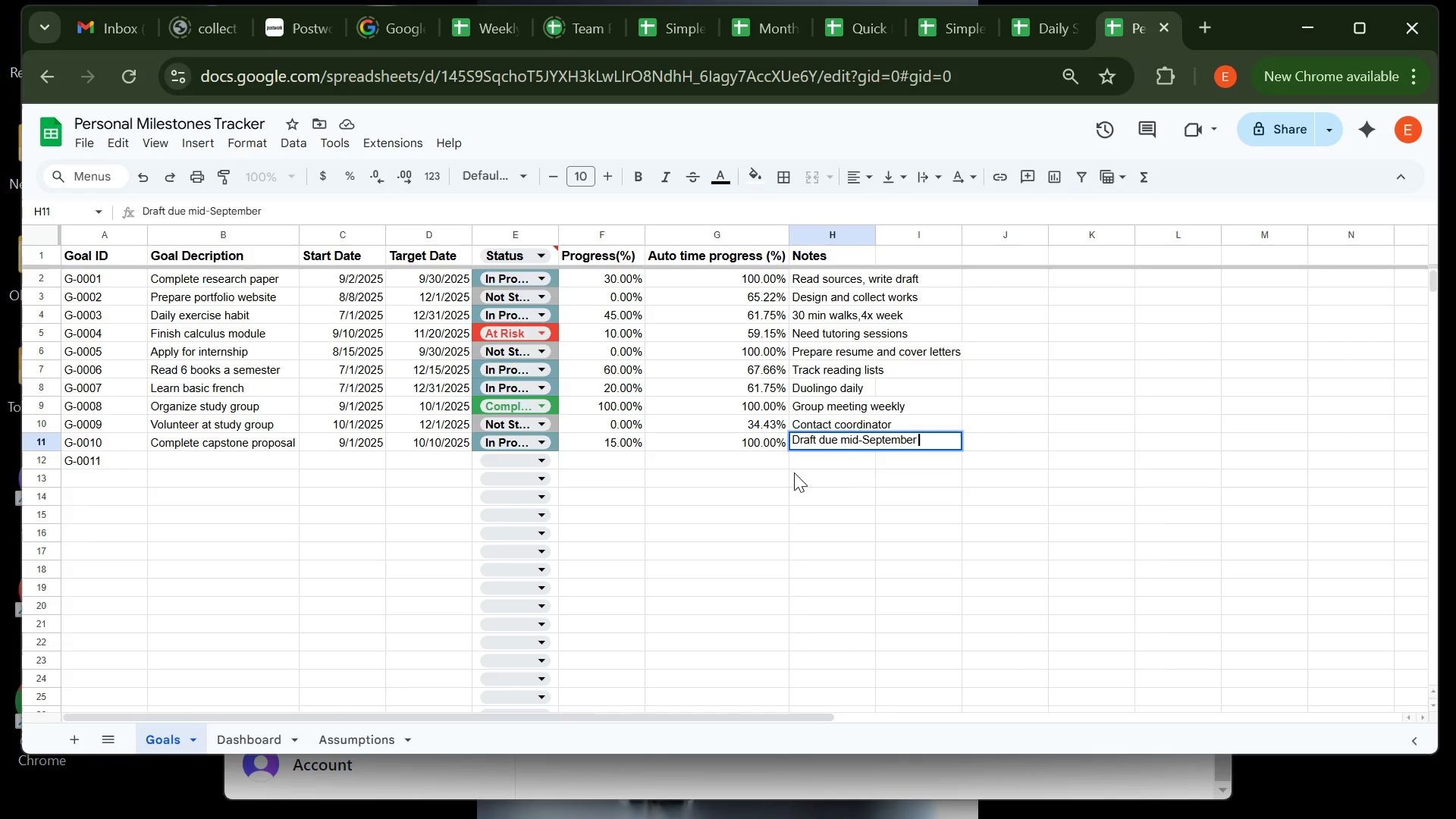 
left_click([794, 472])
 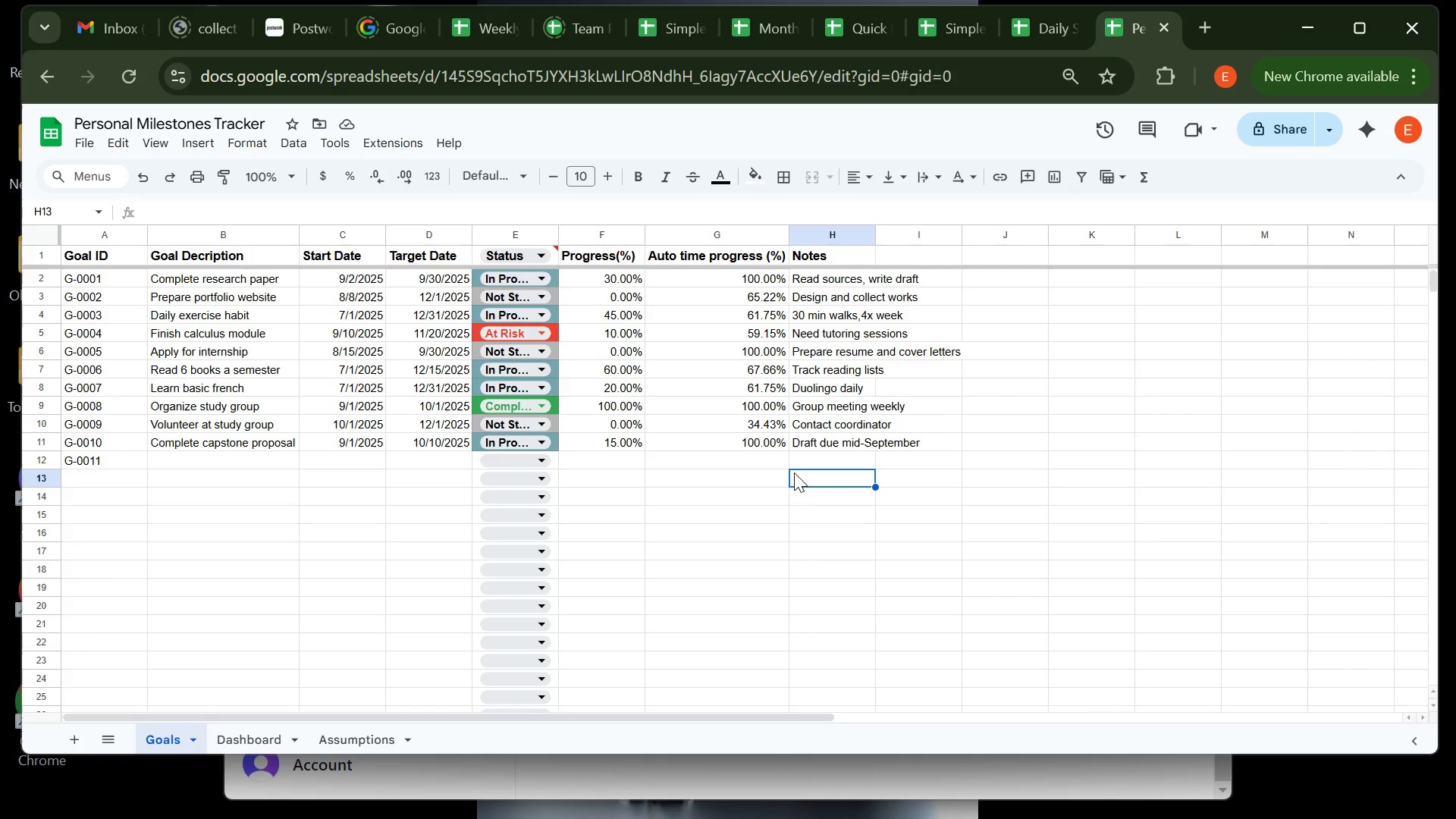 
wait(44.17)
 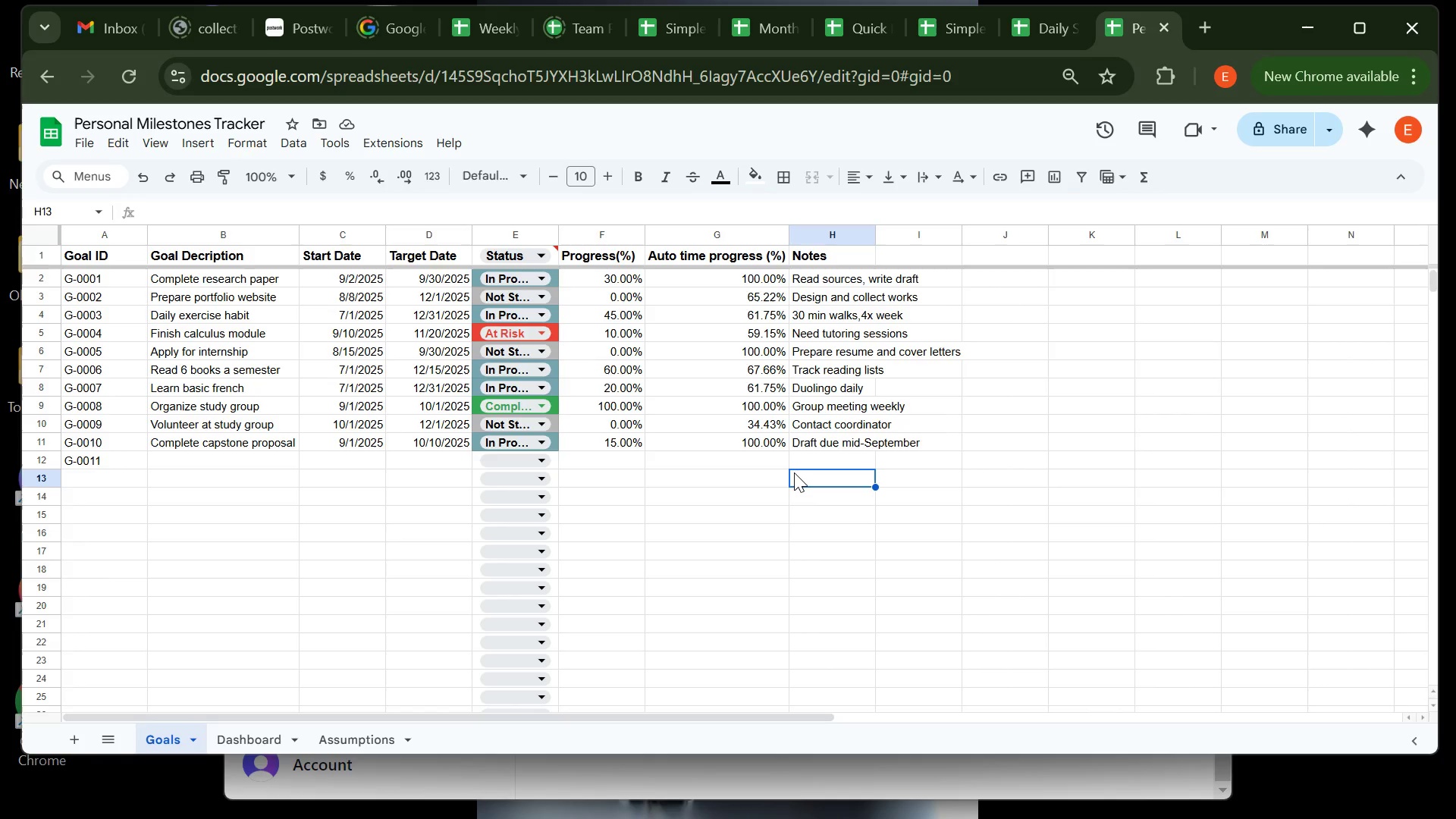 
left_click([645, 508])
 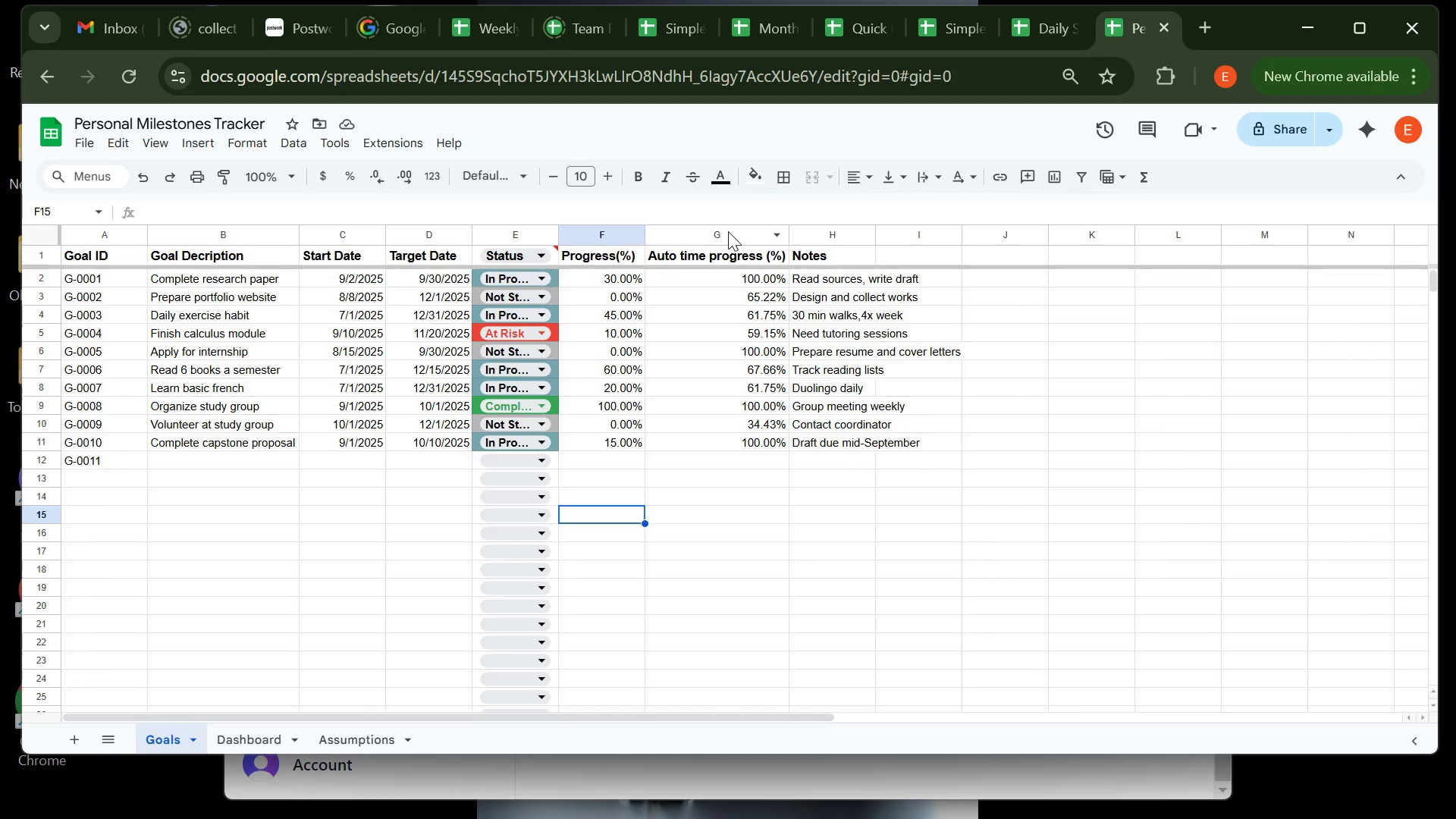 
left_click([728, 231])
 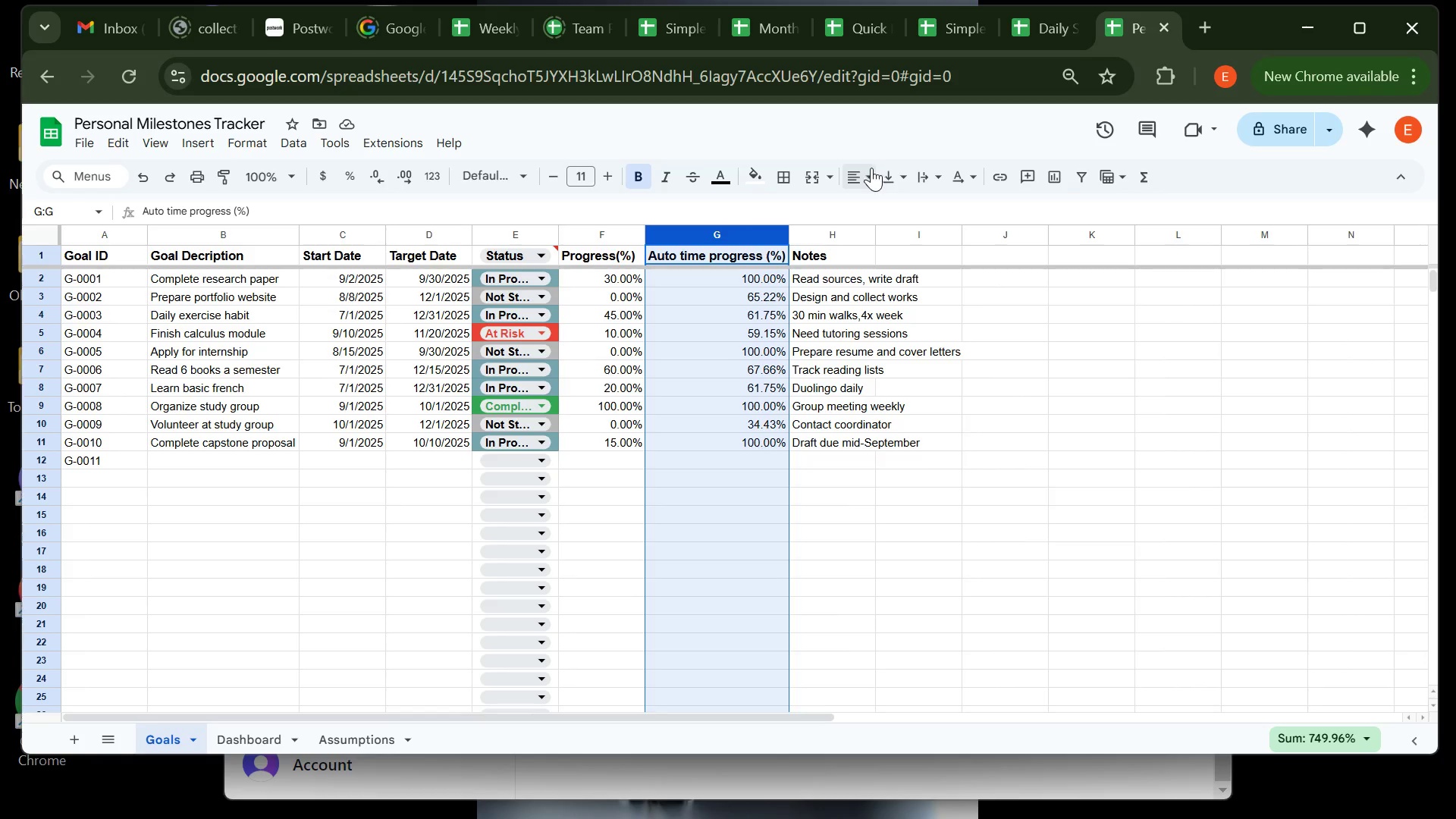 
left_click([869, 171])
 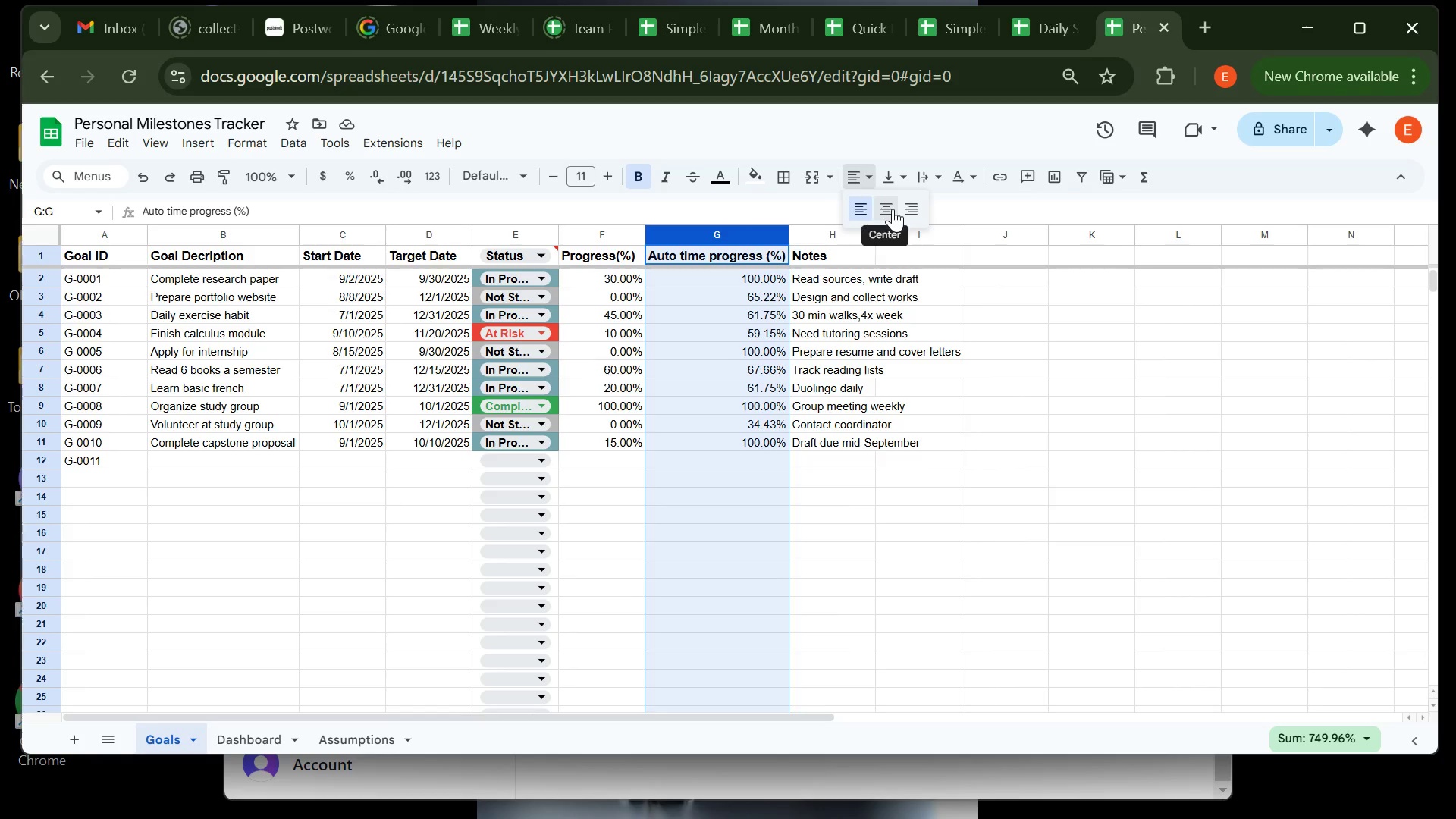 
left_click([893, 209])
 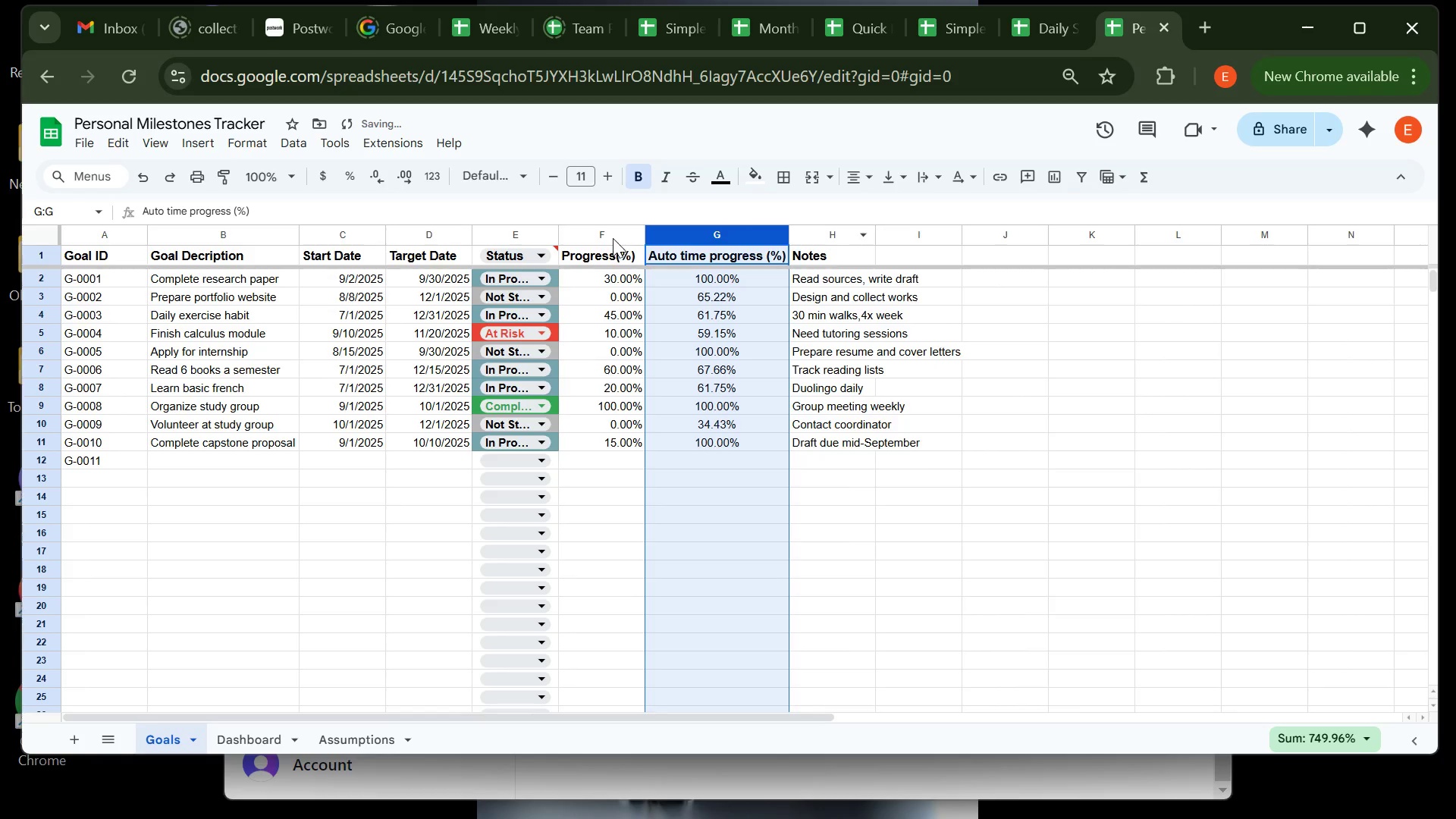 
left_click([613, 234])
 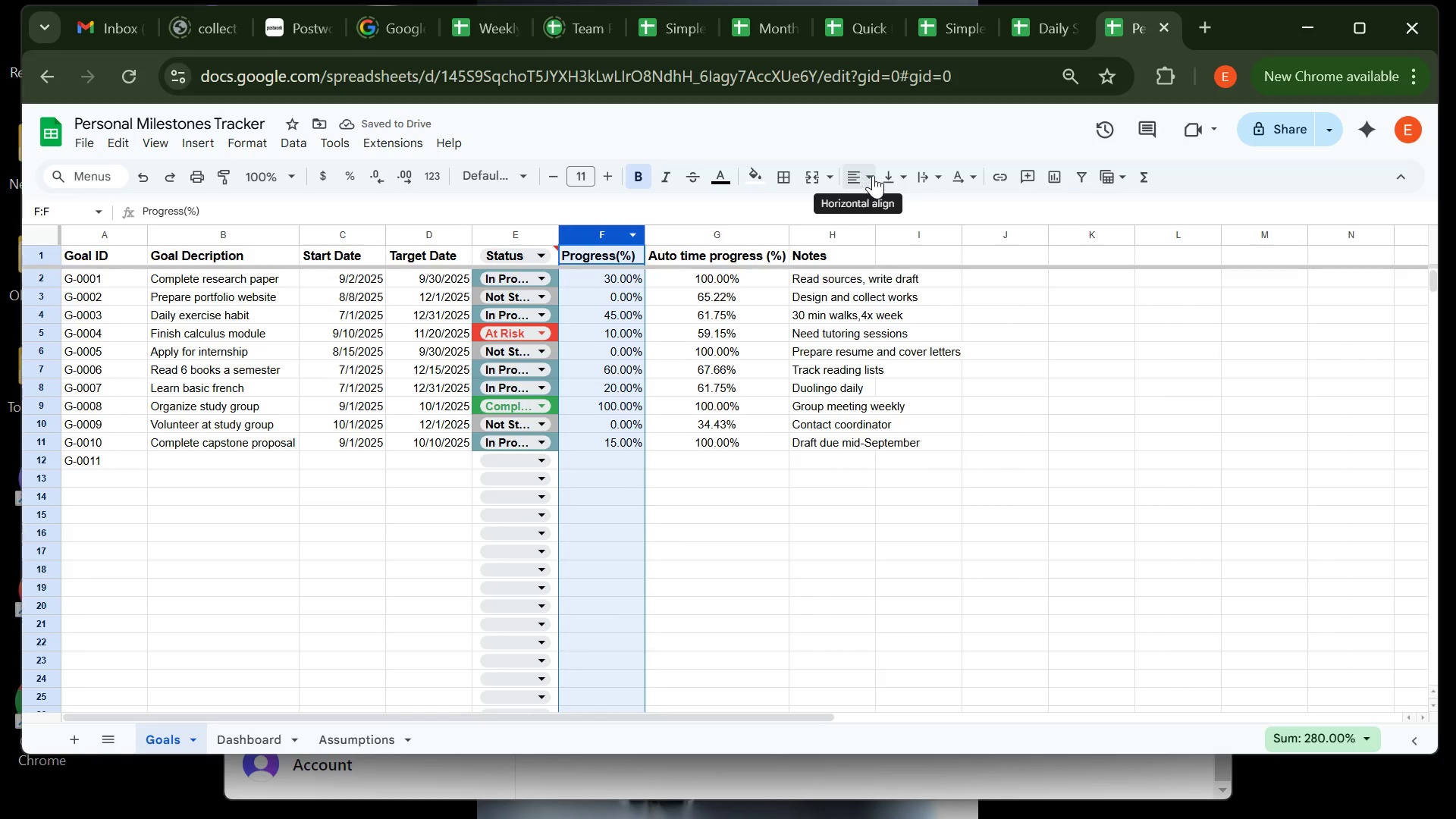 
left_click([874, 175])
 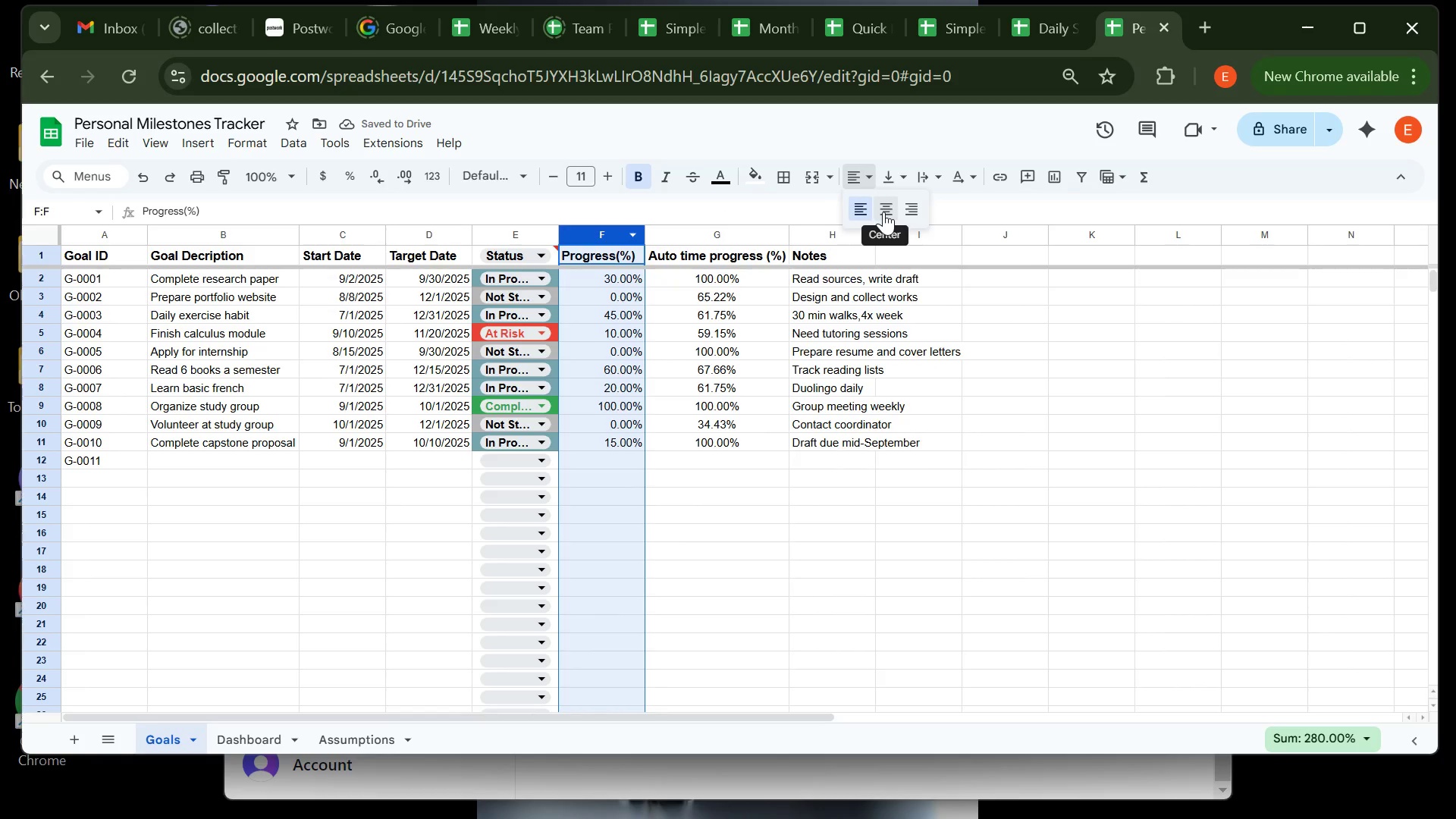 
left_click([883, 212])
 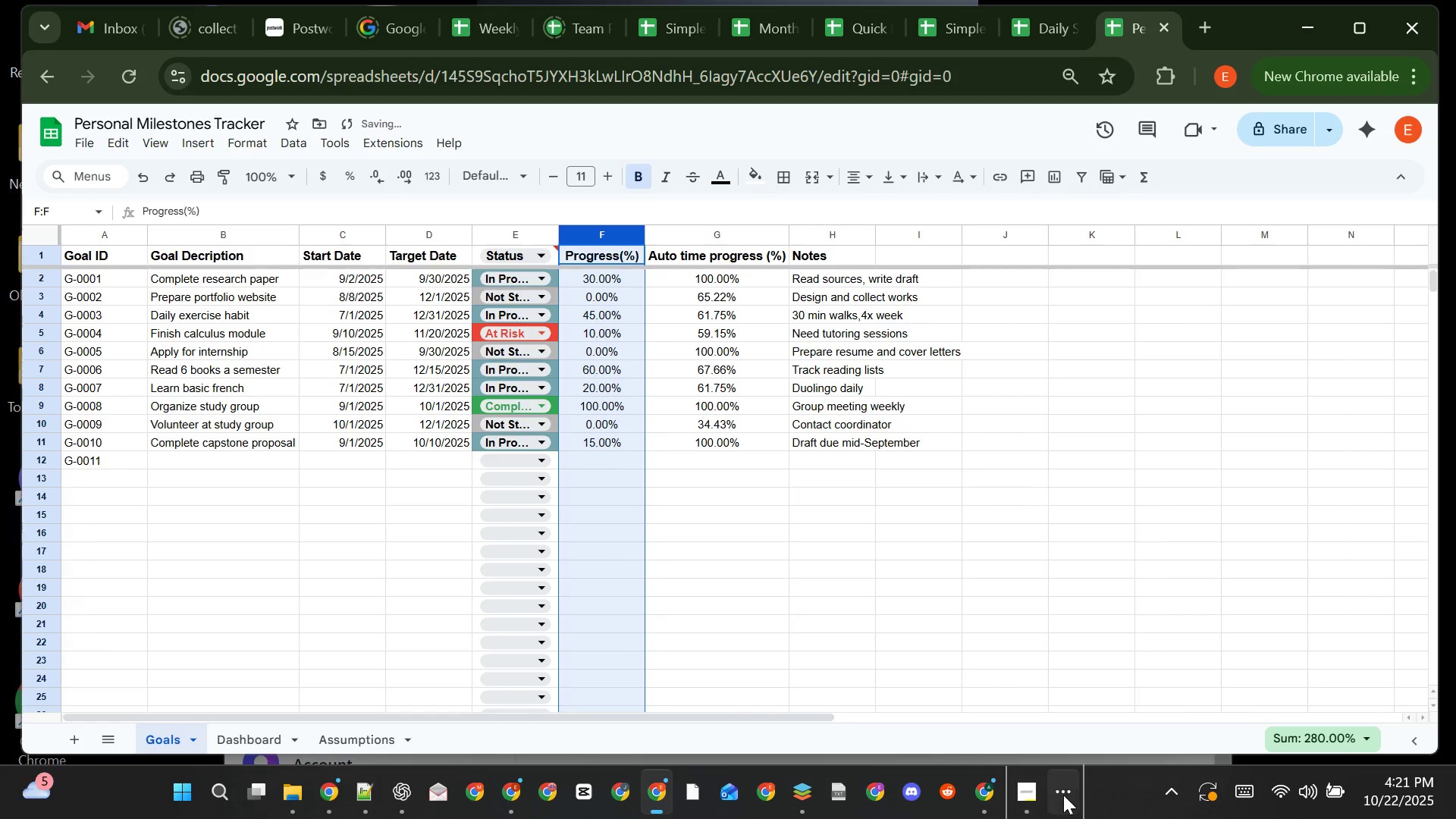 
left_click([1063, 795])
 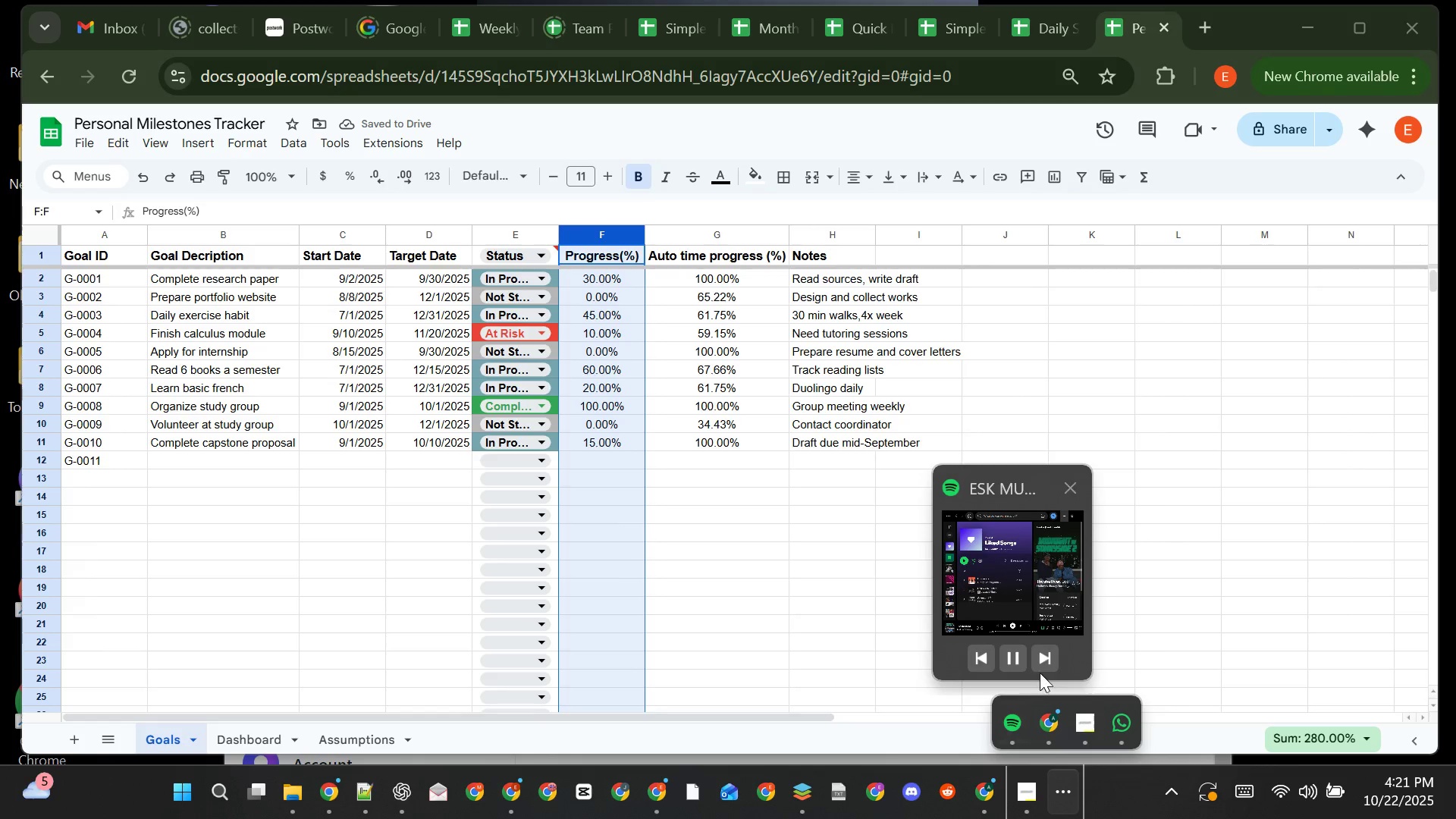 
left_click([1045, 659])
 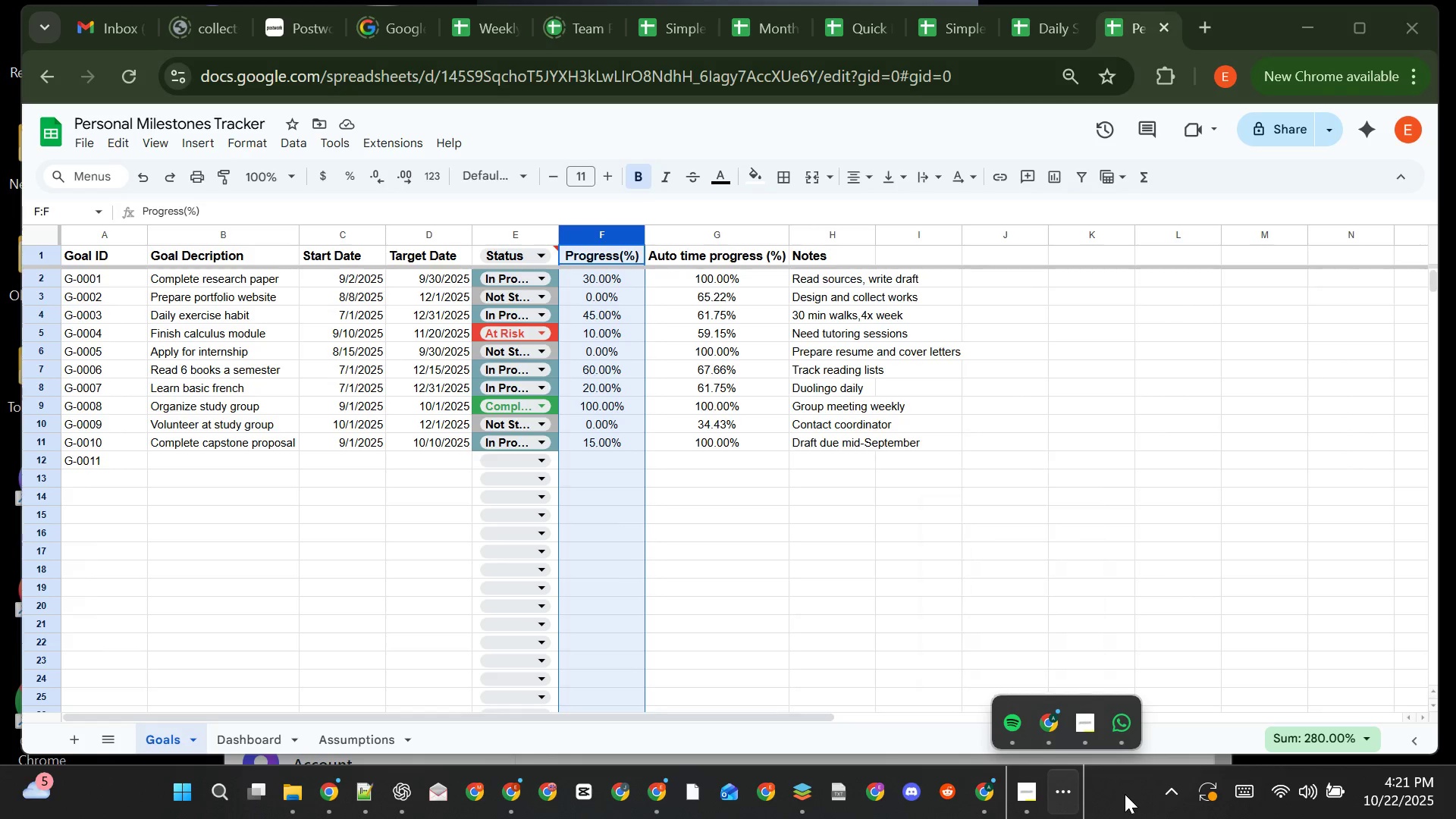 
left_click([1125, 795])
 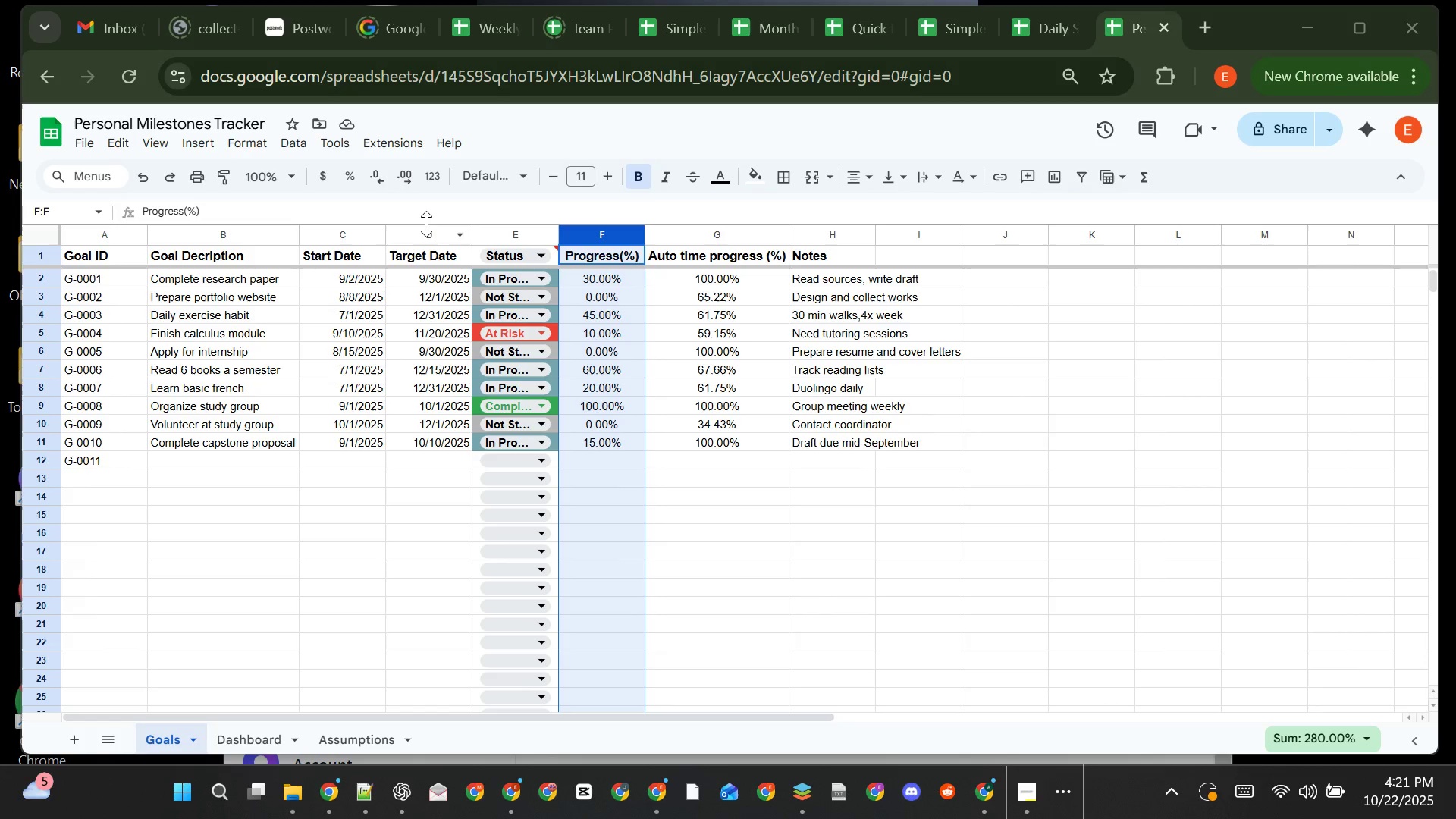 
left_click([426, 224])
 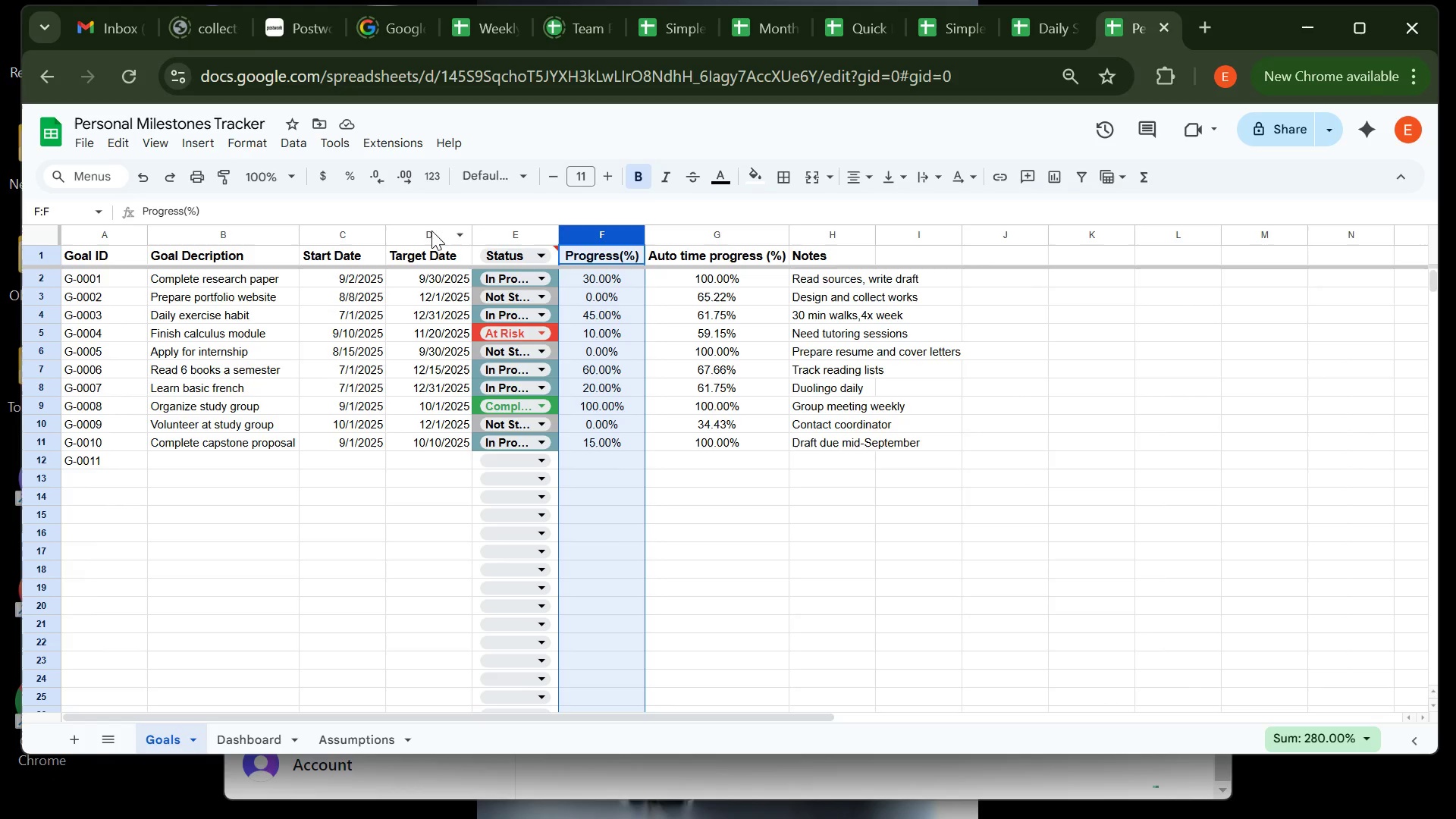 
left_click([431, 231])
 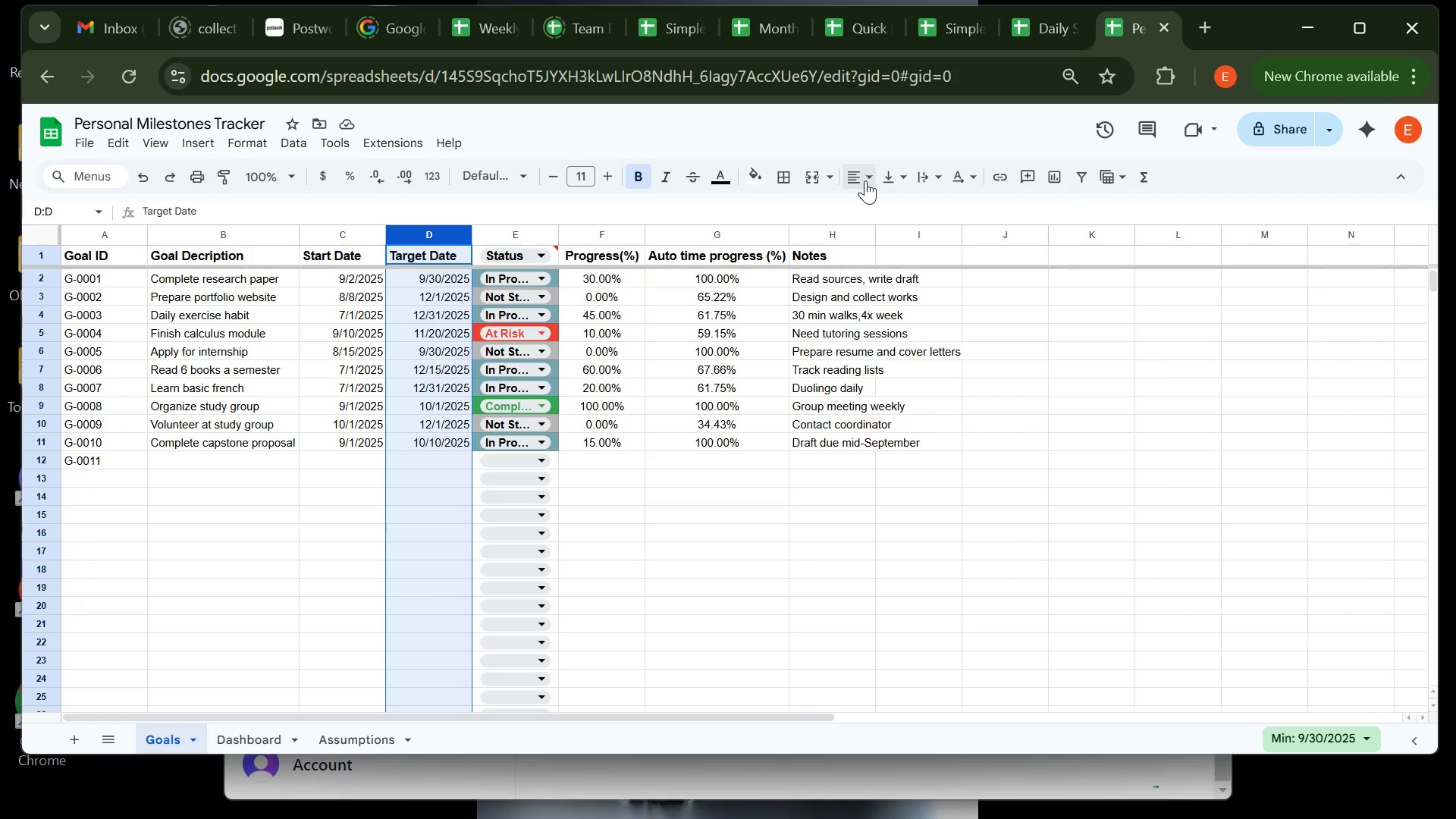 
left_click([865, 178])
 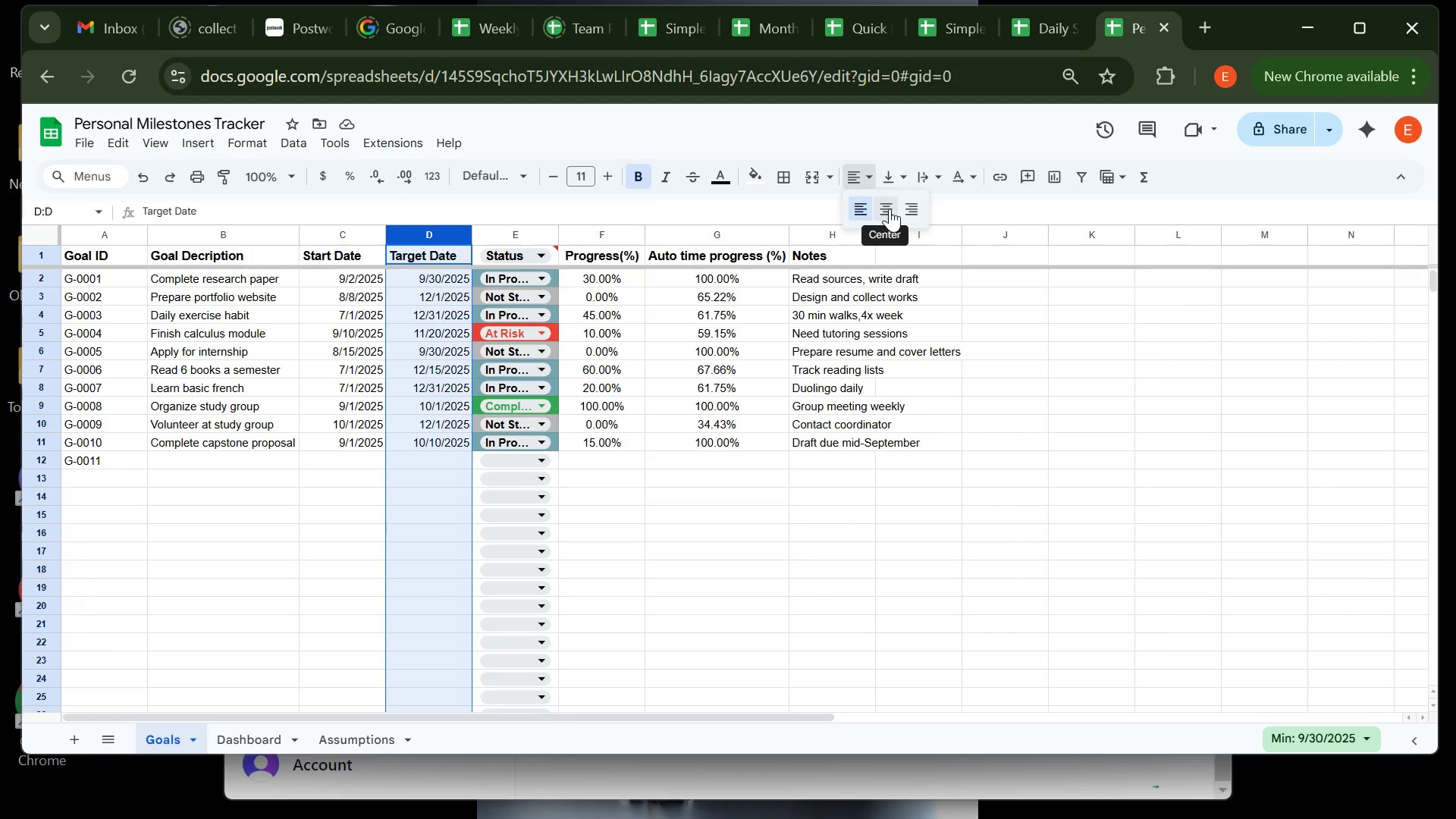 
left_click([890, 209])
 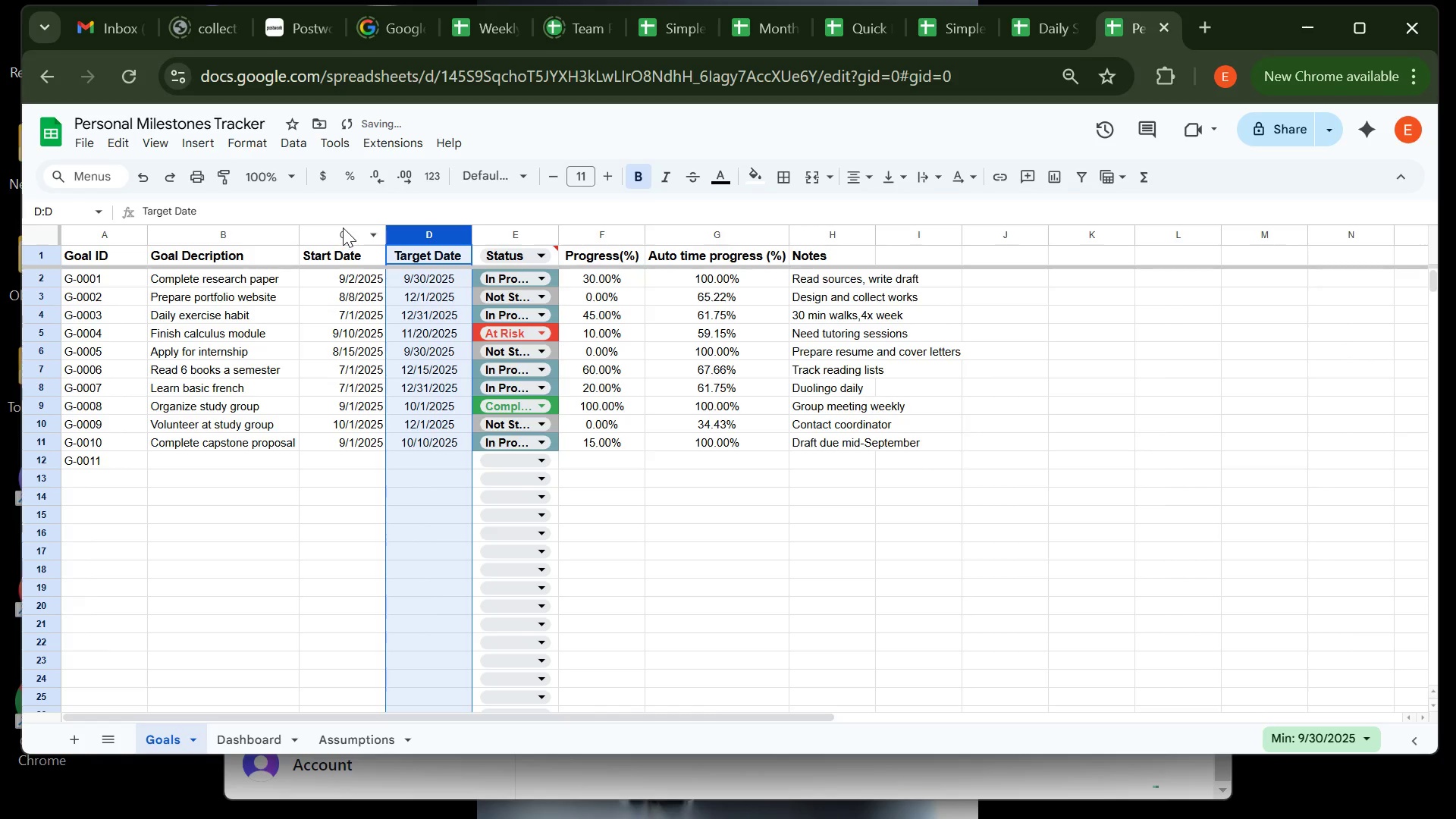 
left_click([343, 227])
 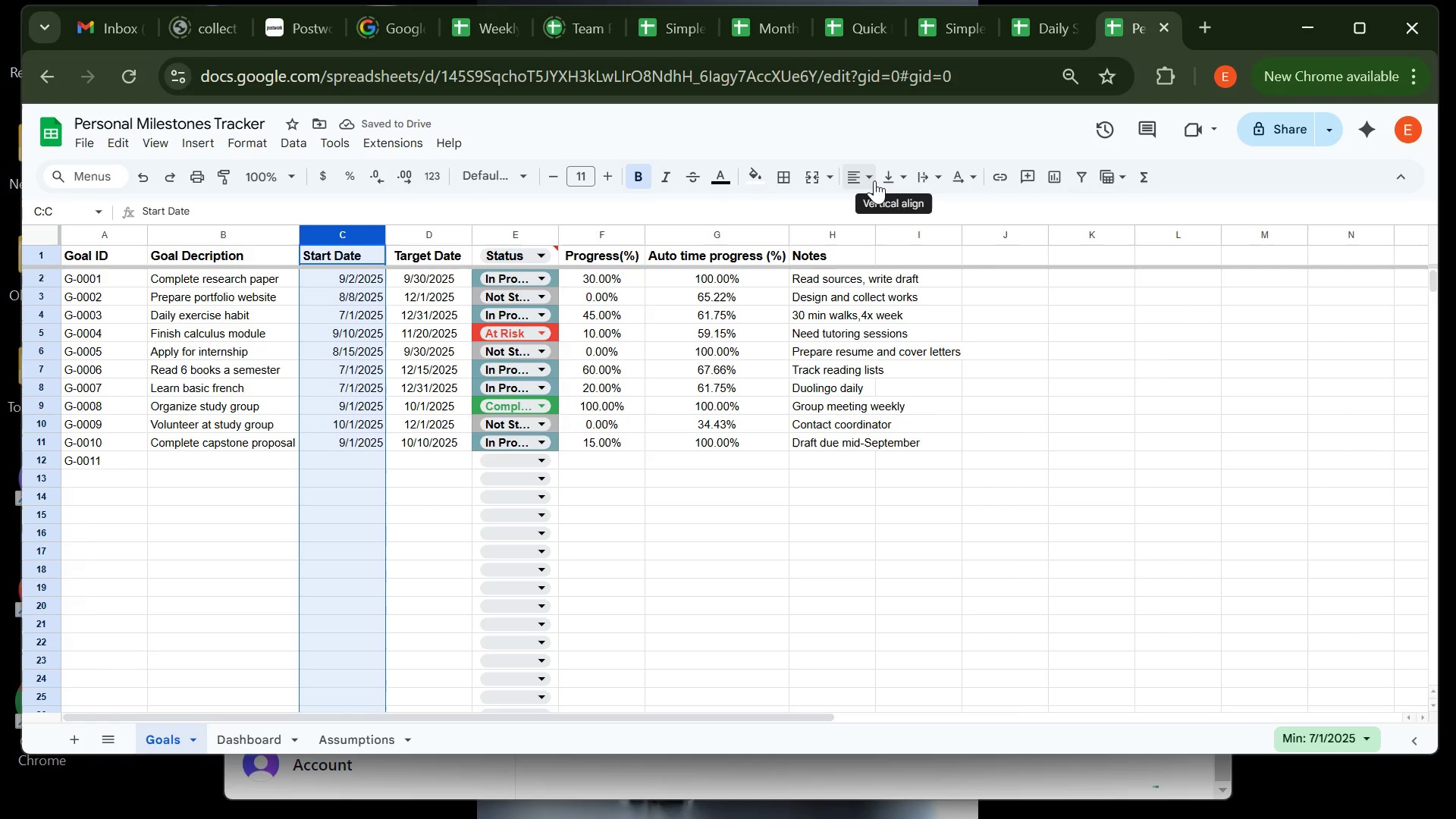 
left_click([870, 180])
 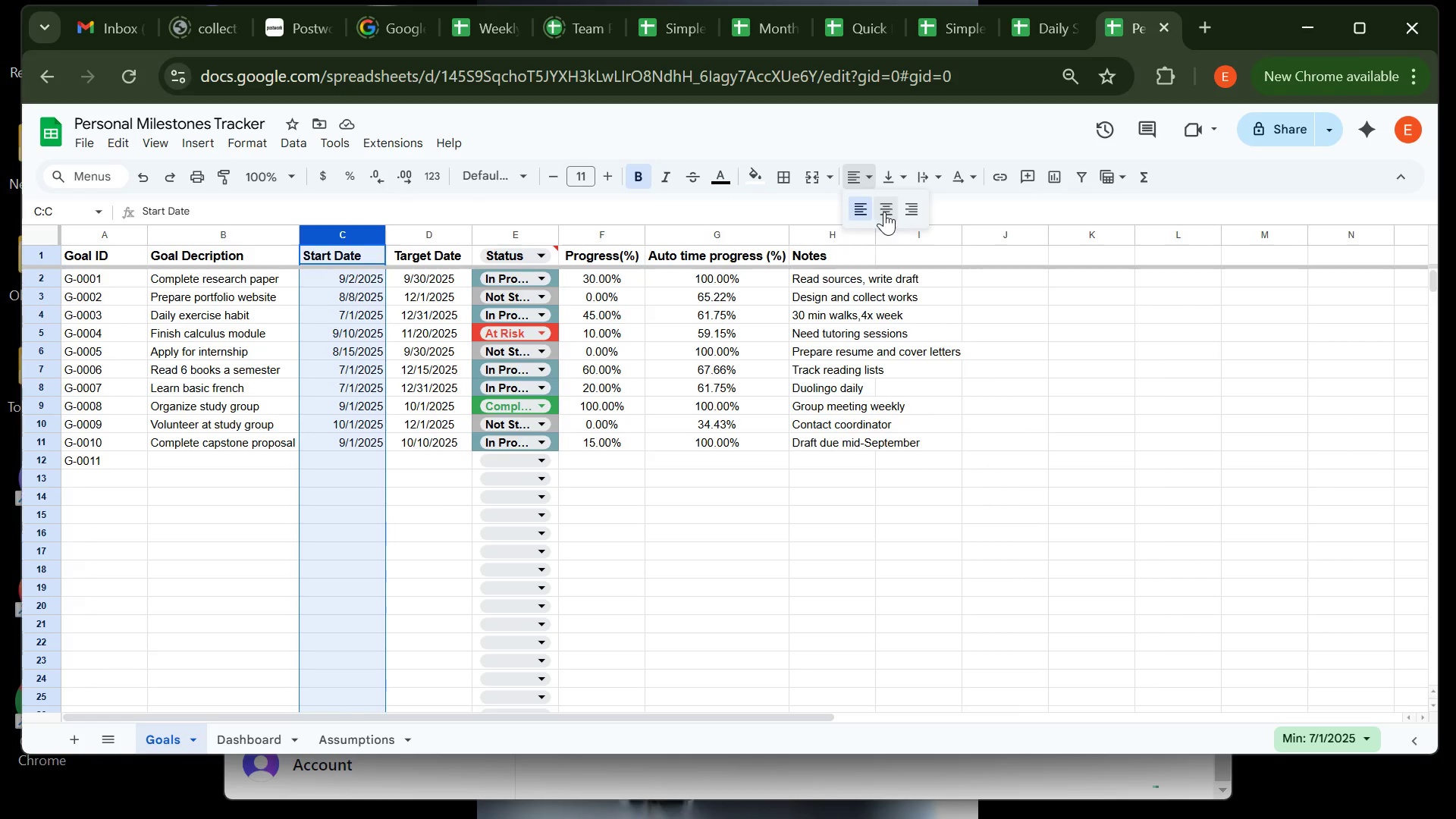 
left_click([884, 212])
 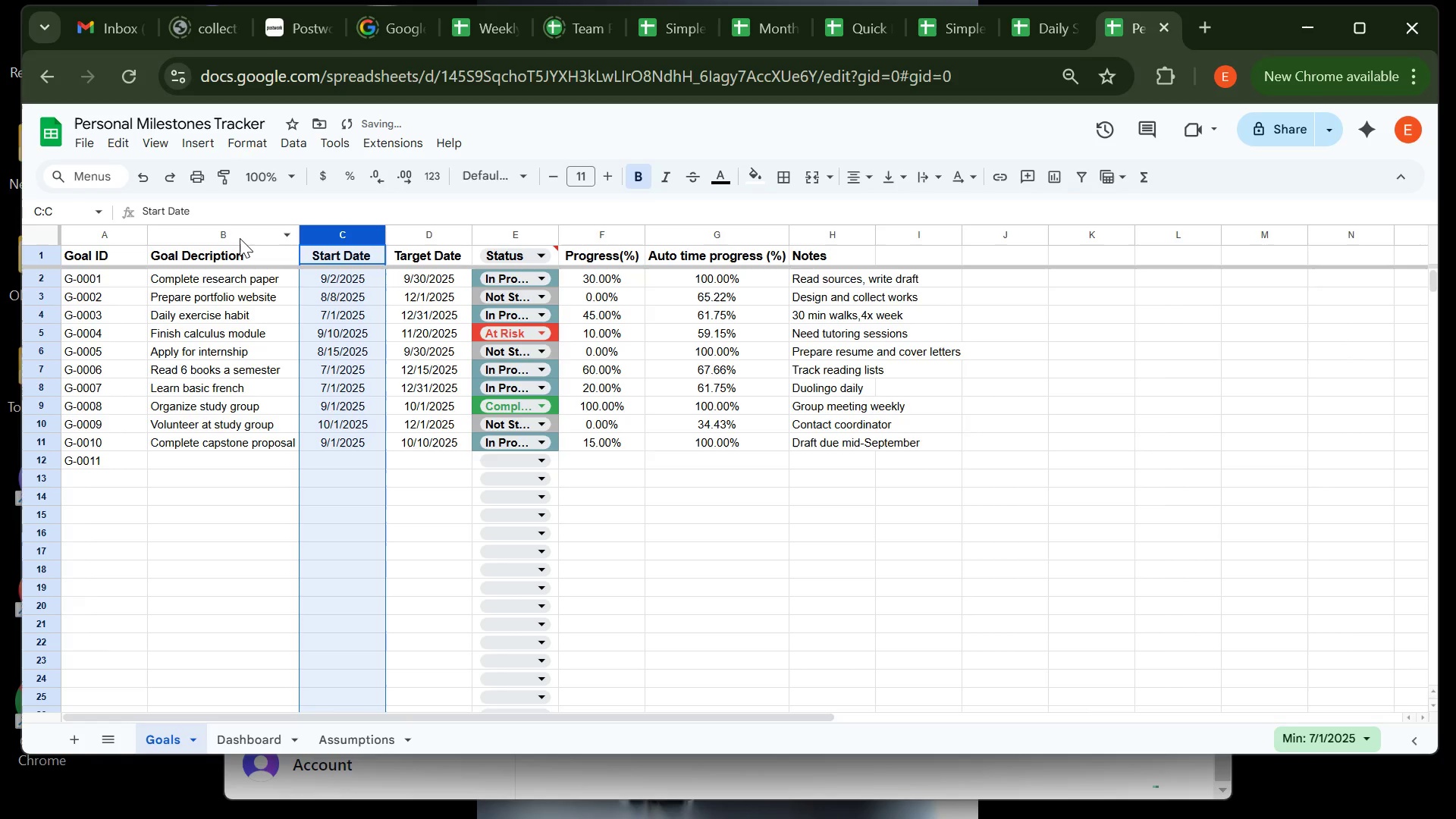 
left_click([240, 238])
 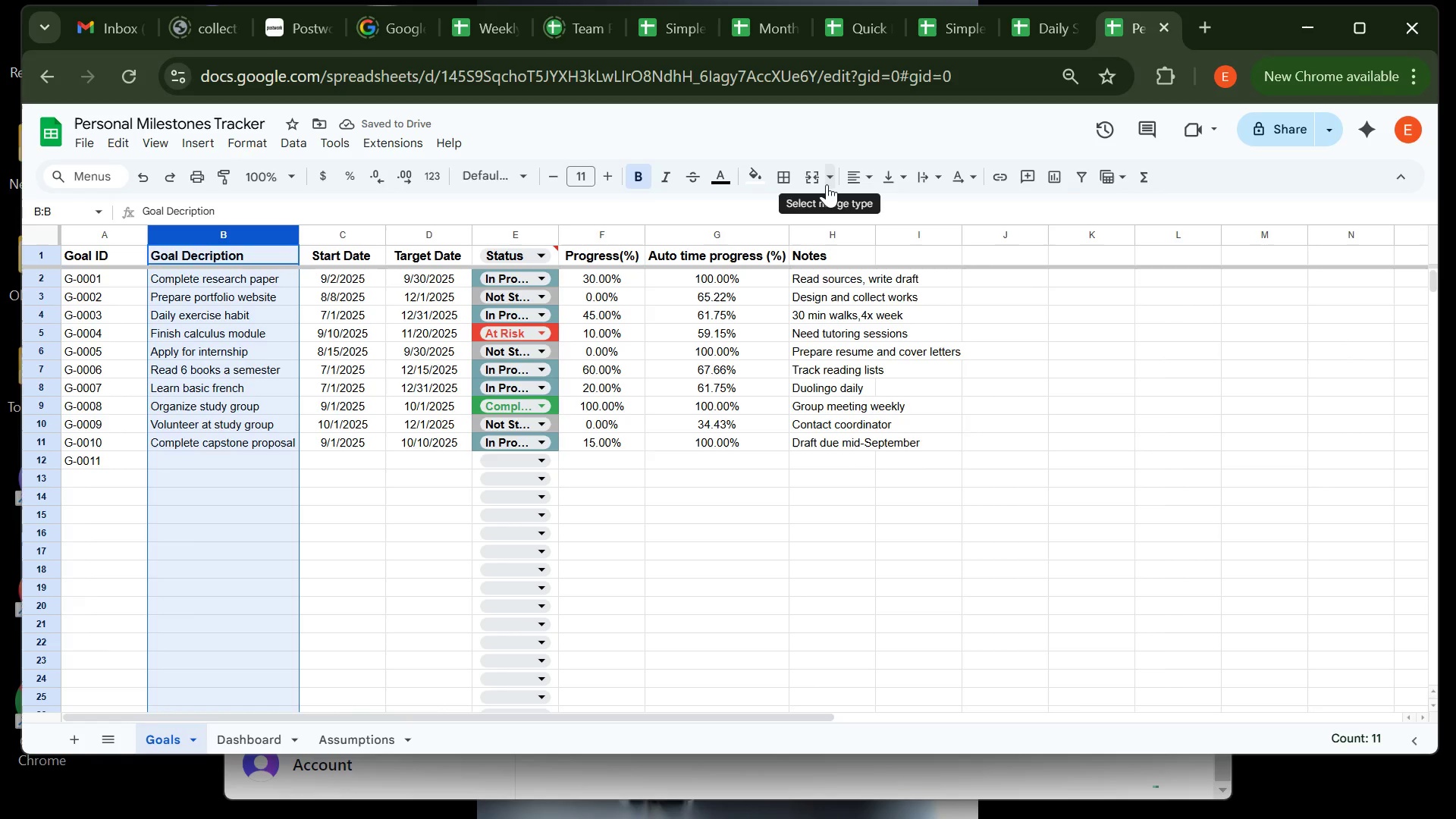 
left_click([827, 184])
 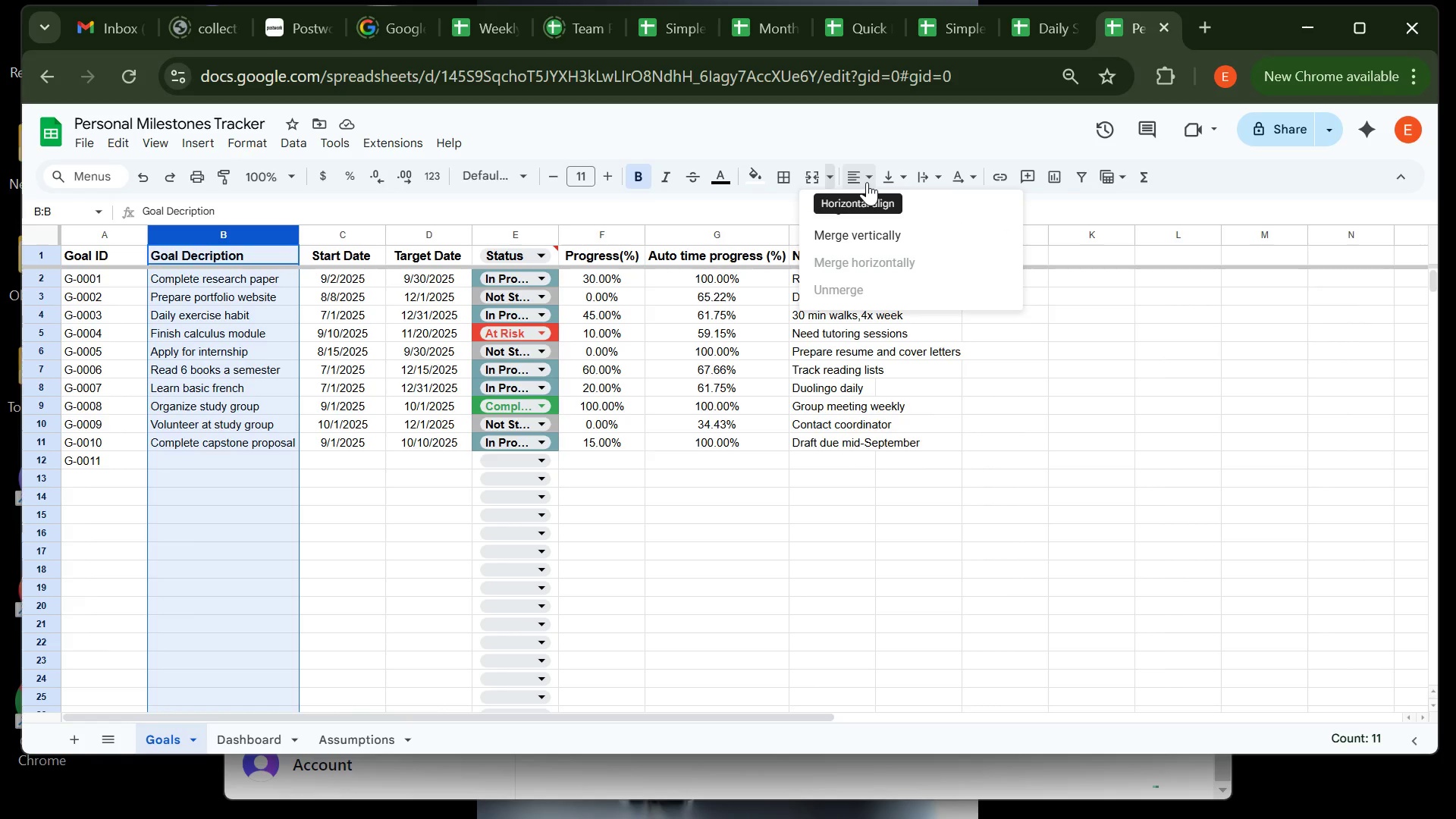 
left_click([867, 182])
 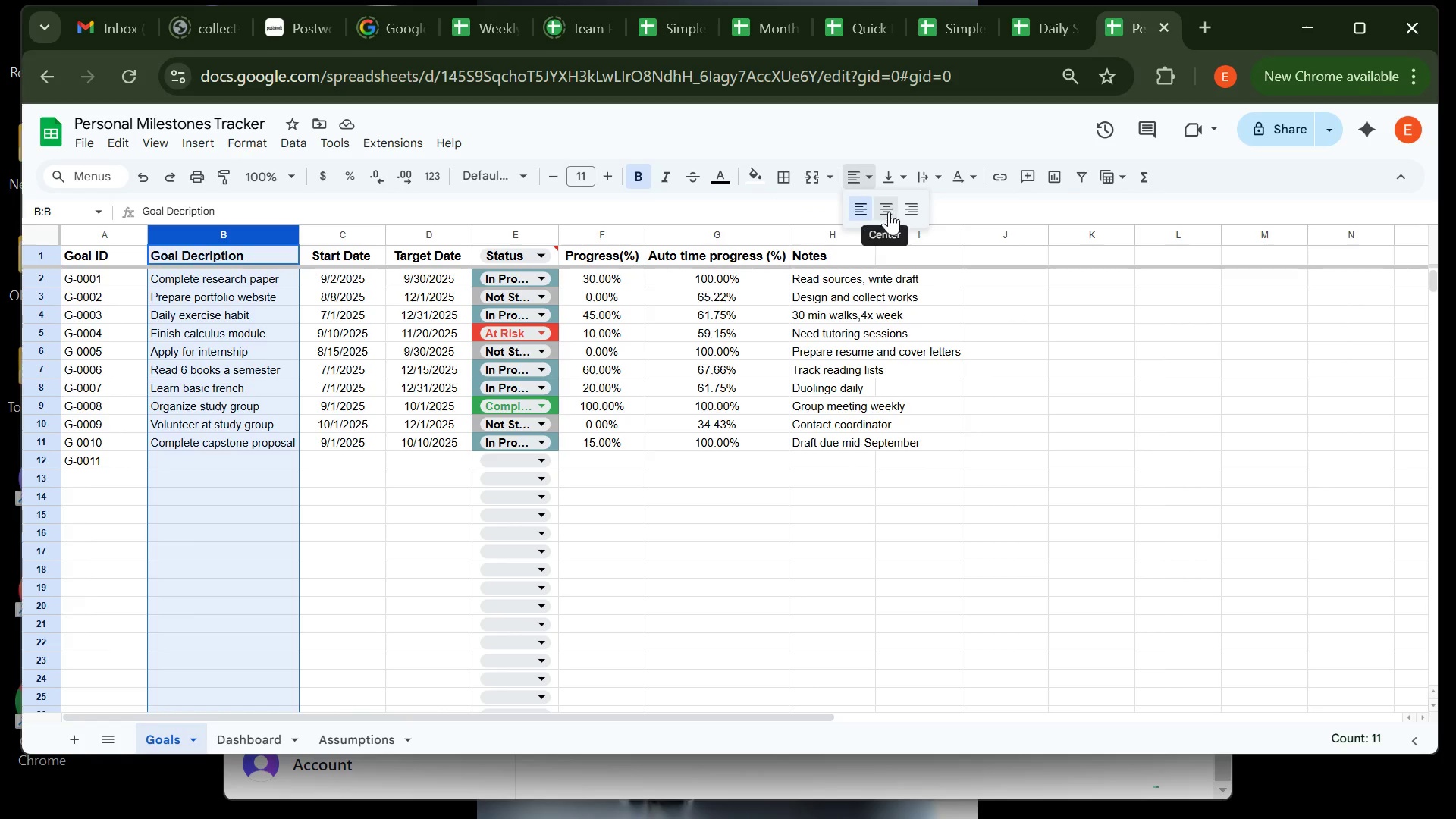 
left_click([889, 212])
 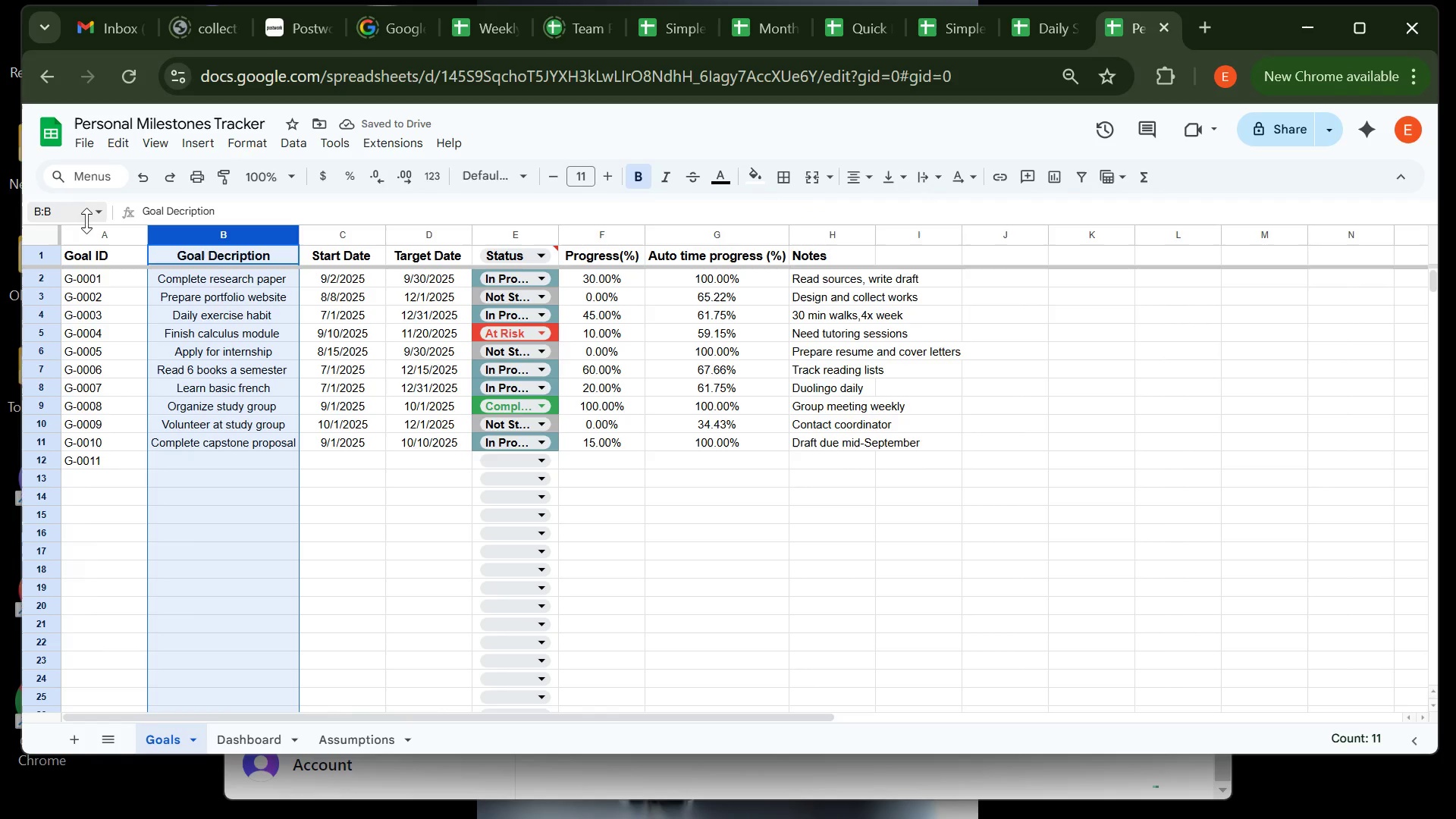 
left_click([96, 234])
 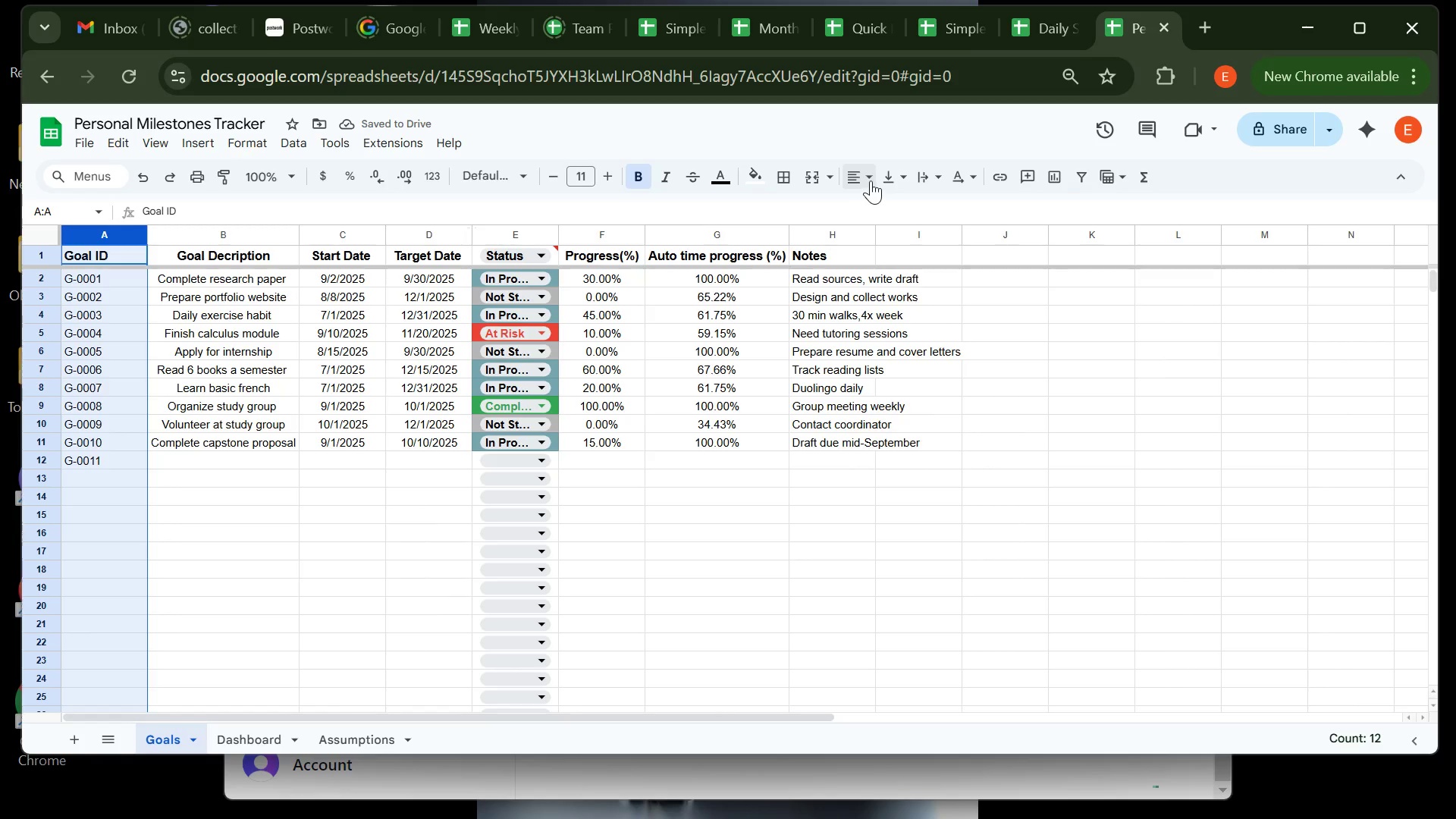 
left_click([871, 180])
 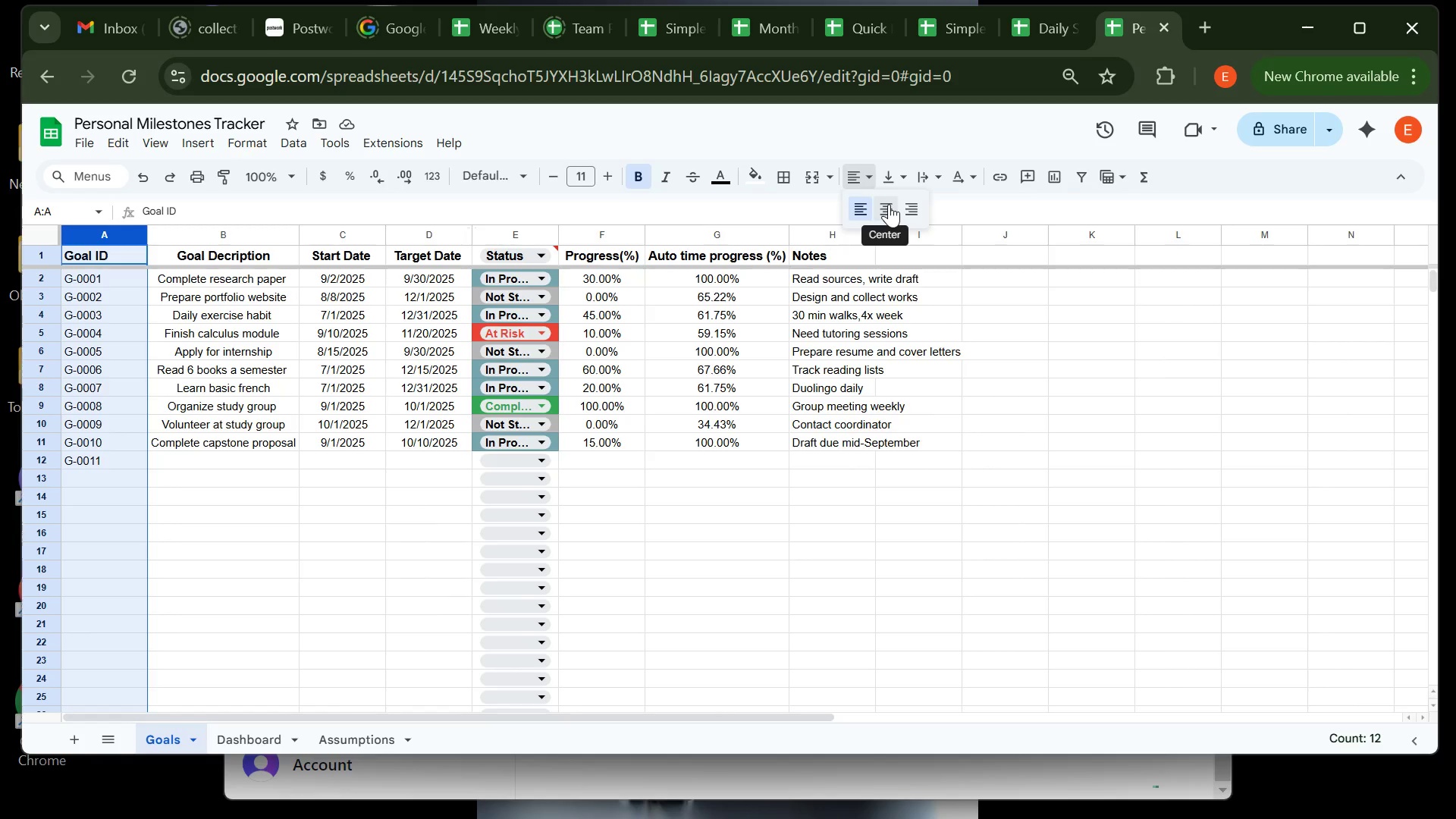 
left_click([889, 204])
 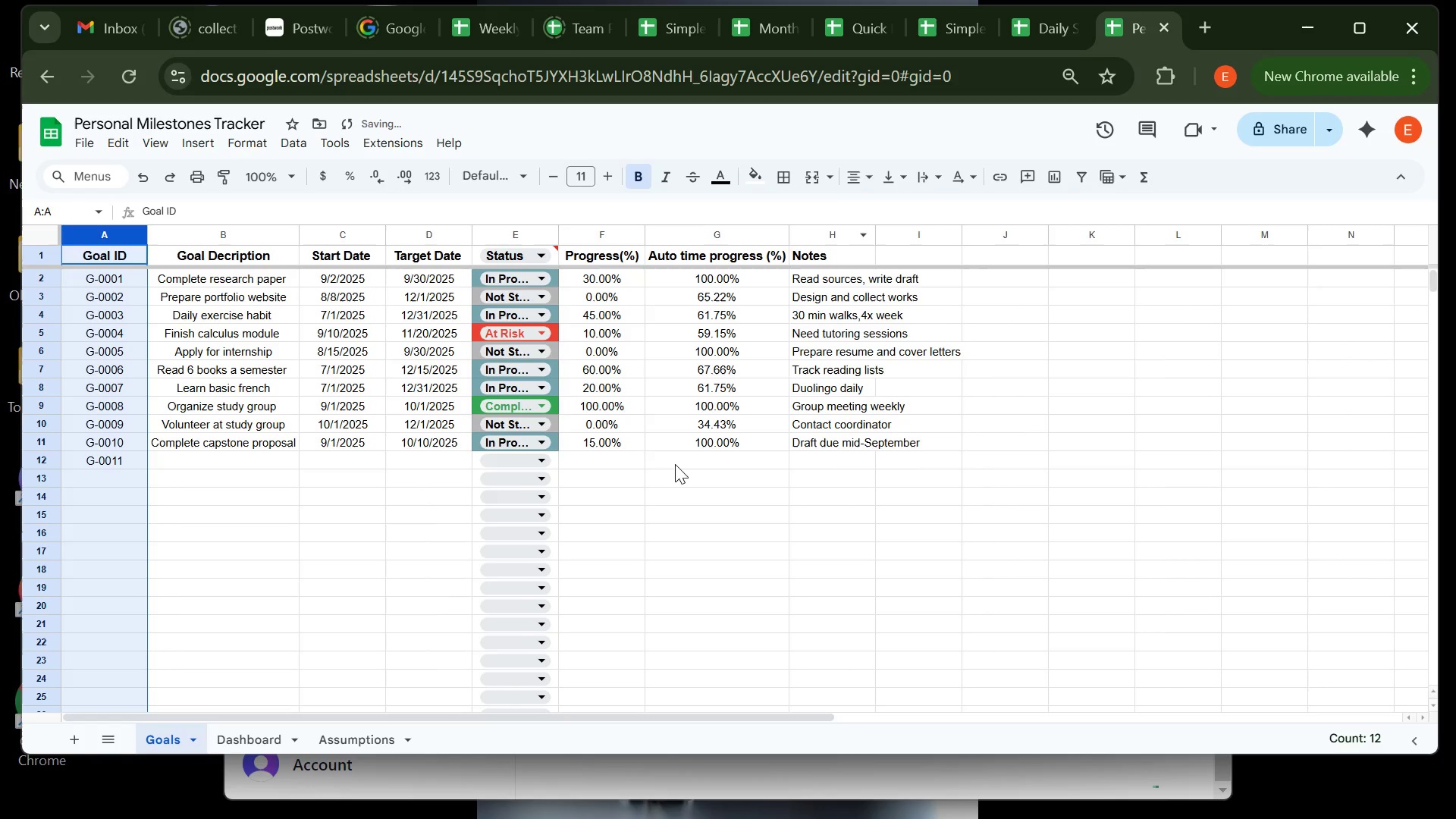 
left_click([675, 464])
 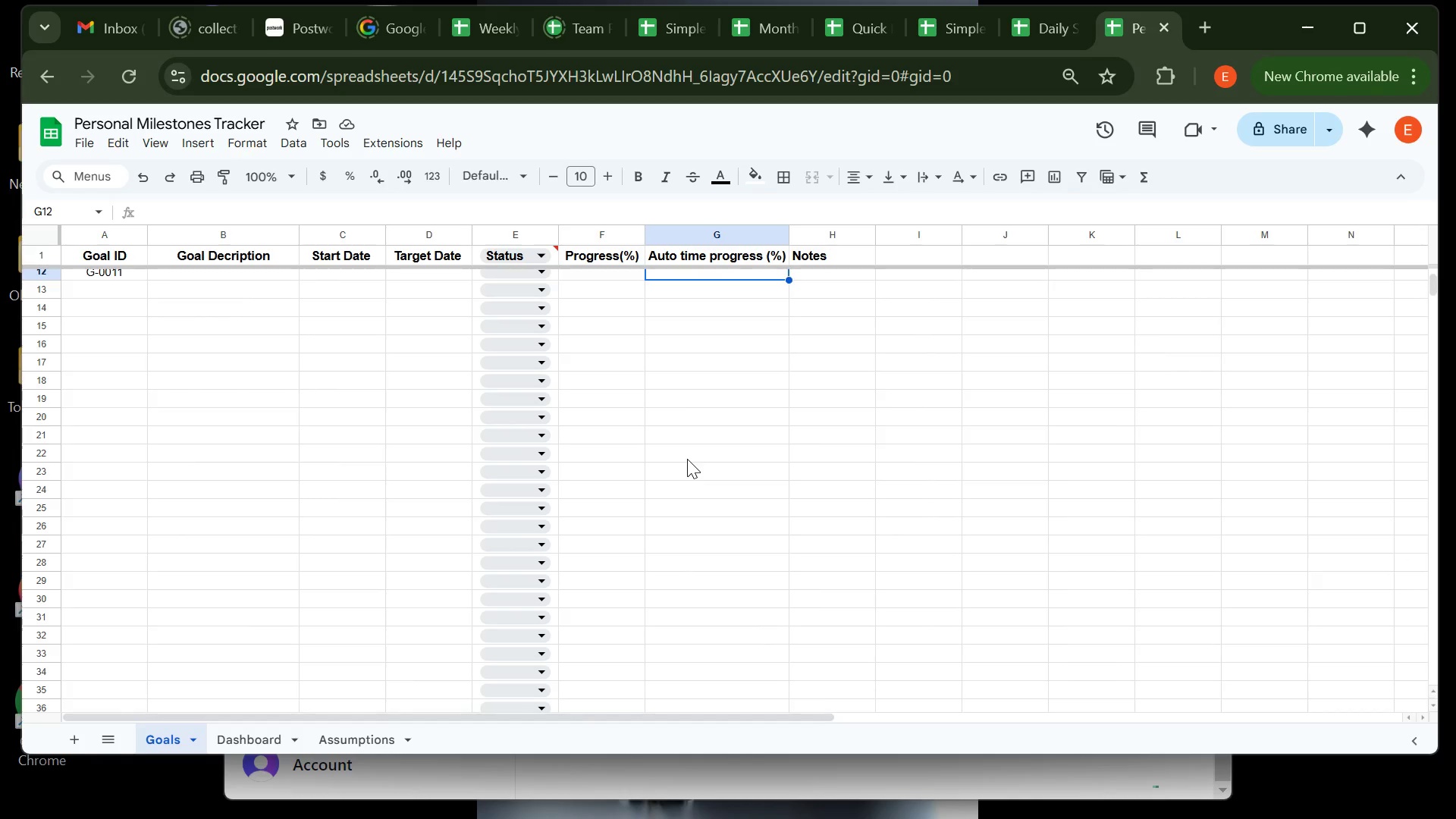 
wait(39.35)
 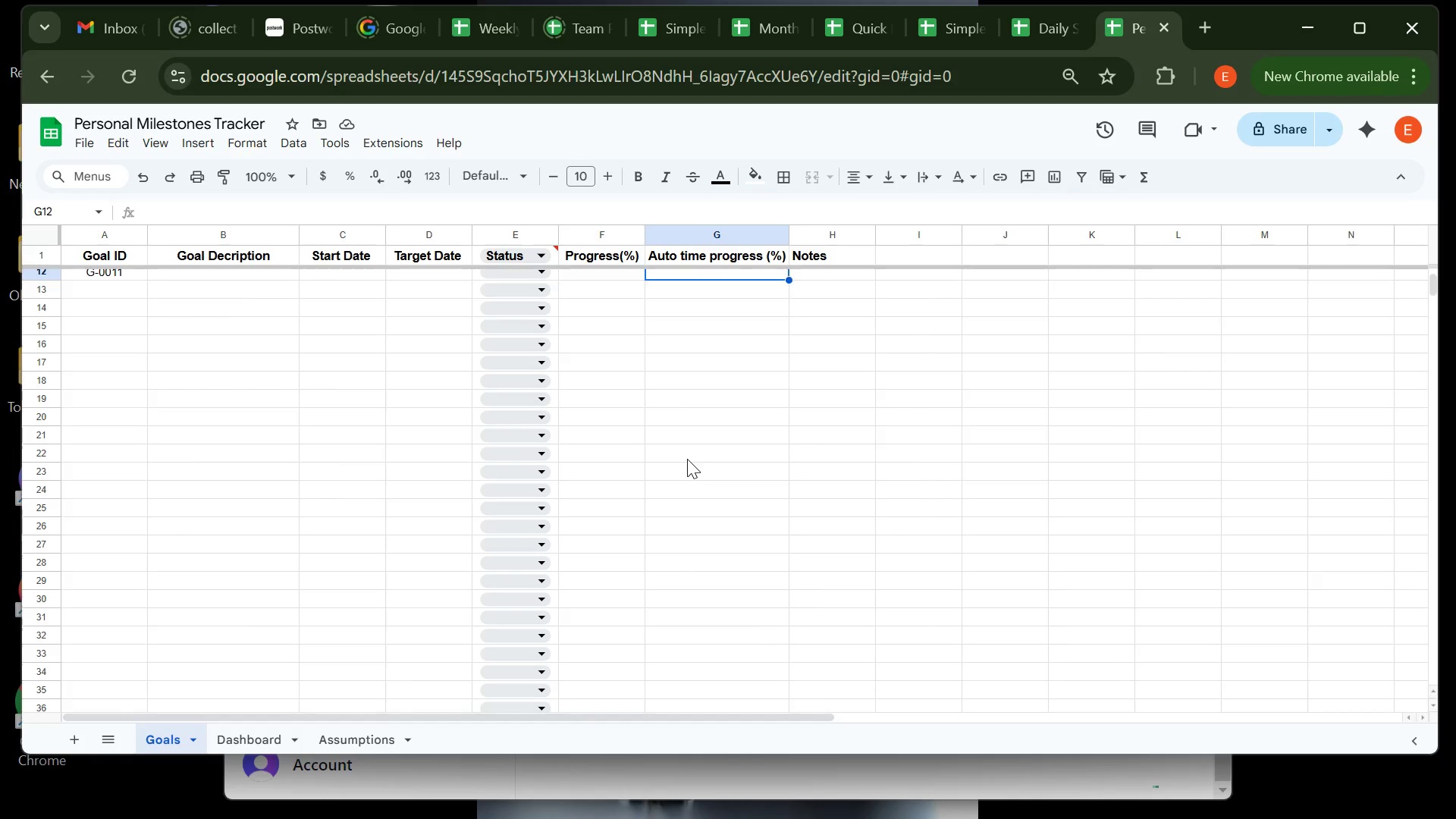 
left_click([242, 339])
 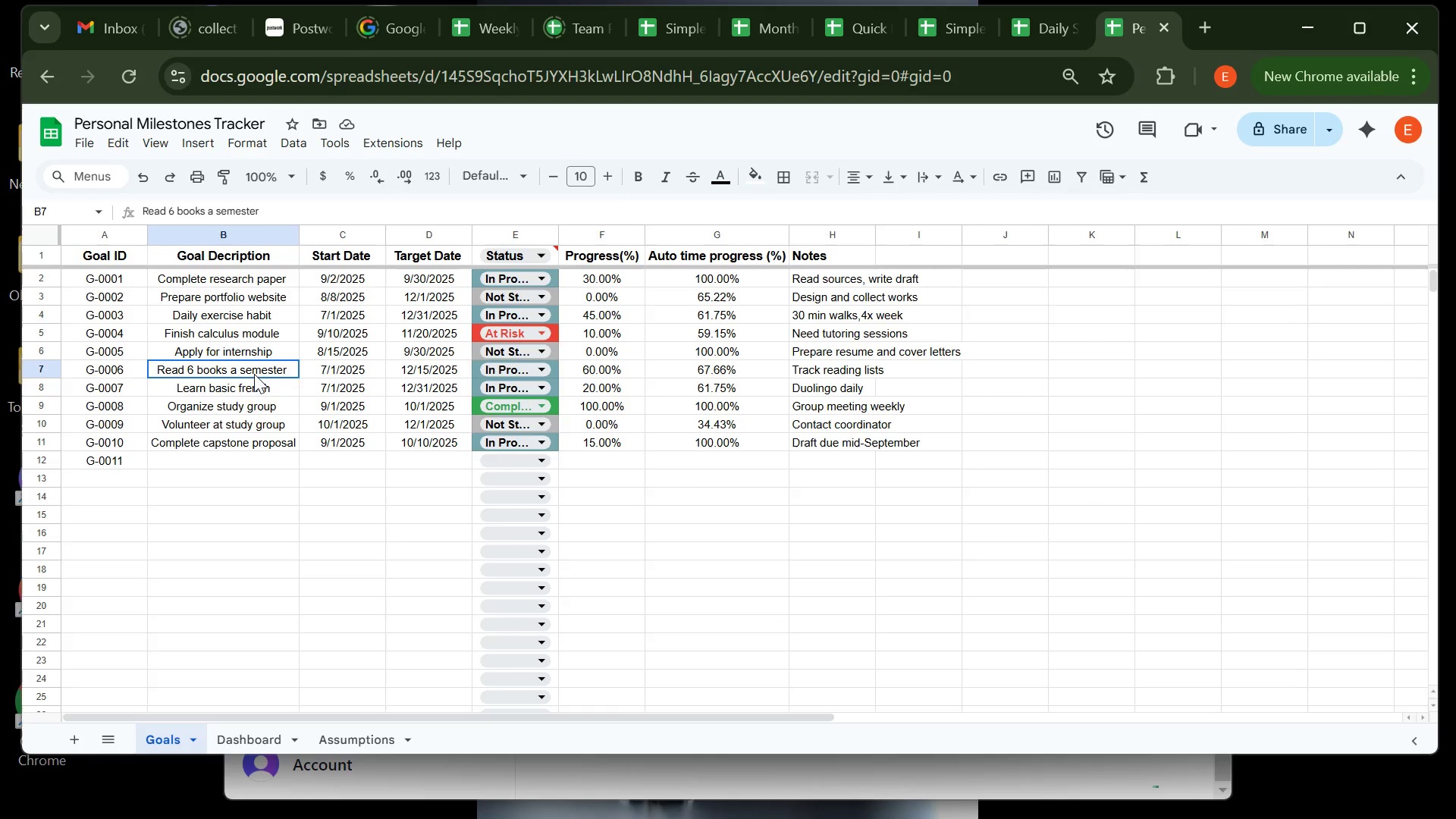 
left_click([254, 374])
 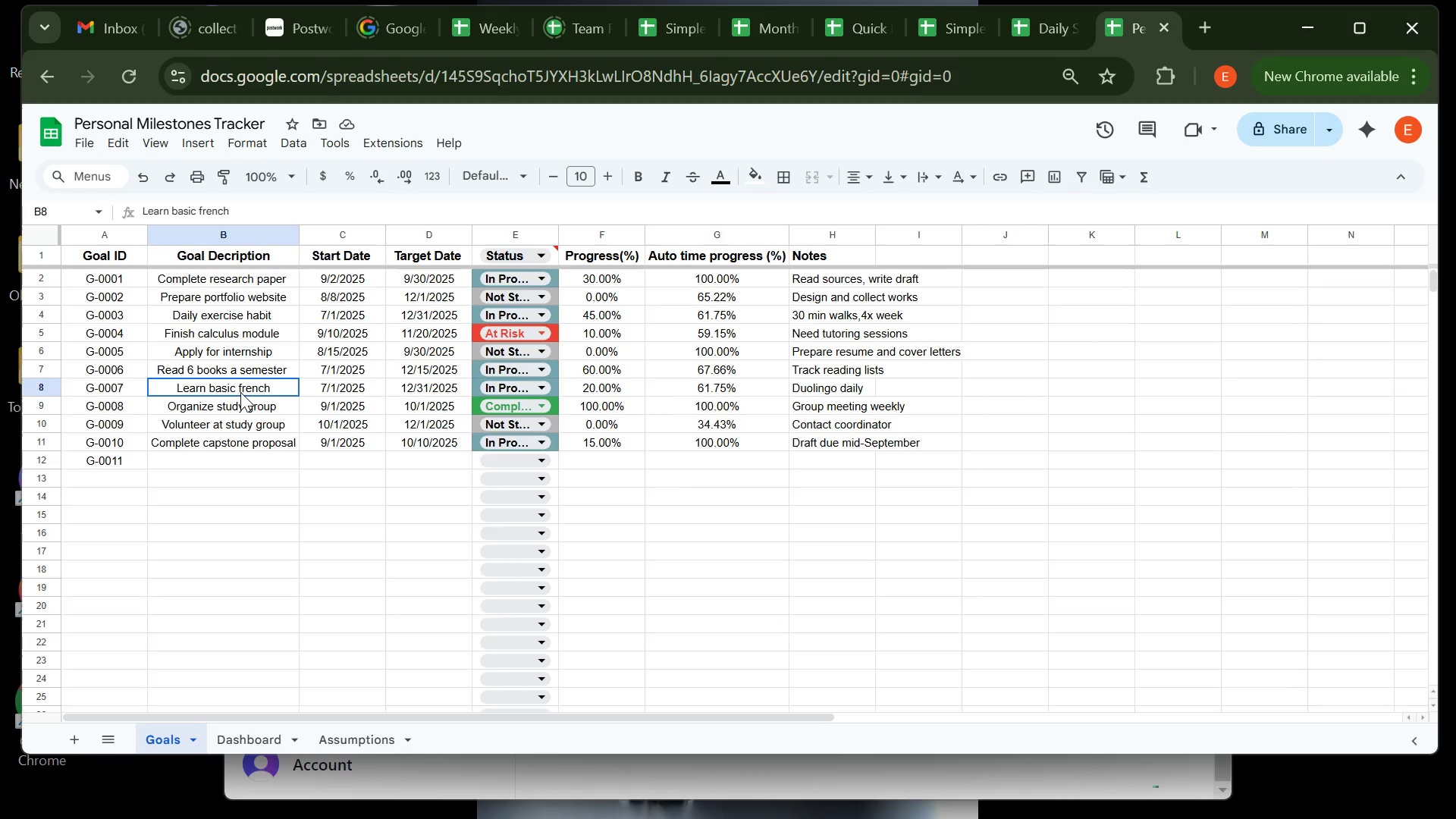 
left_click([240, 392])
 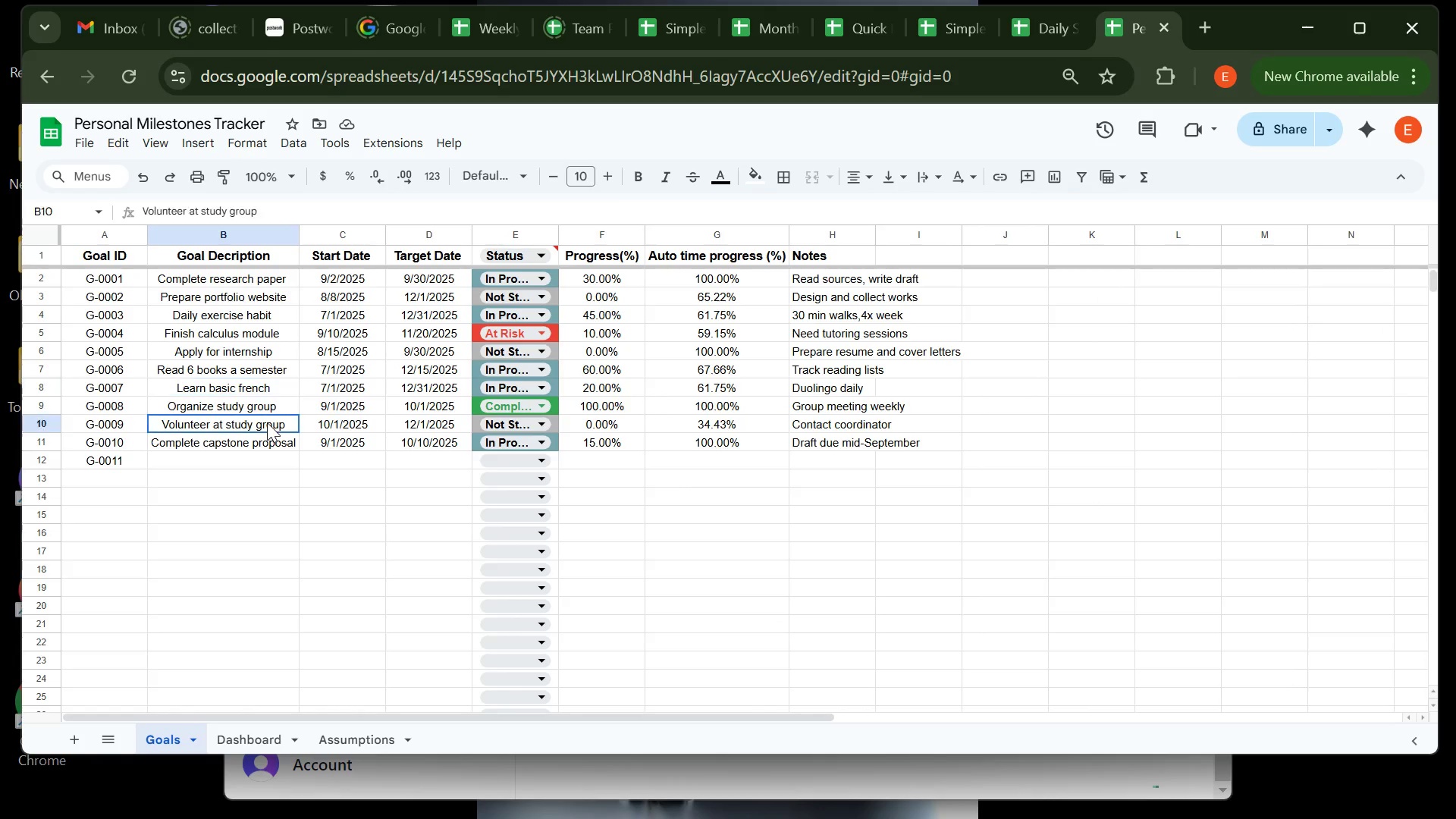 
left_click([267, 422])
 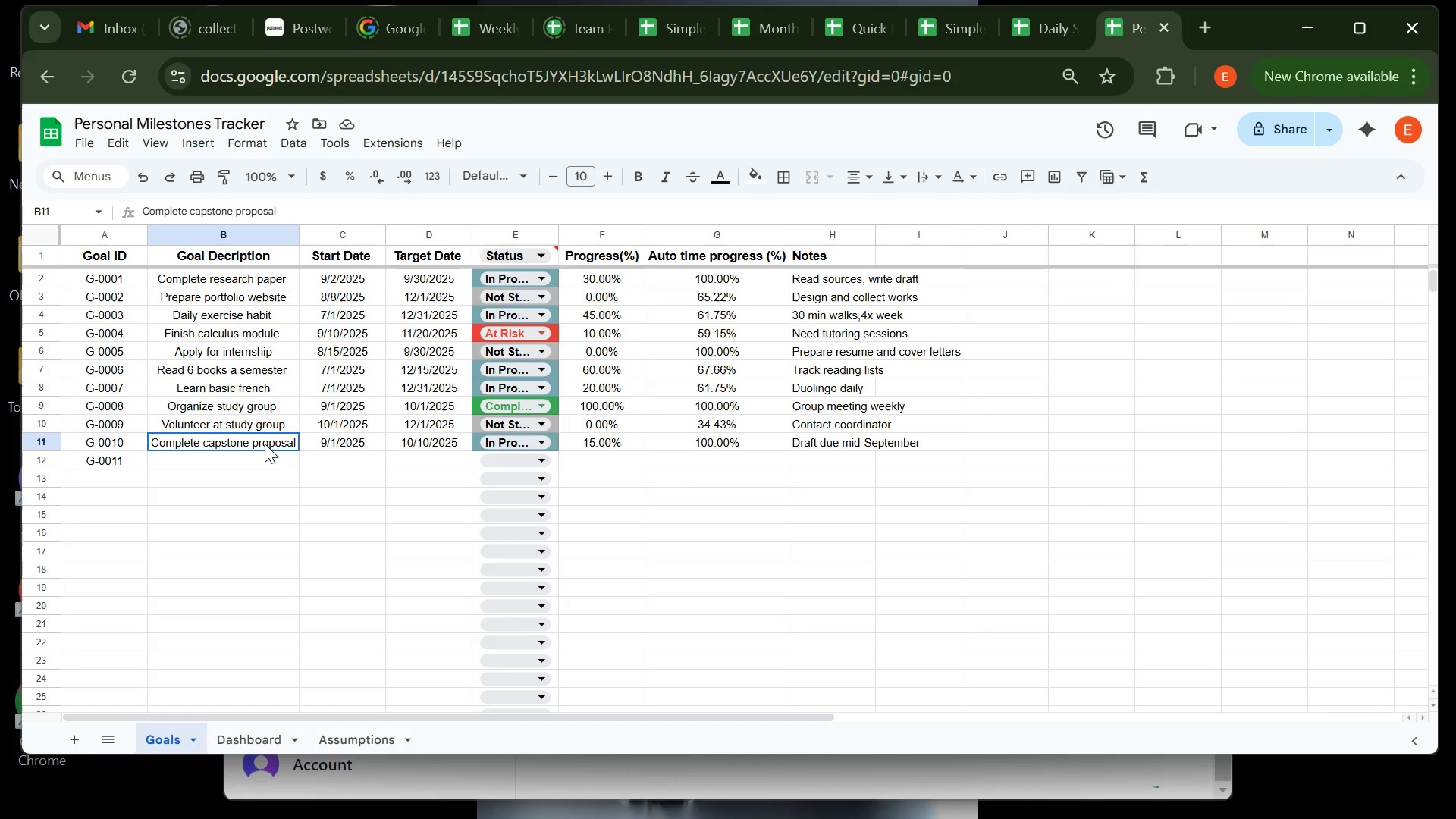 
left_click([265, 444])
 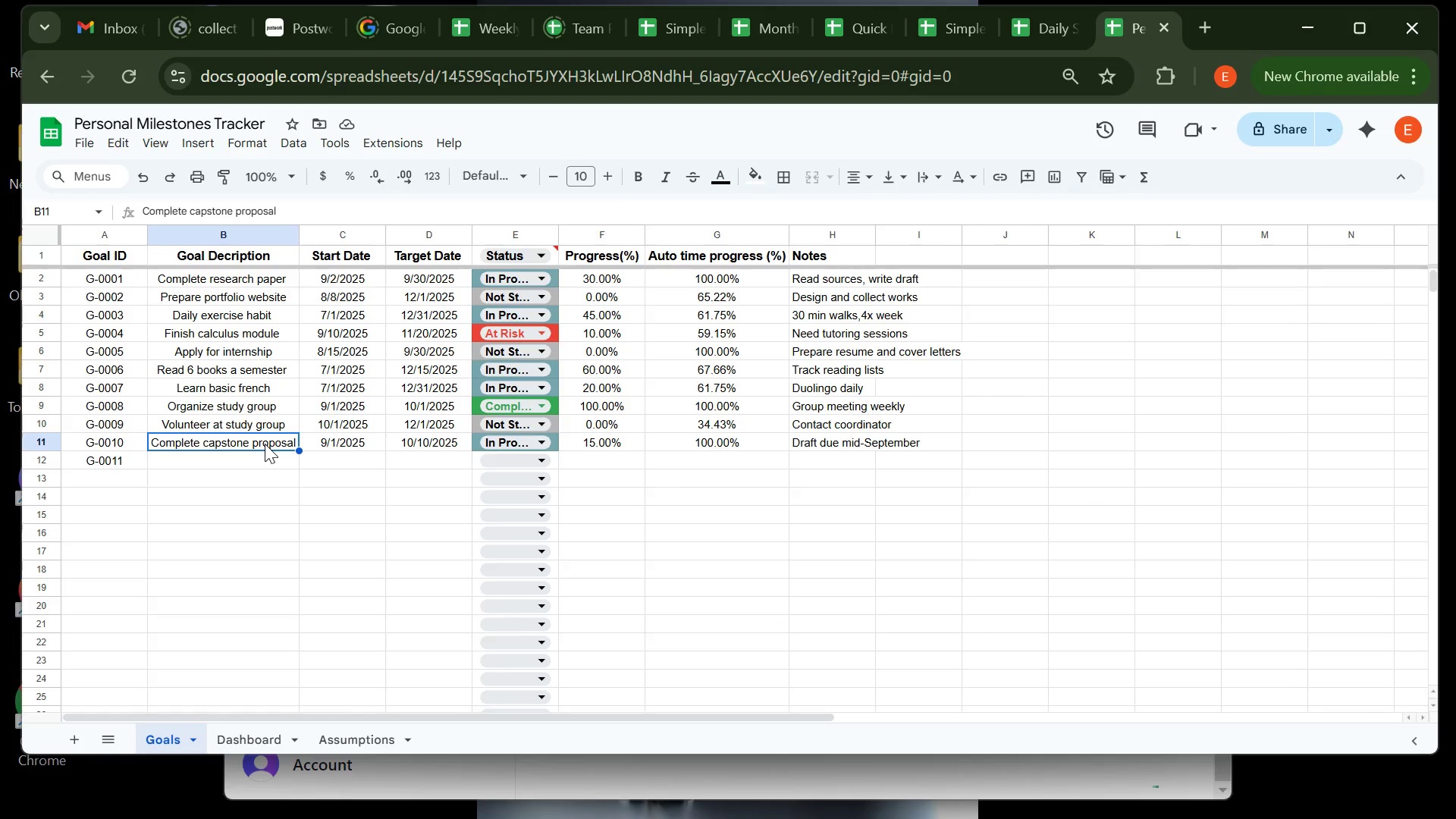 
wait(10.63)
 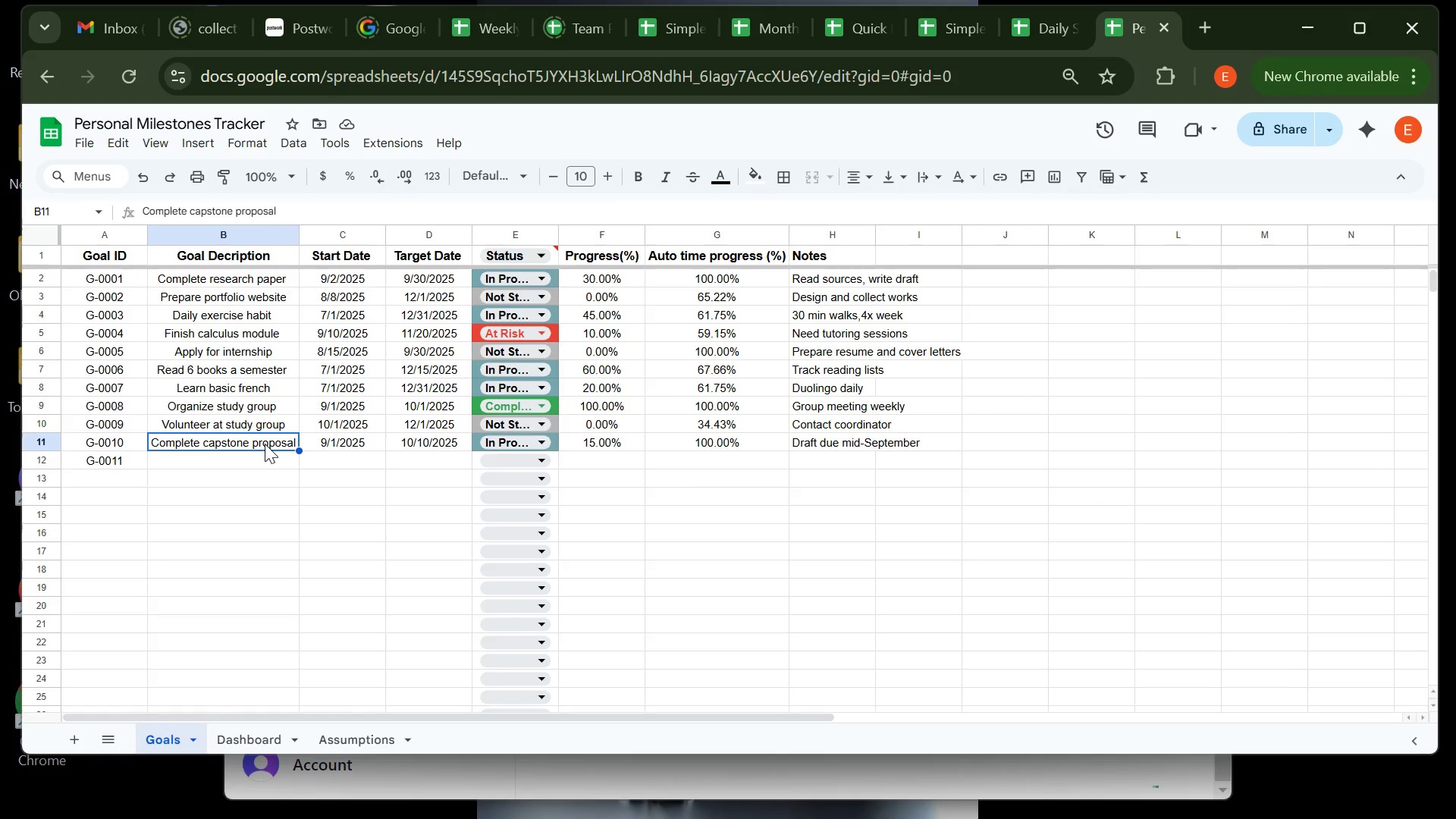 
left_click([231, 463])
 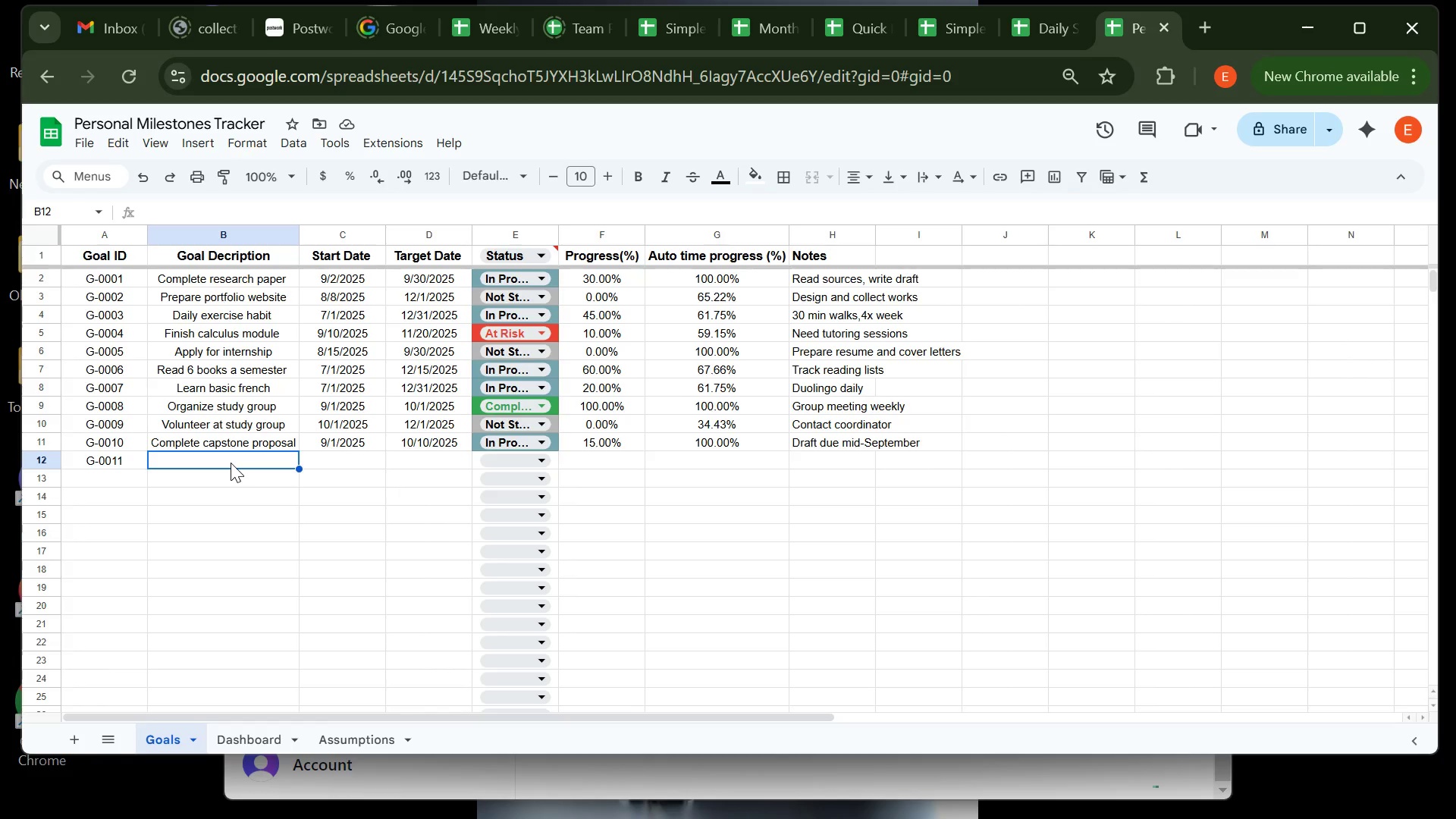 
wait(5.85)
 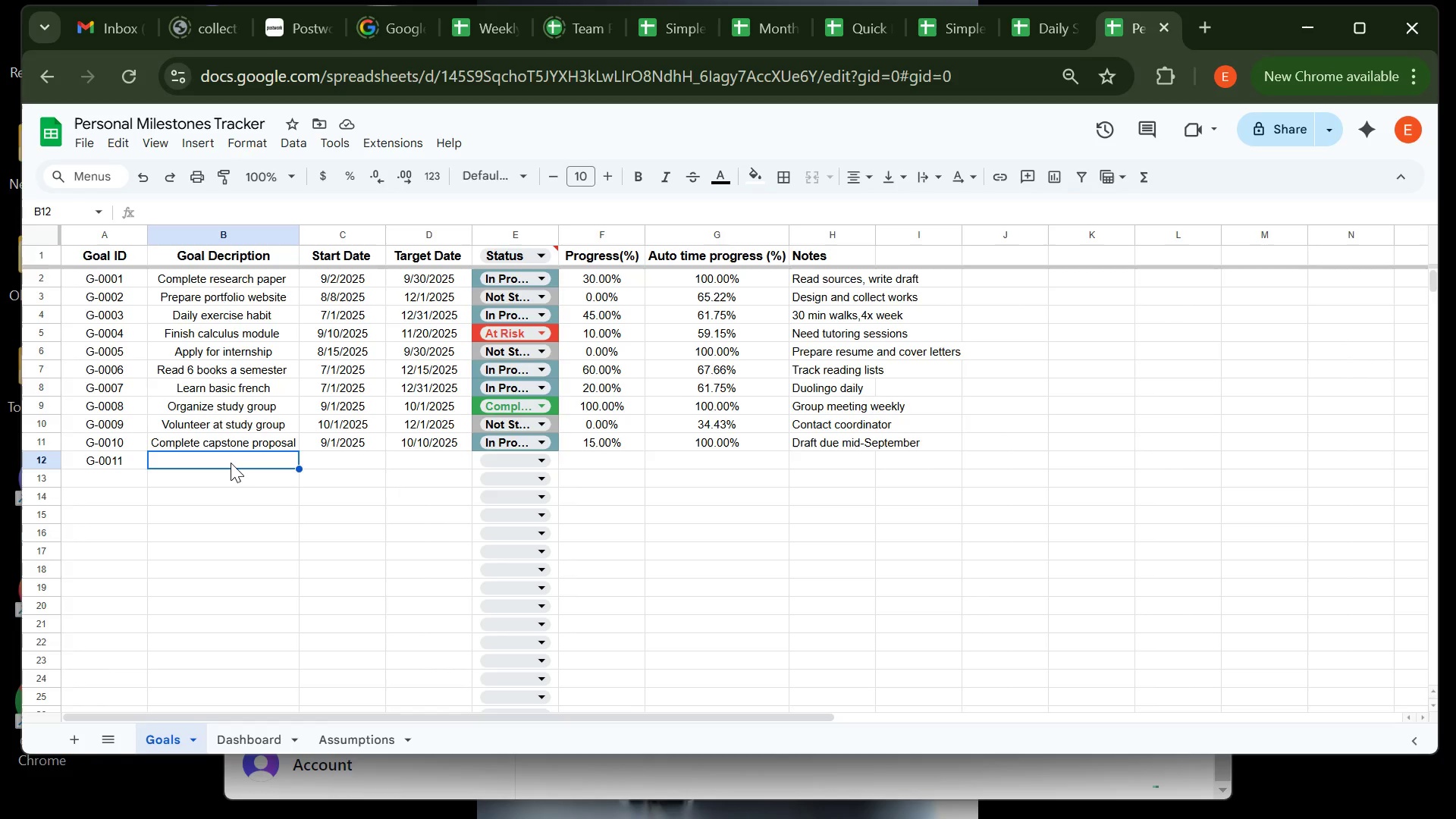 
type(Save for sneakers )
 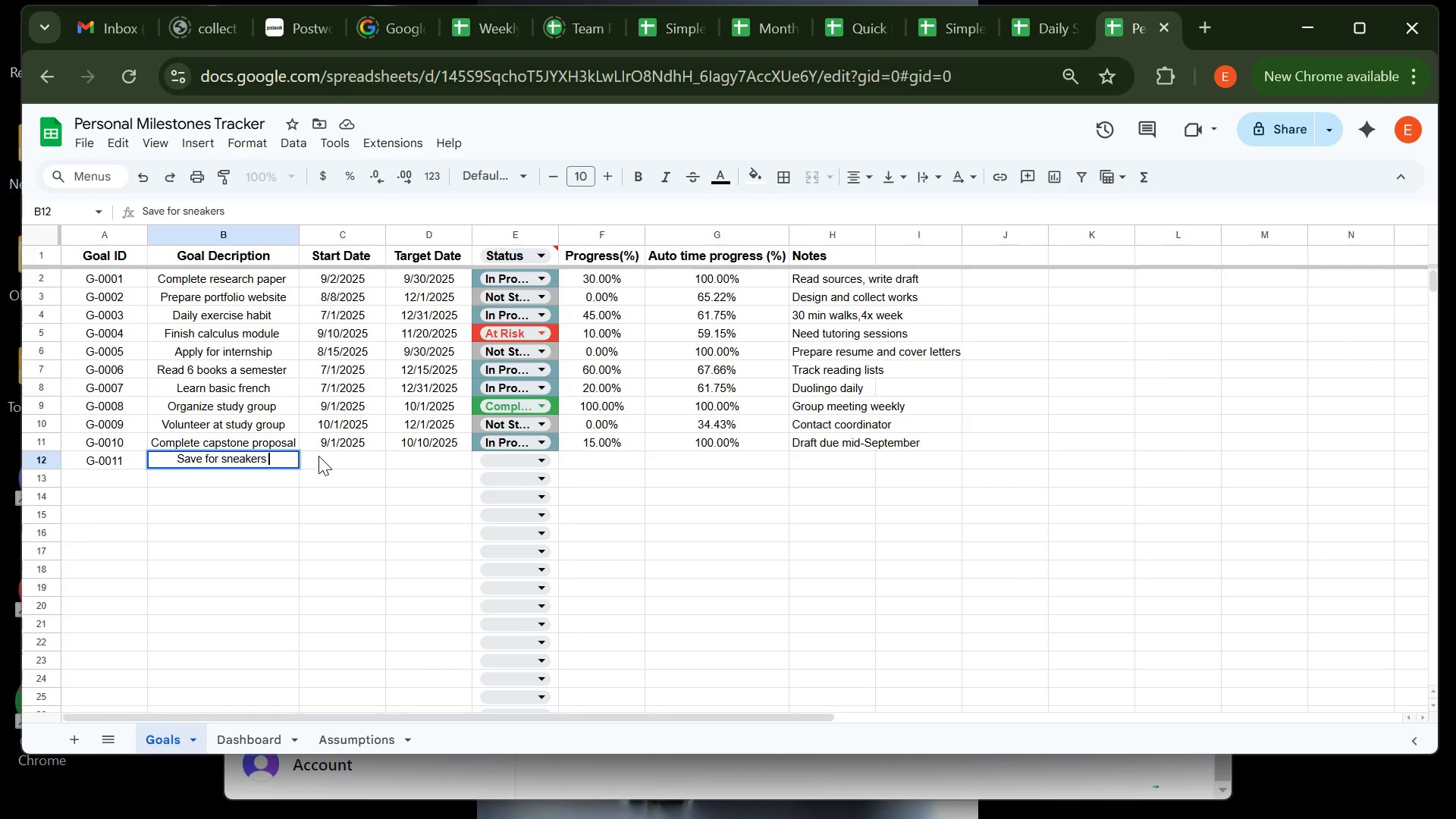 
left_click([318, 455])
 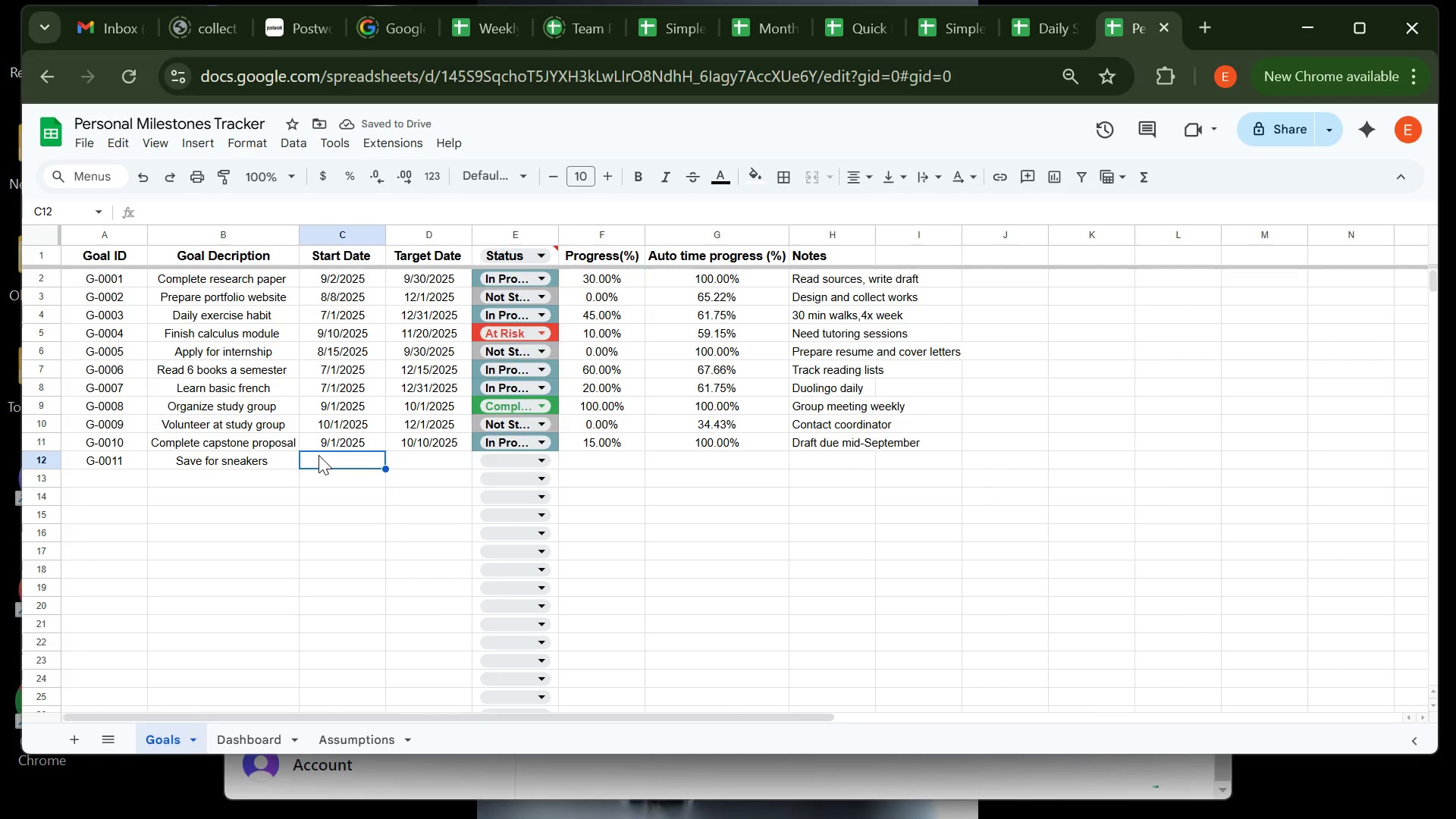 
type(05/)
key(Backspace)
key(Backspace)
key(Backspace)
type(9/14/2025)
key(Tab)
 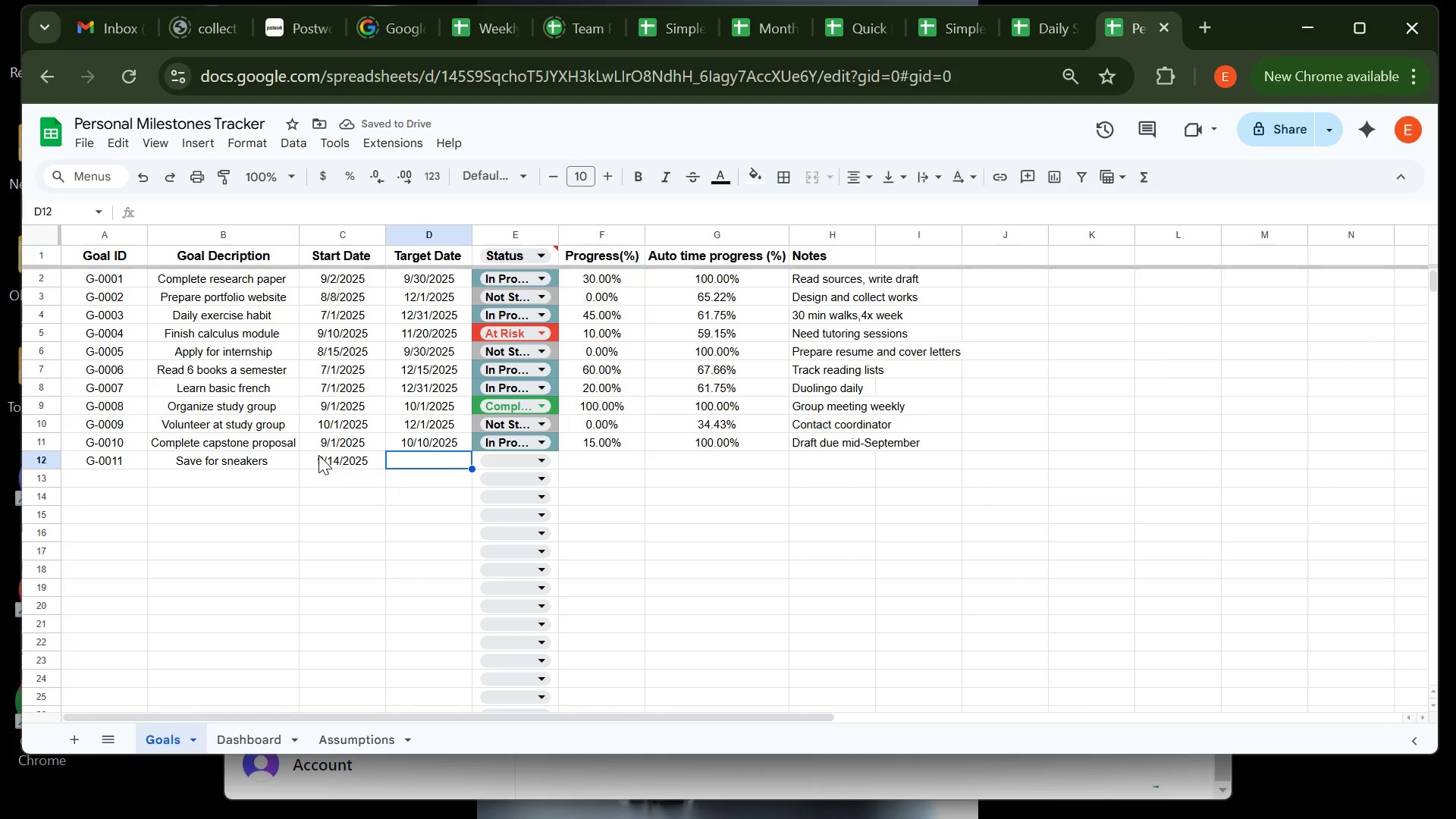 
wait(5.75)
 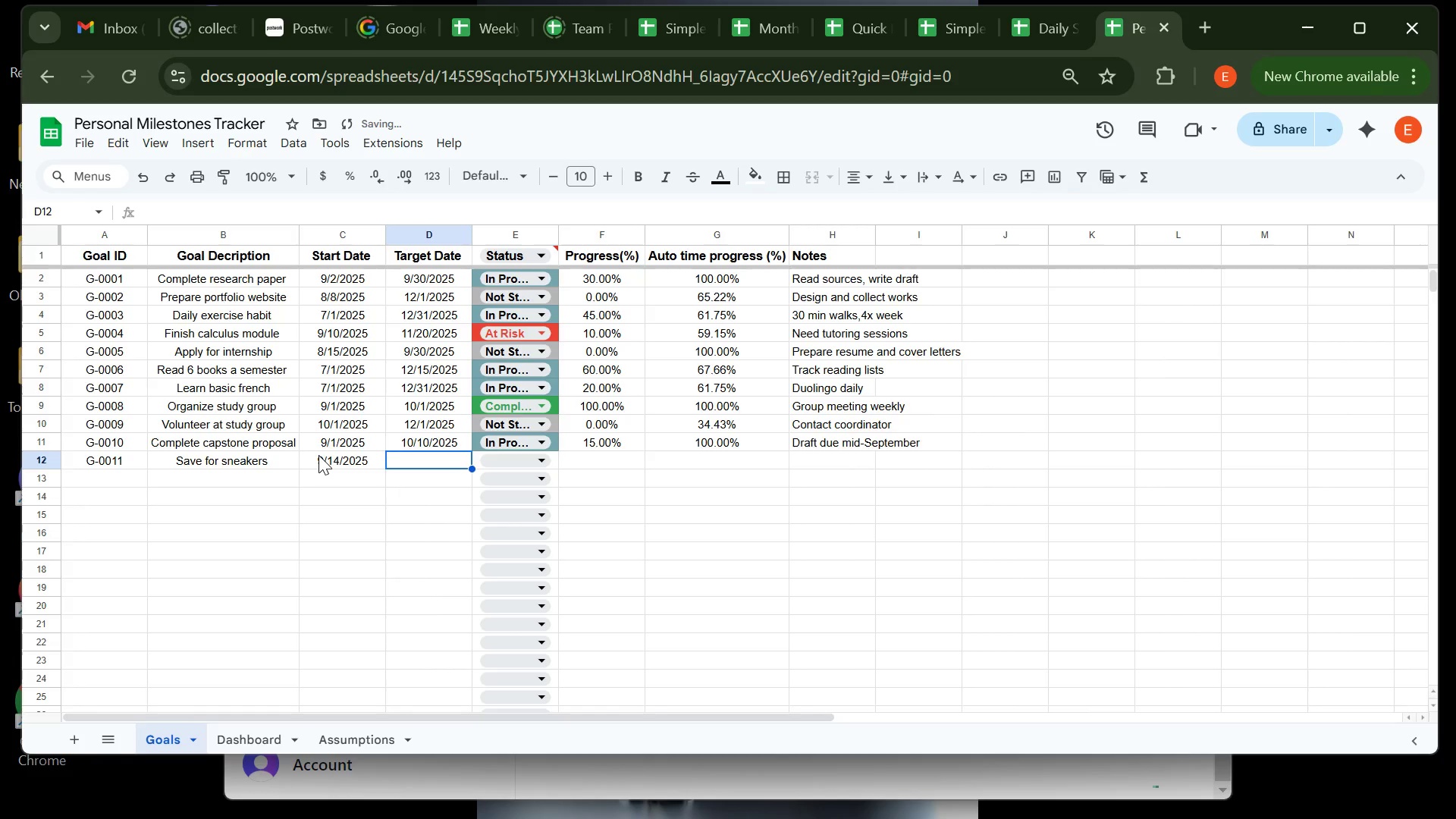 
type(11/1/2025)
 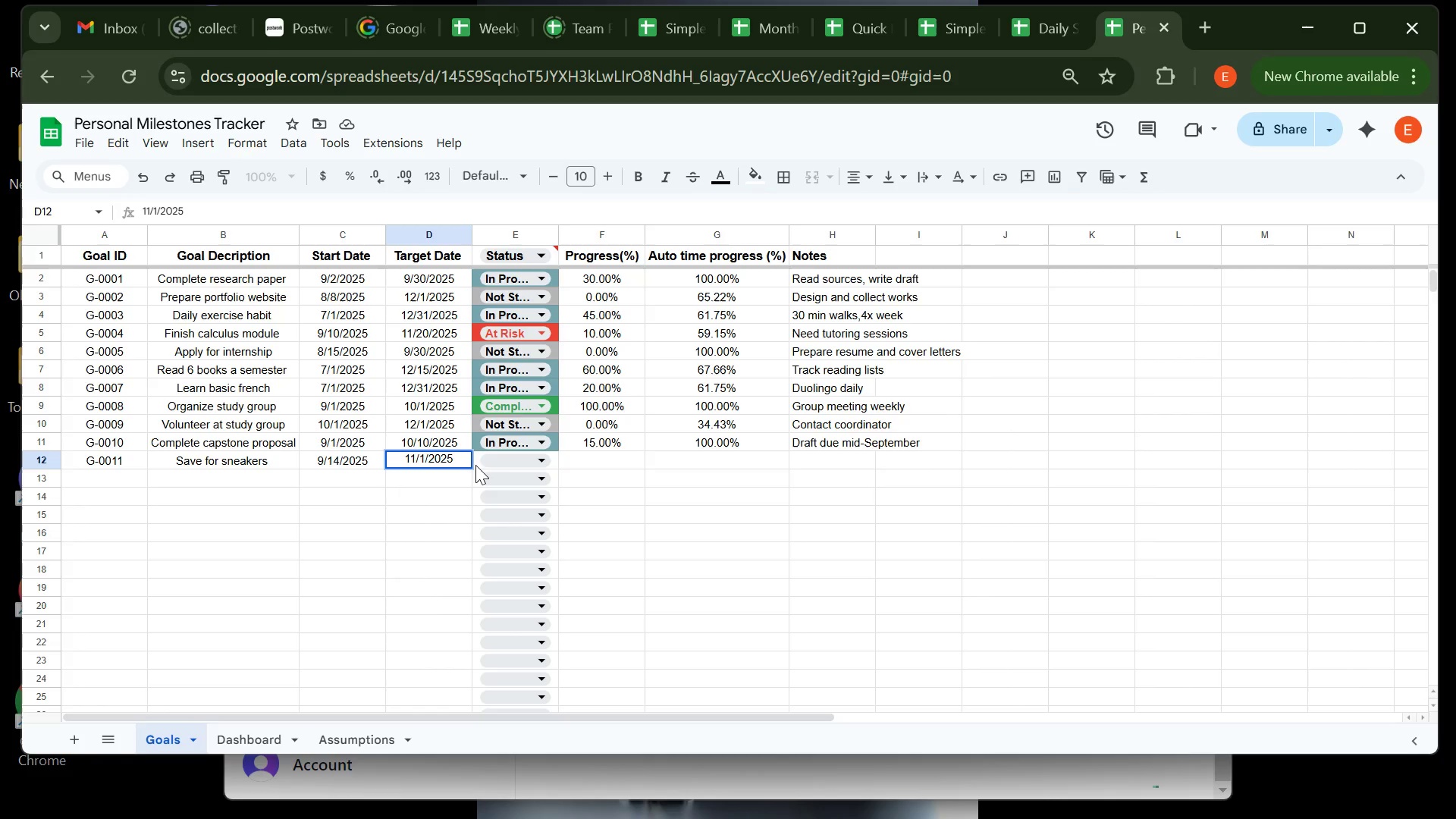 
left_click([481, 466])
 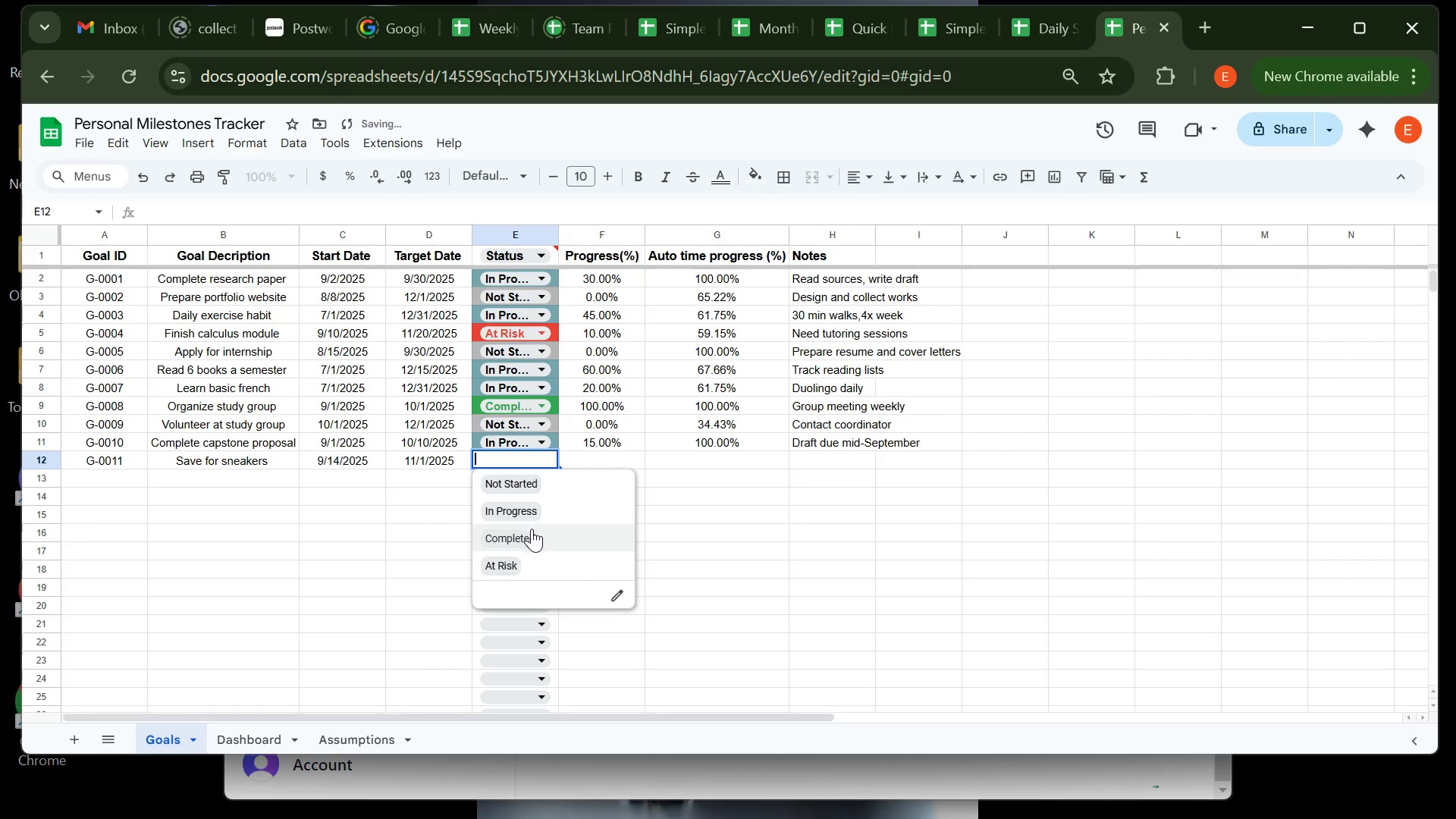 
left_click([532, 529])
 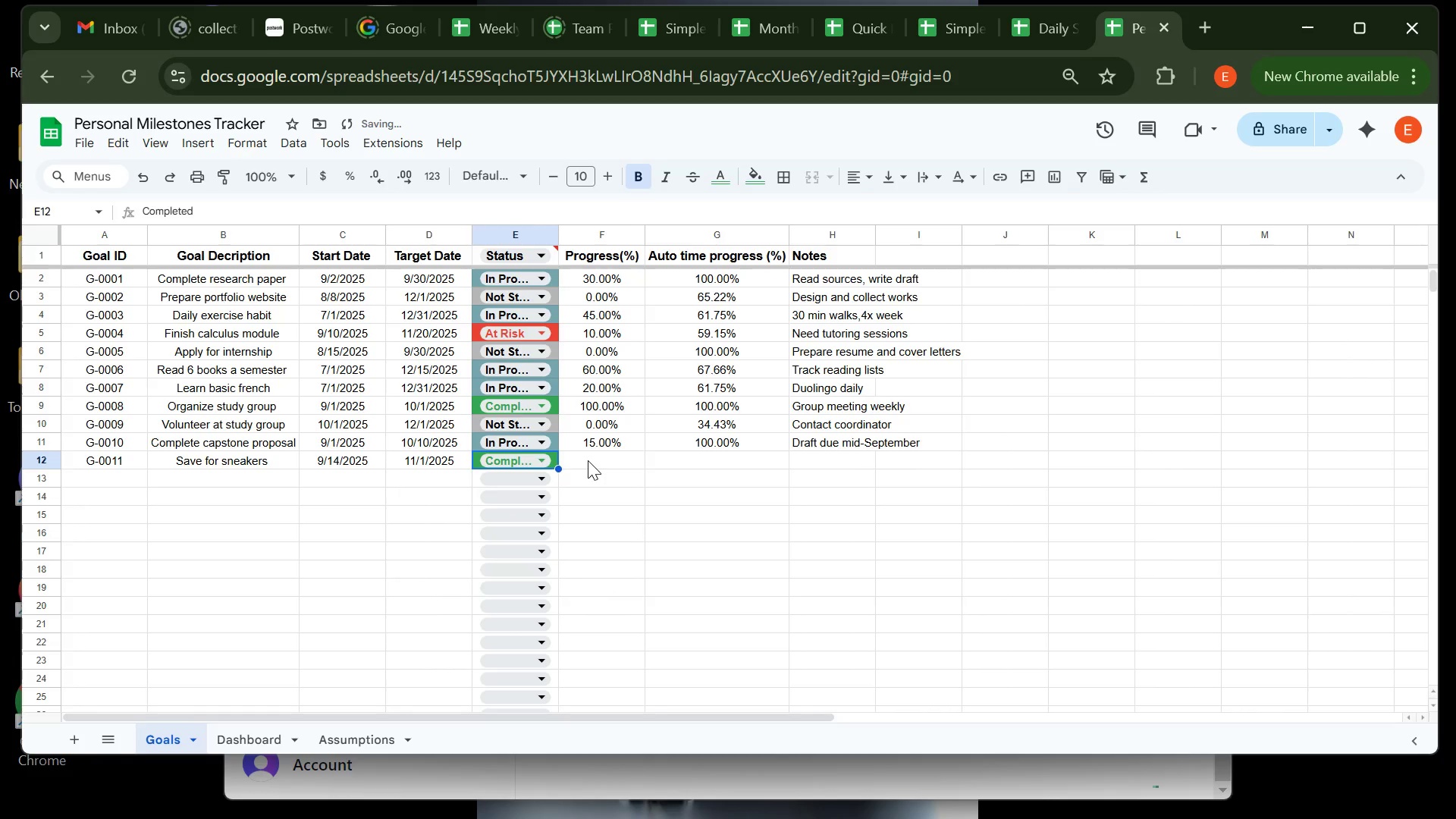 
left_click([588, 460])
 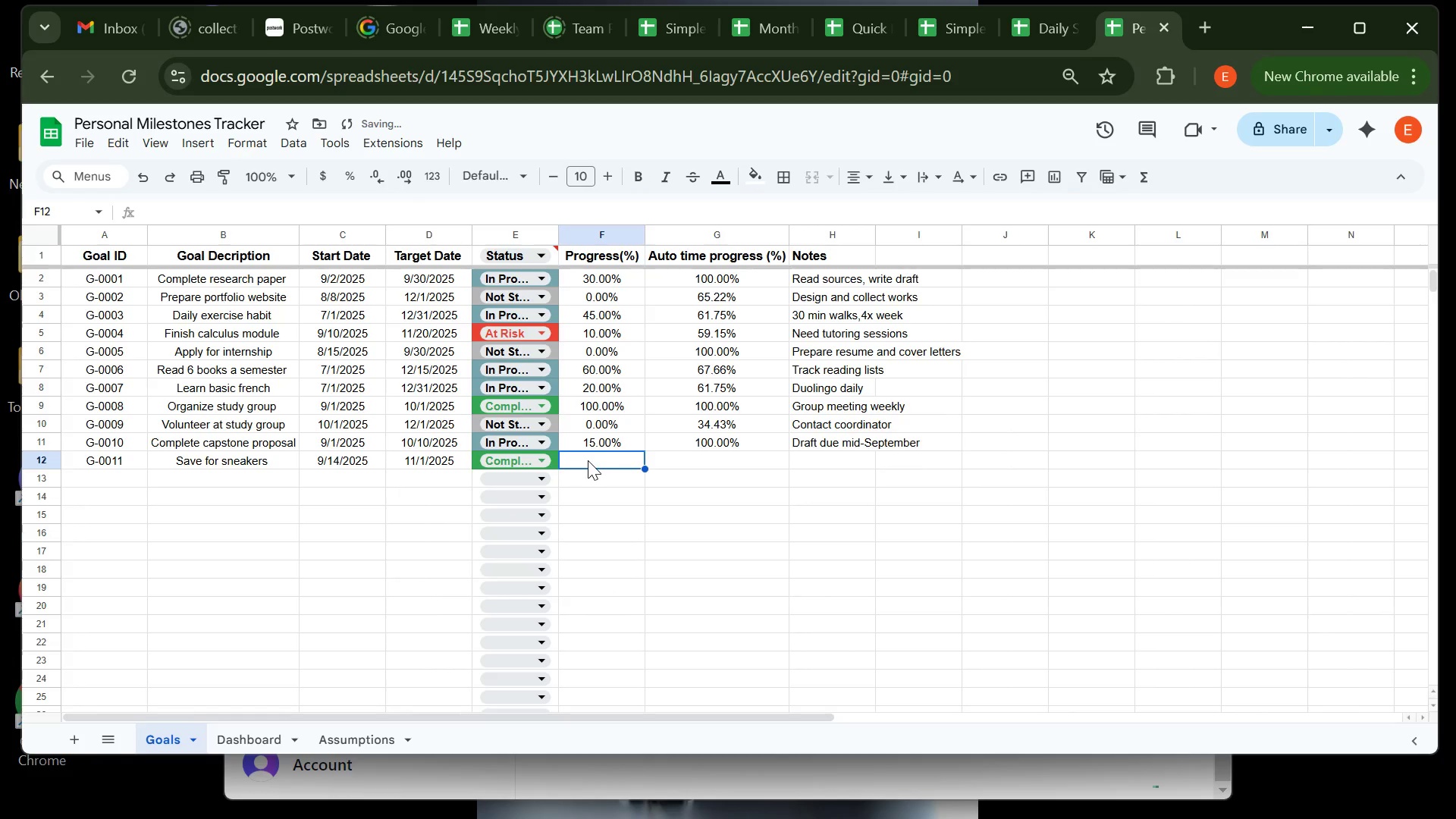 
type(100)
 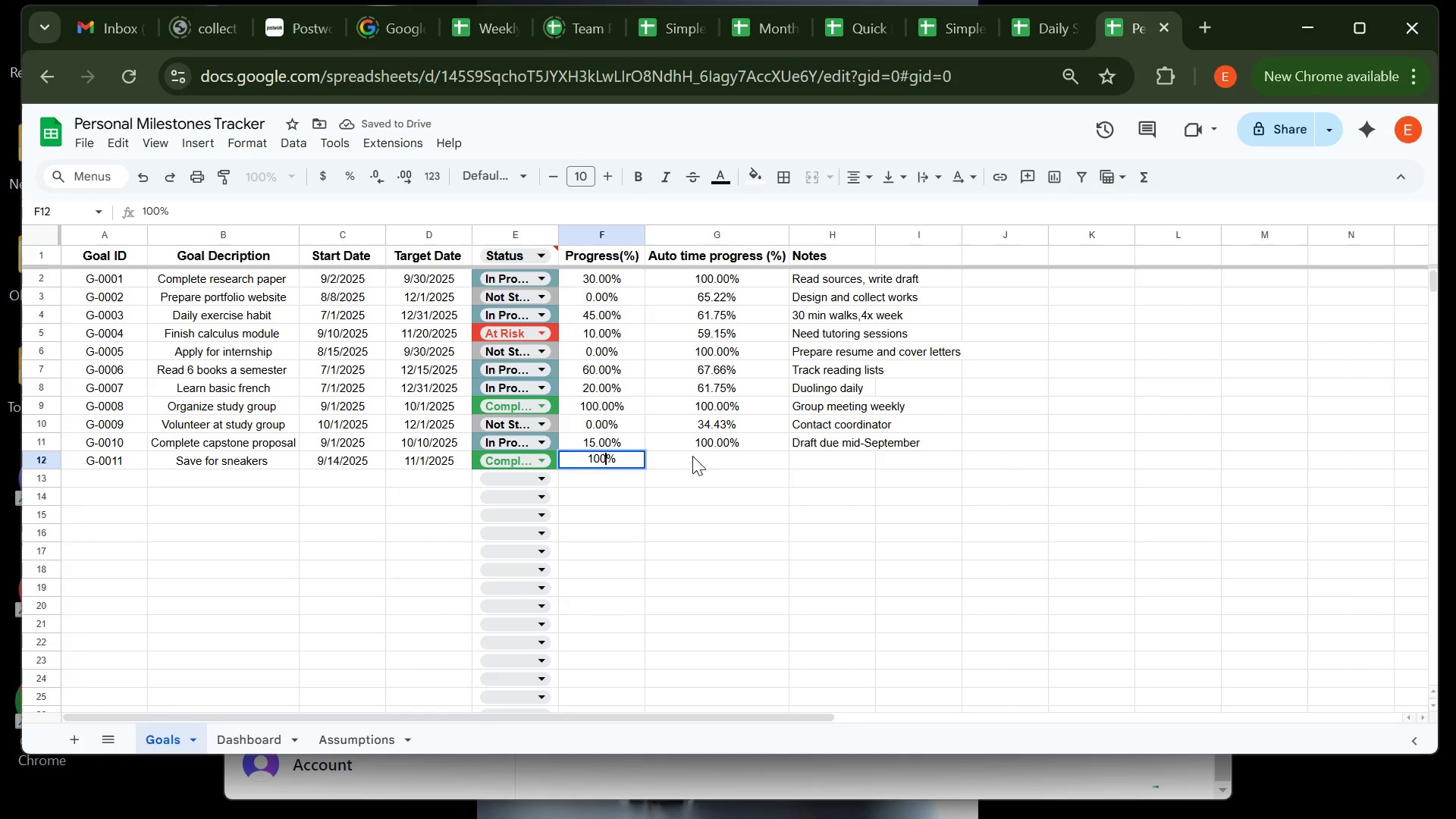 
left_click([693, 454])
 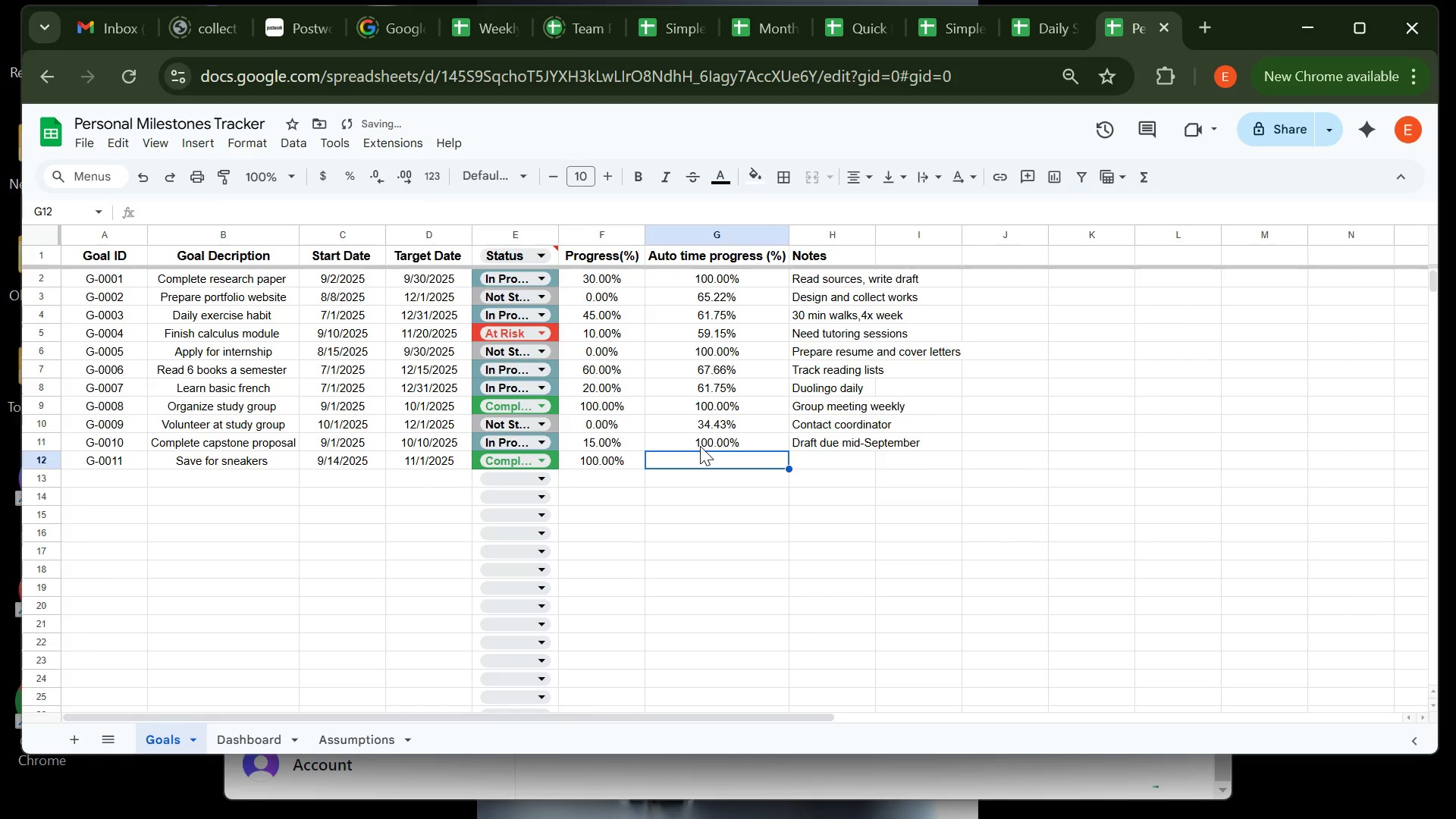 
left_click([700, 446])
 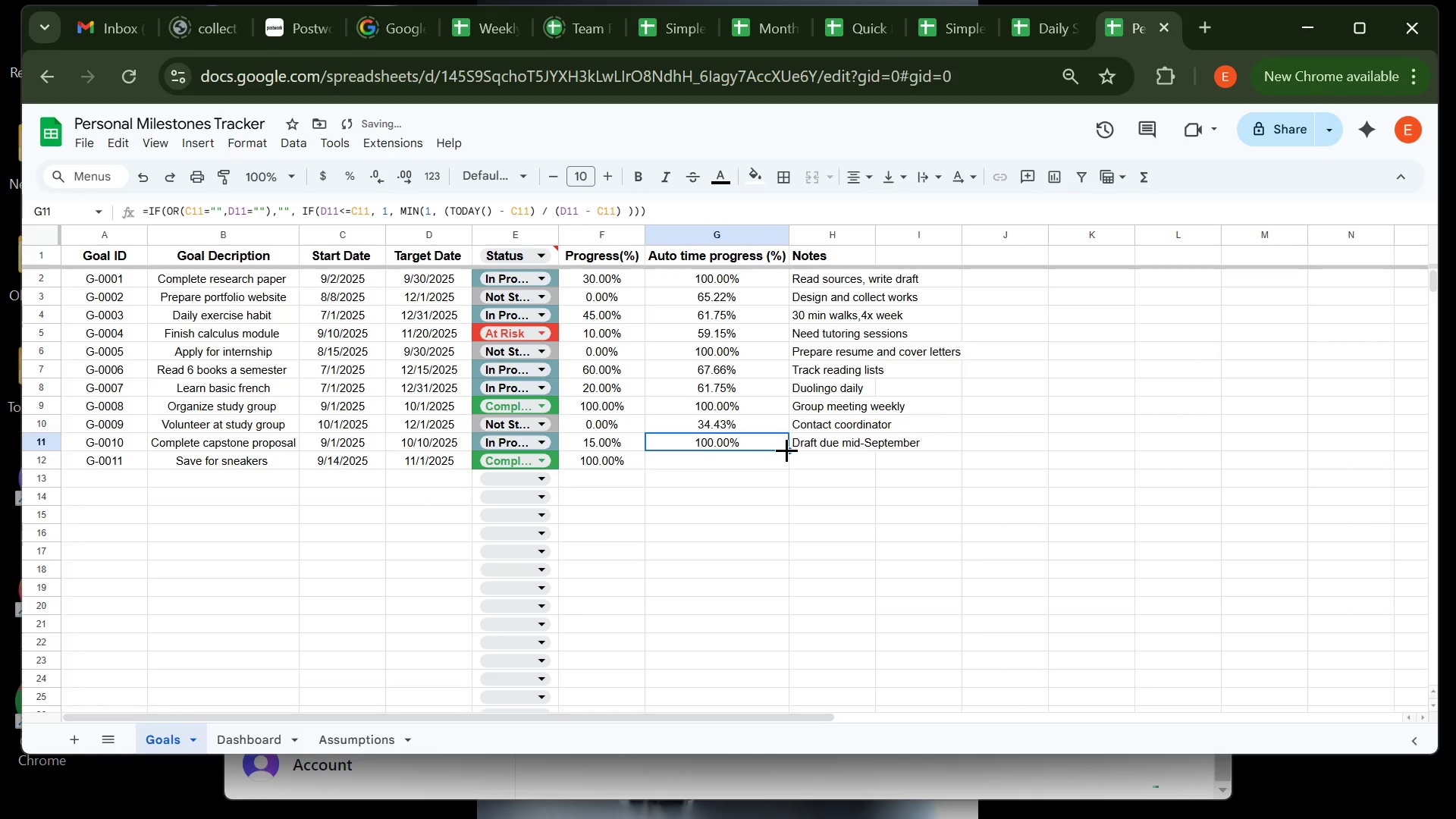 
double_click([786, 450])
 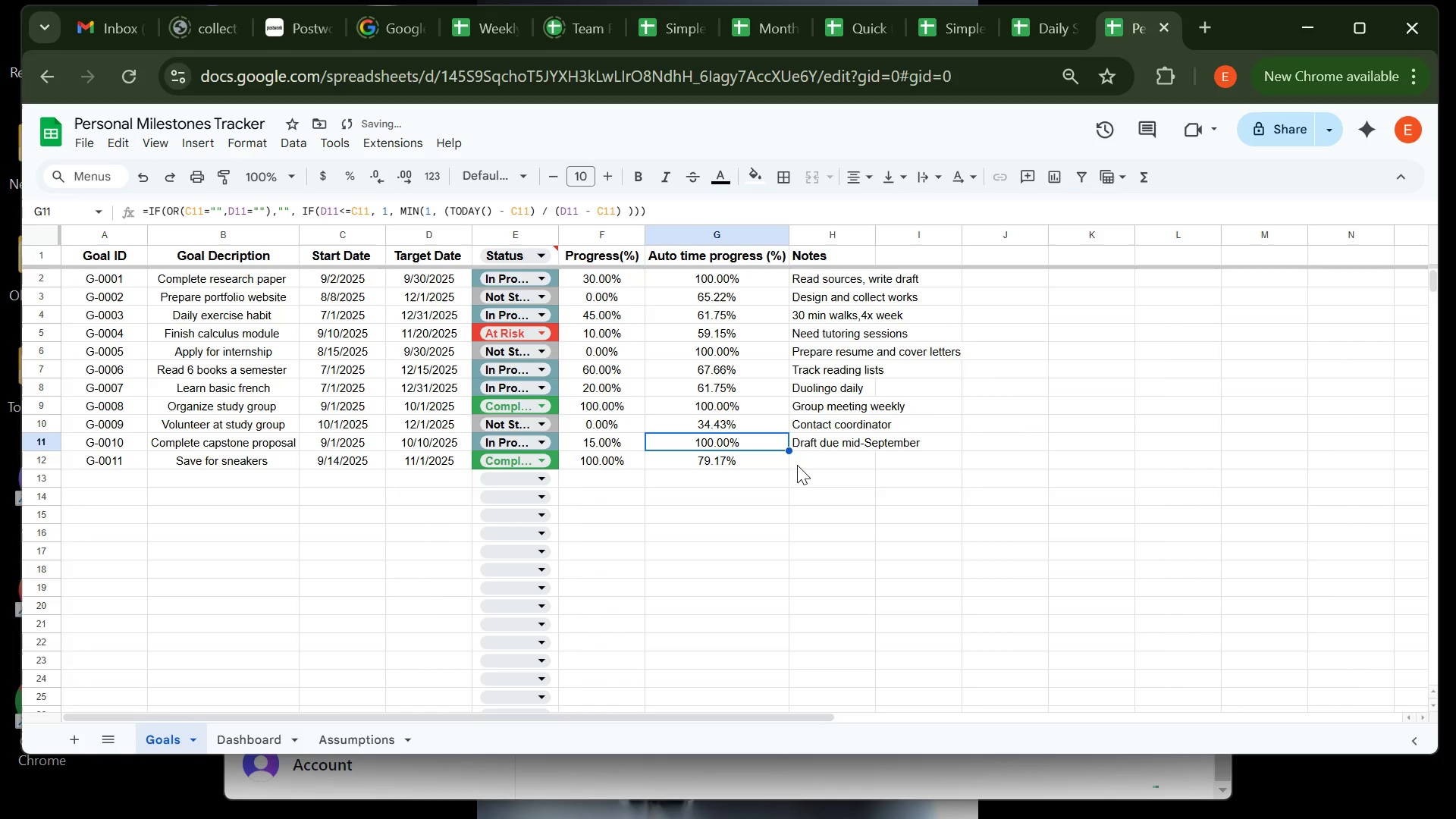 
left_click([796, 463])
 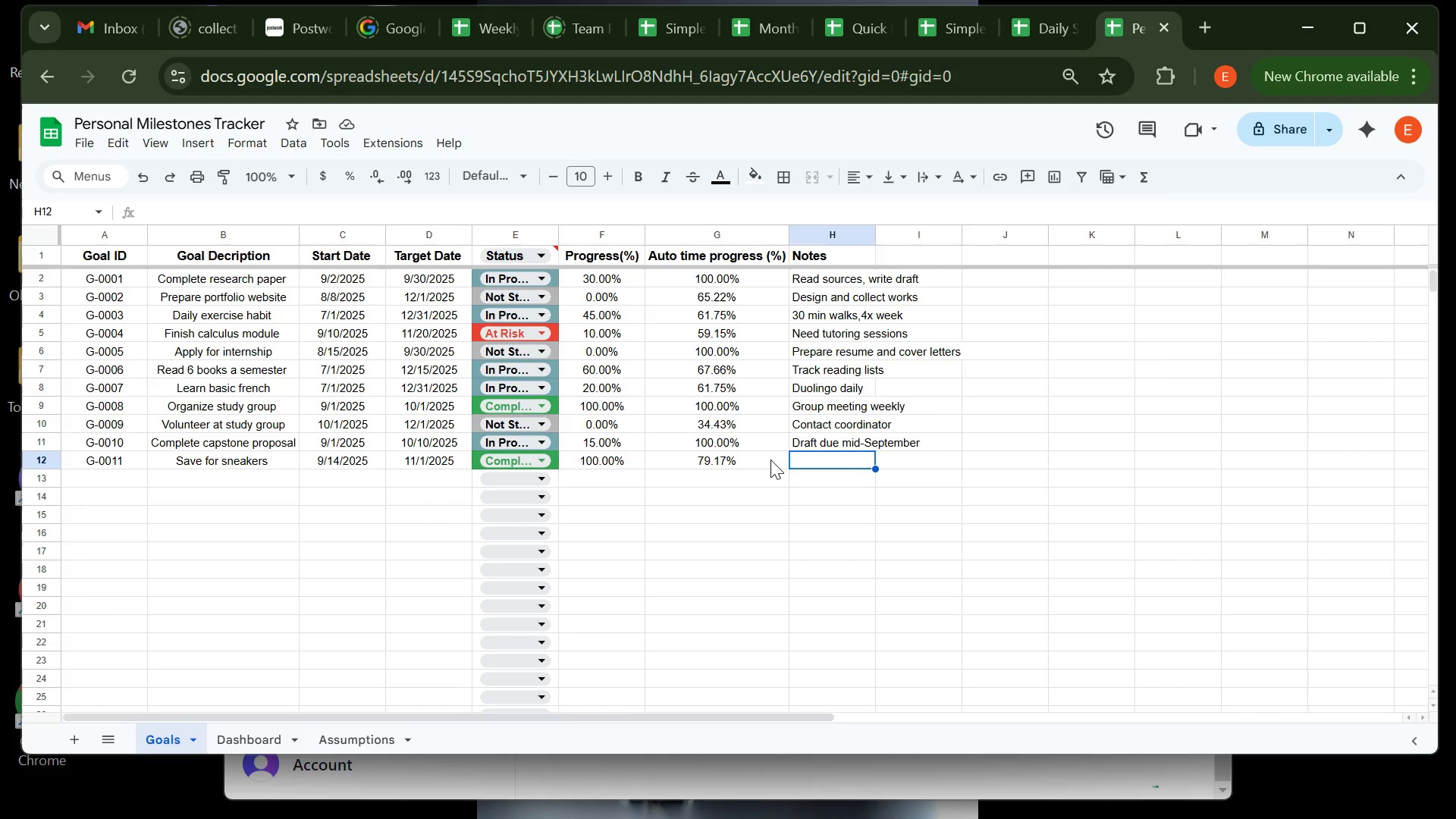 
wait(6.53)
 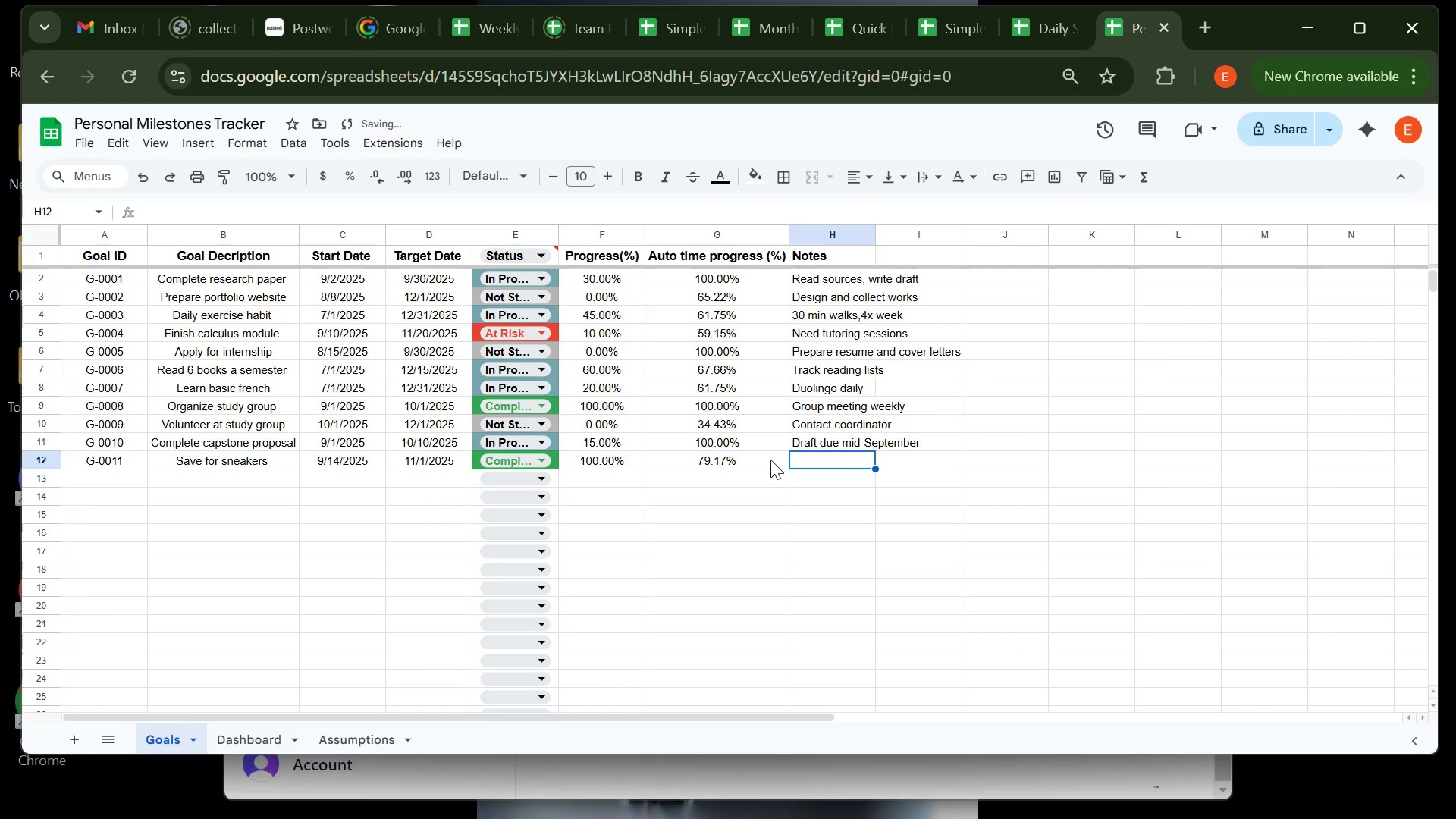 
double_click([438, 457])
 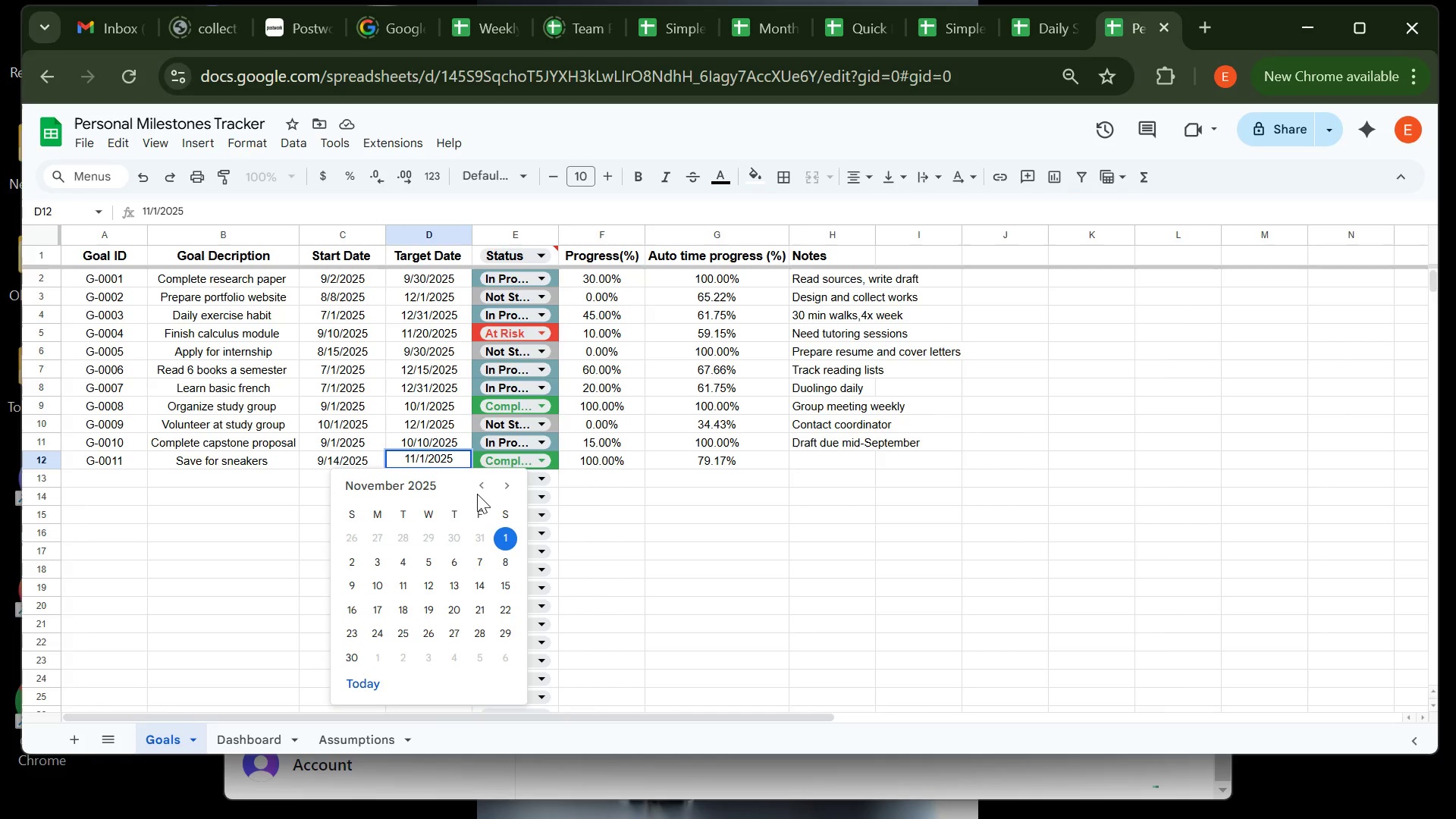 
left_click([478, 491])
 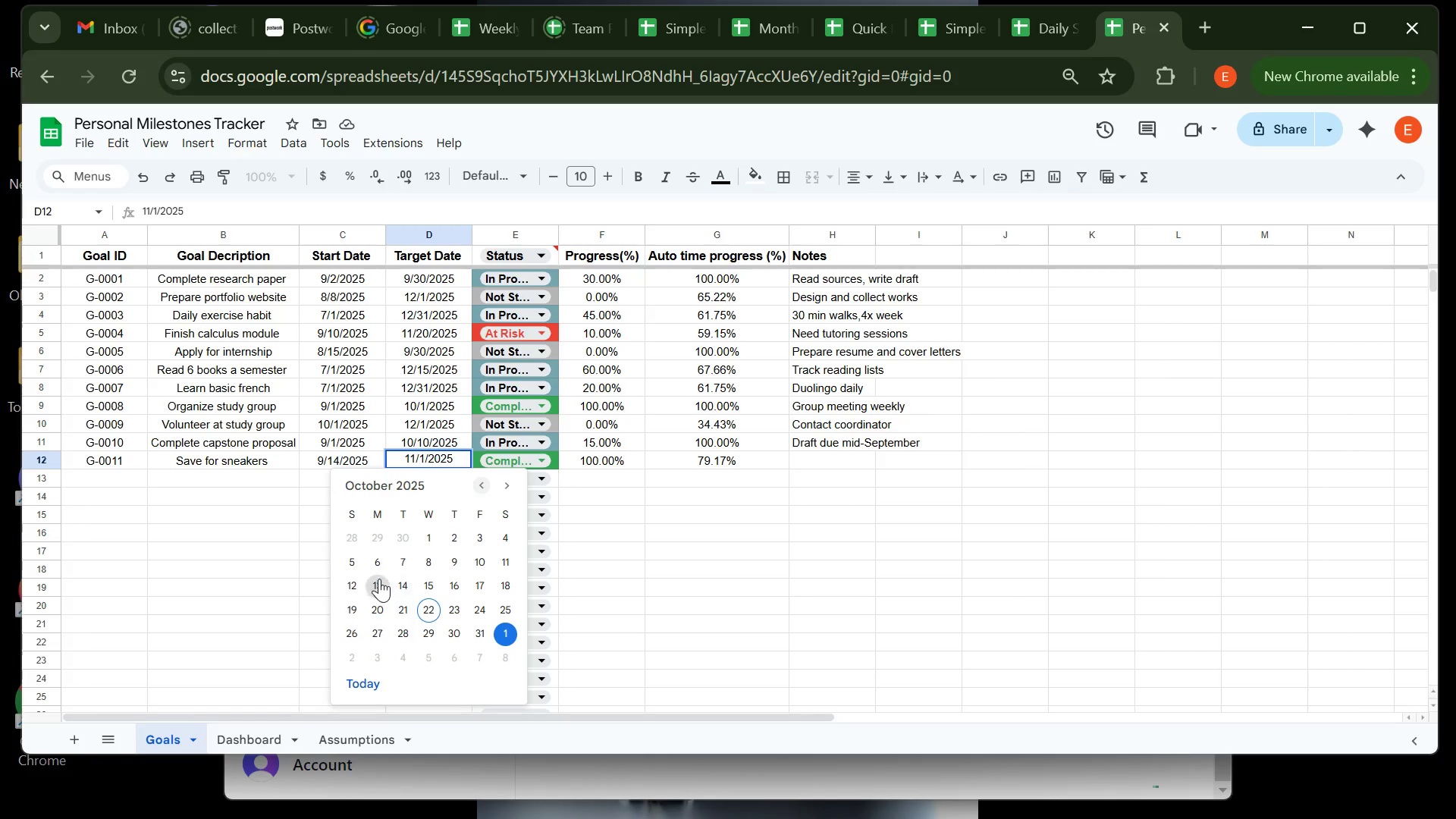 
left_click([378, 573])
 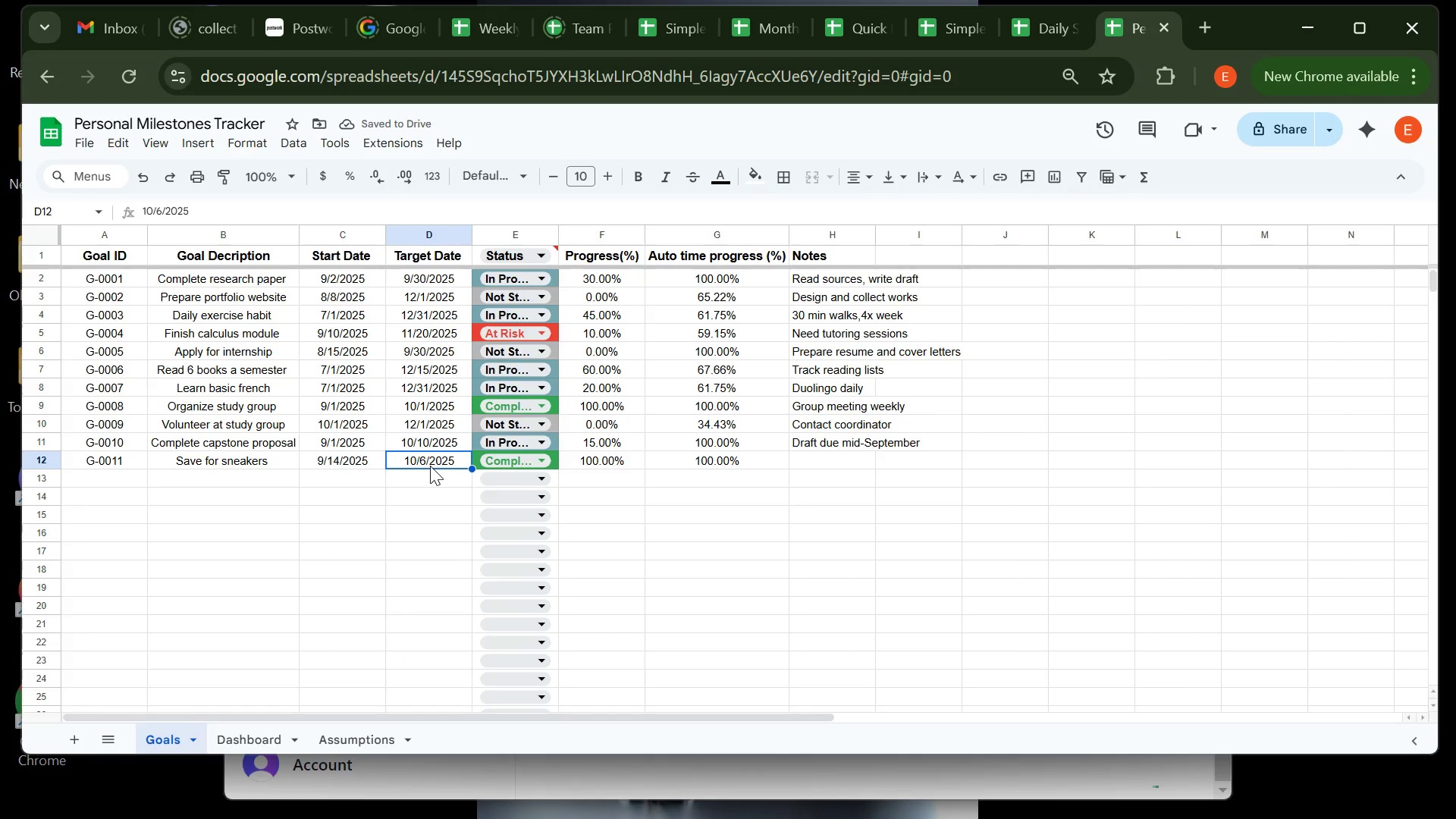 
wait(5.56)
 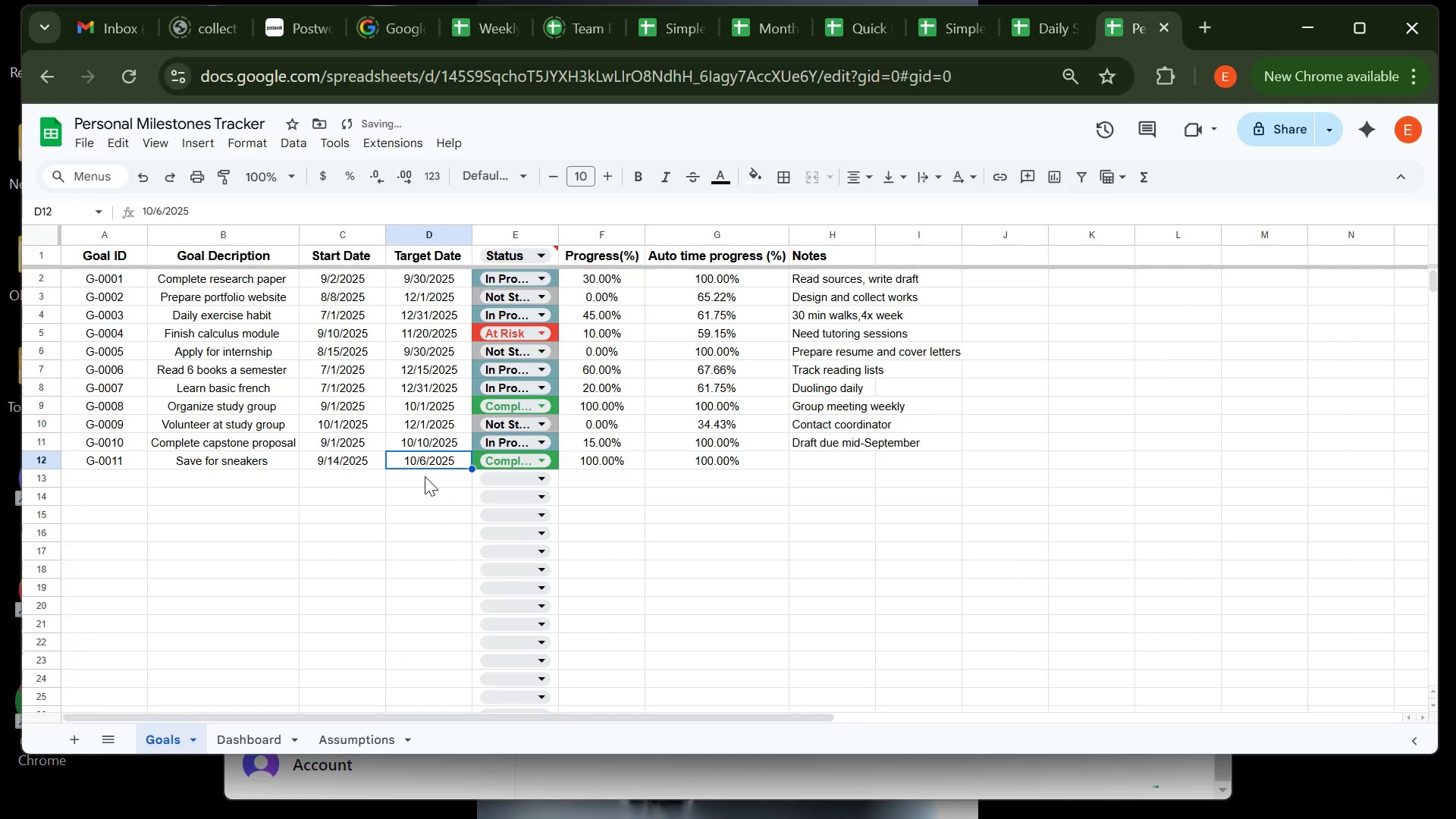 
double_click([431, 466])
 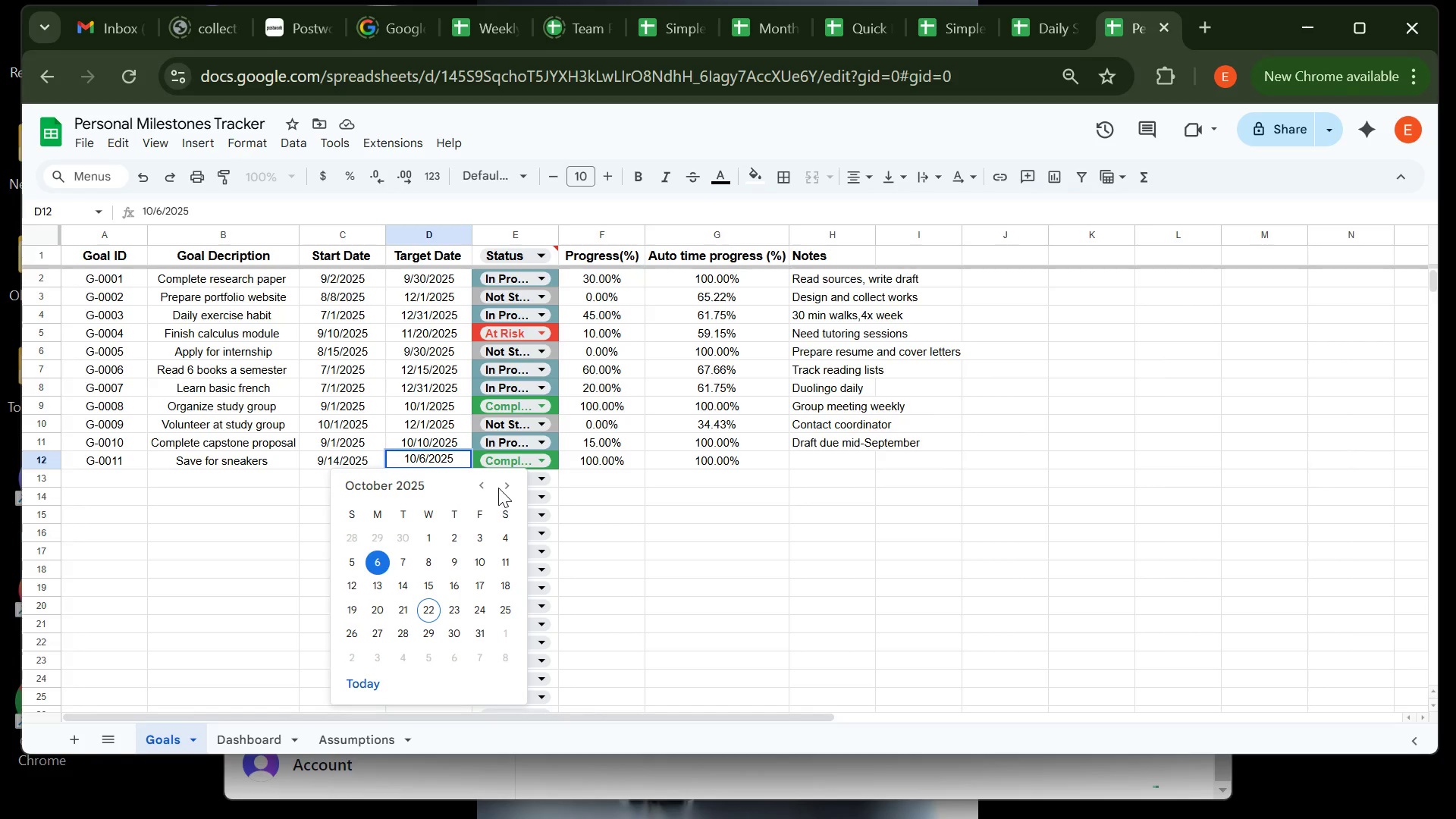 
left_click([498, 488])
 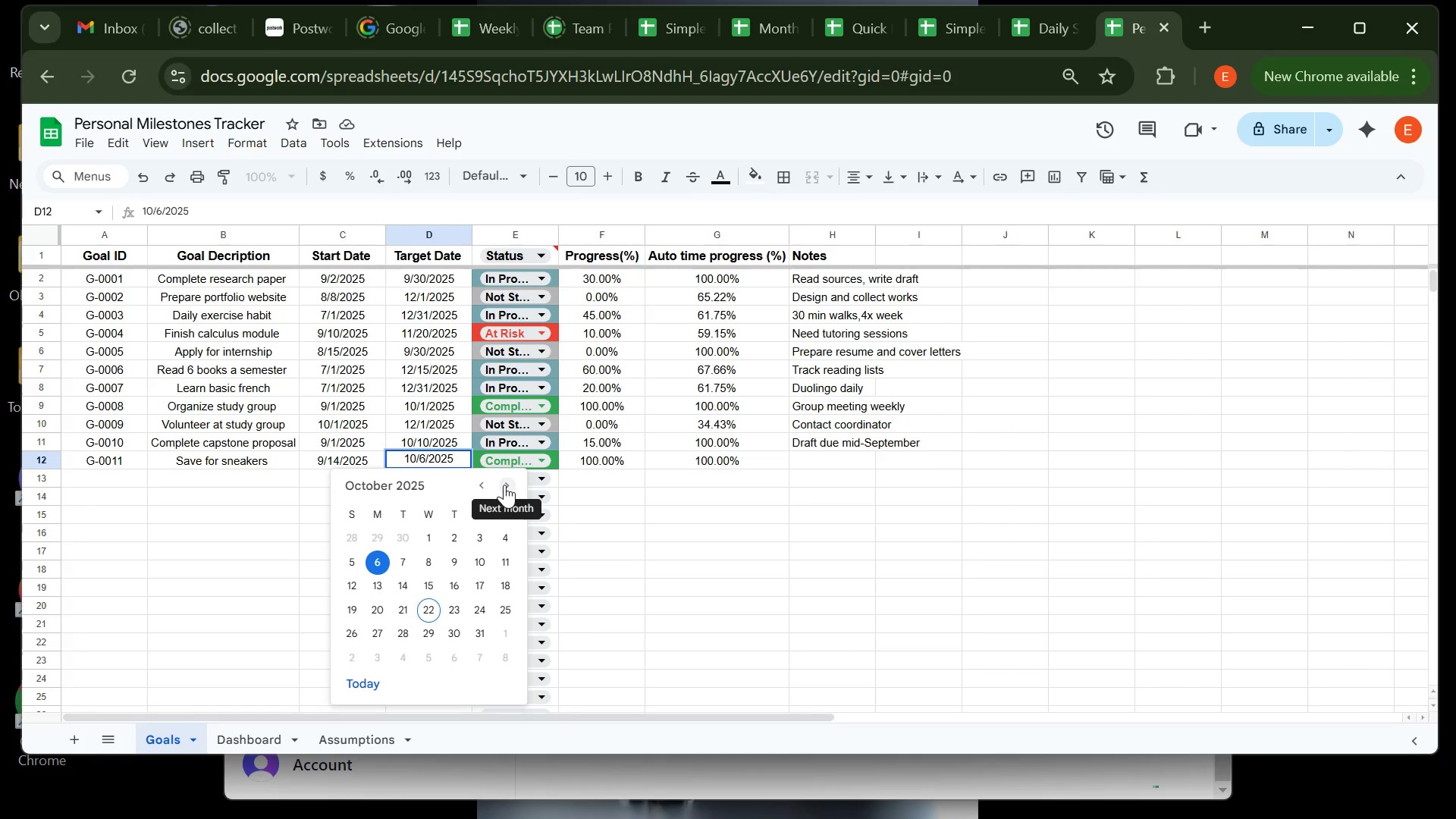 
left_click([504, 485])
 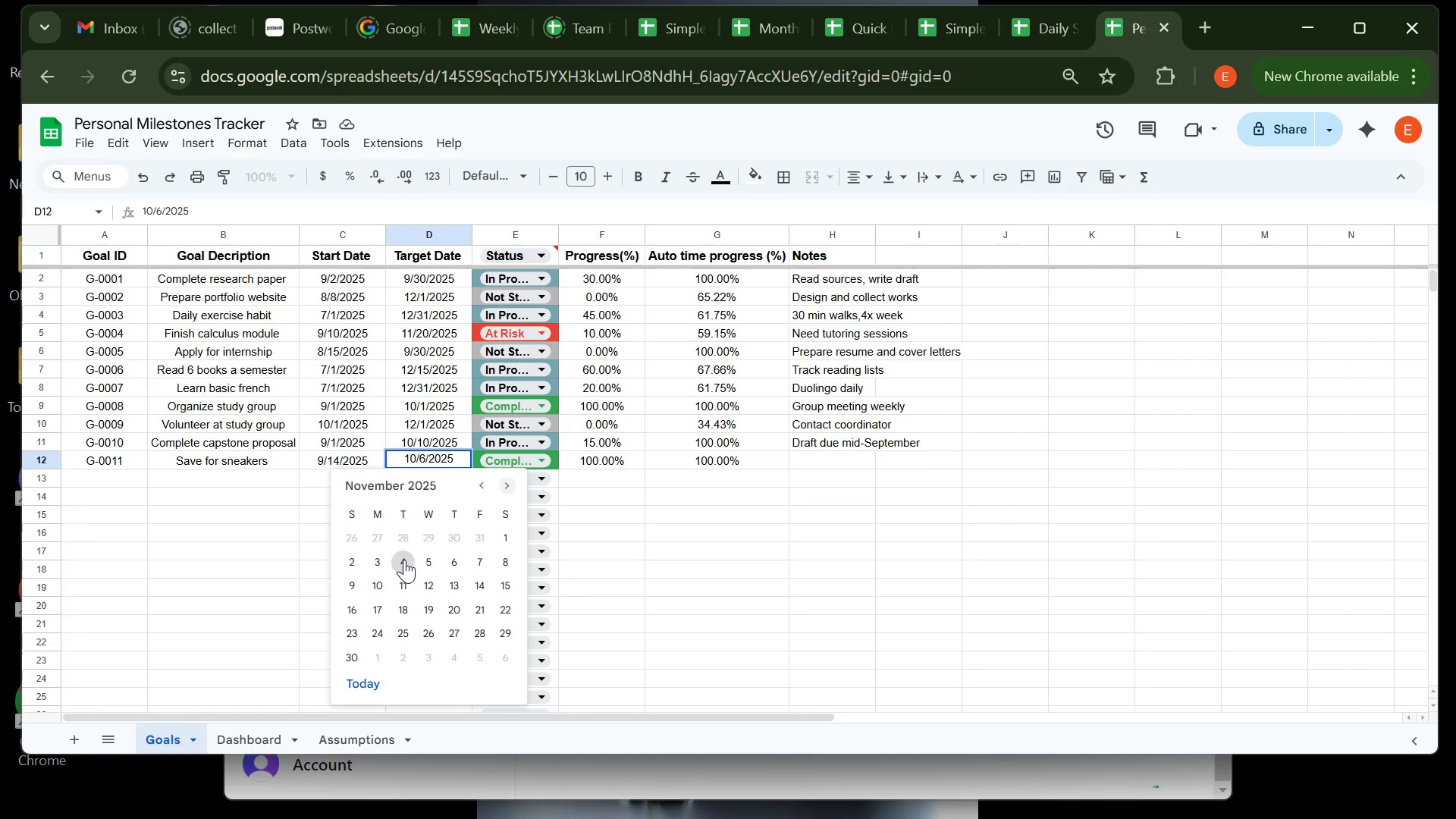 
left_click([404, 560])
 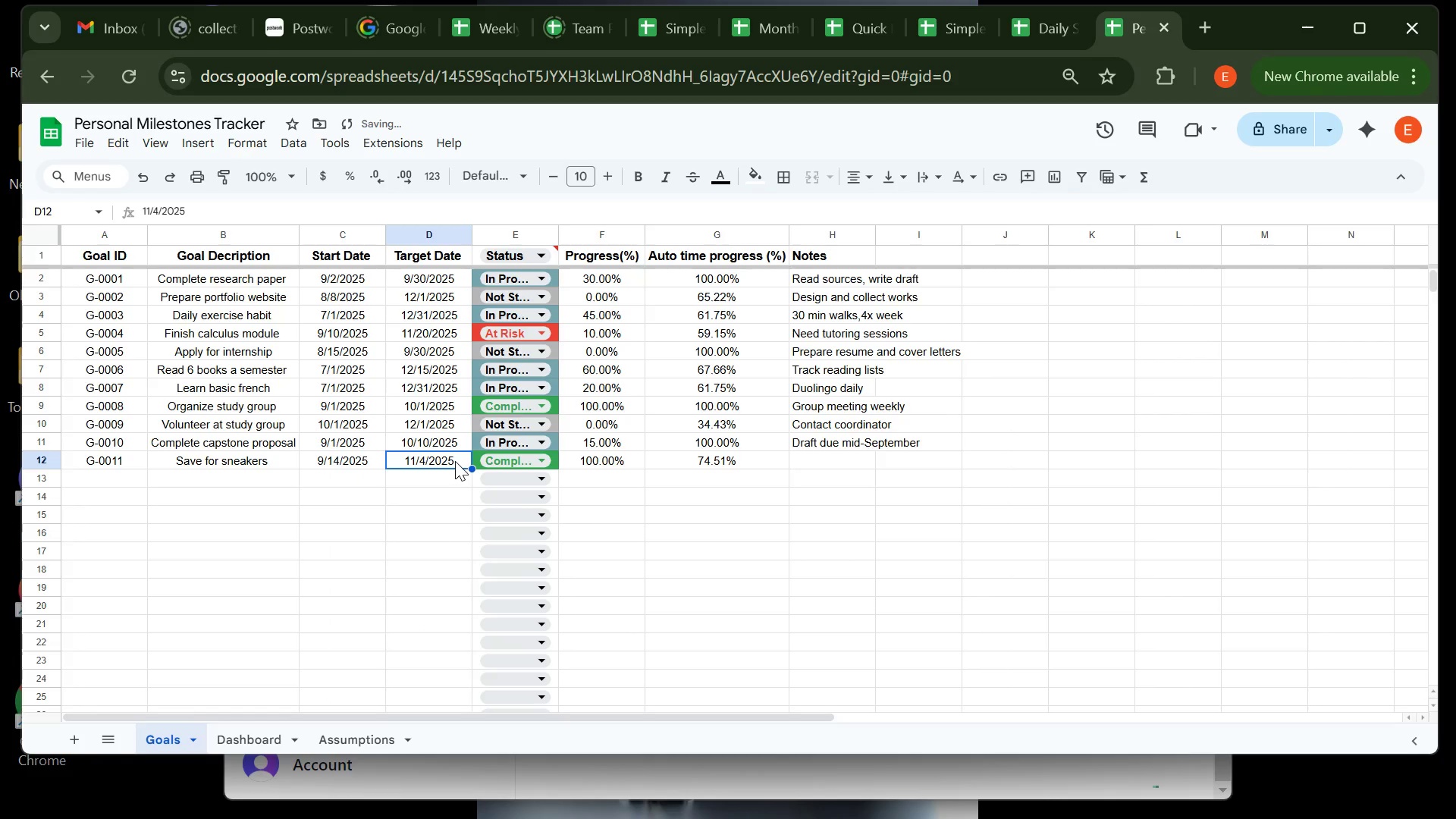 
double_click([455, 461])
 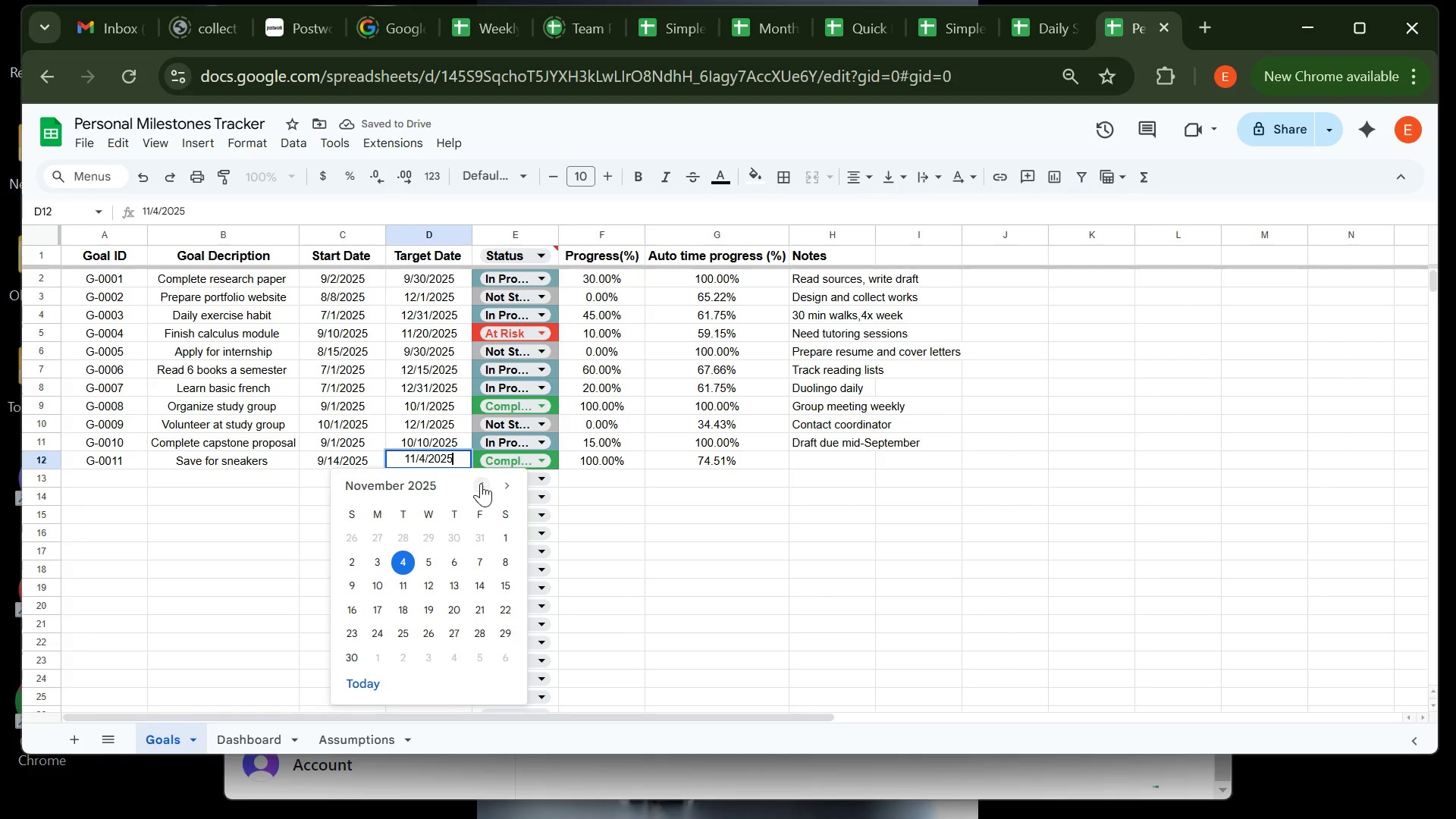 
left_click([482, 483])
 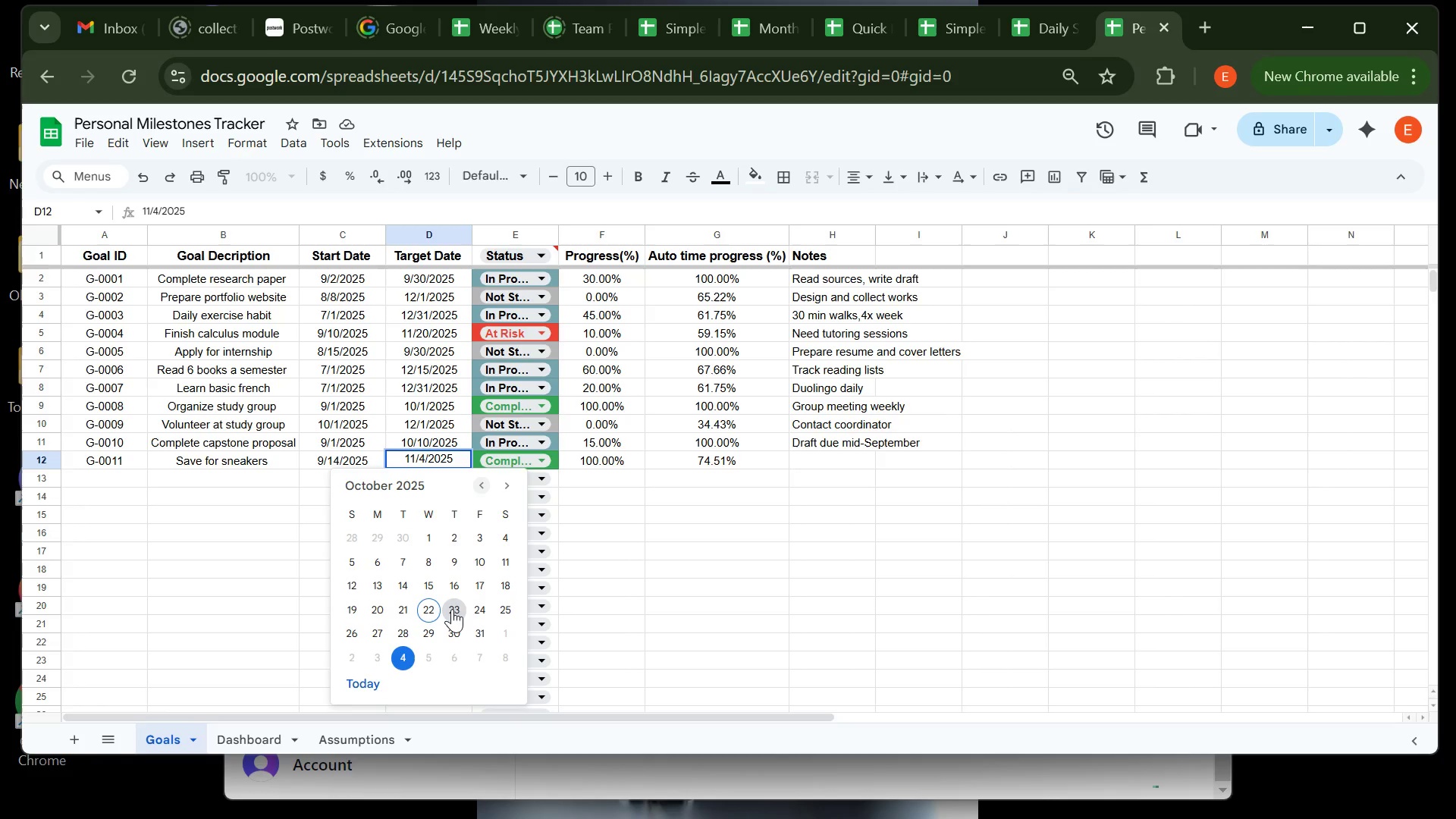 
left_click([463, 609])
 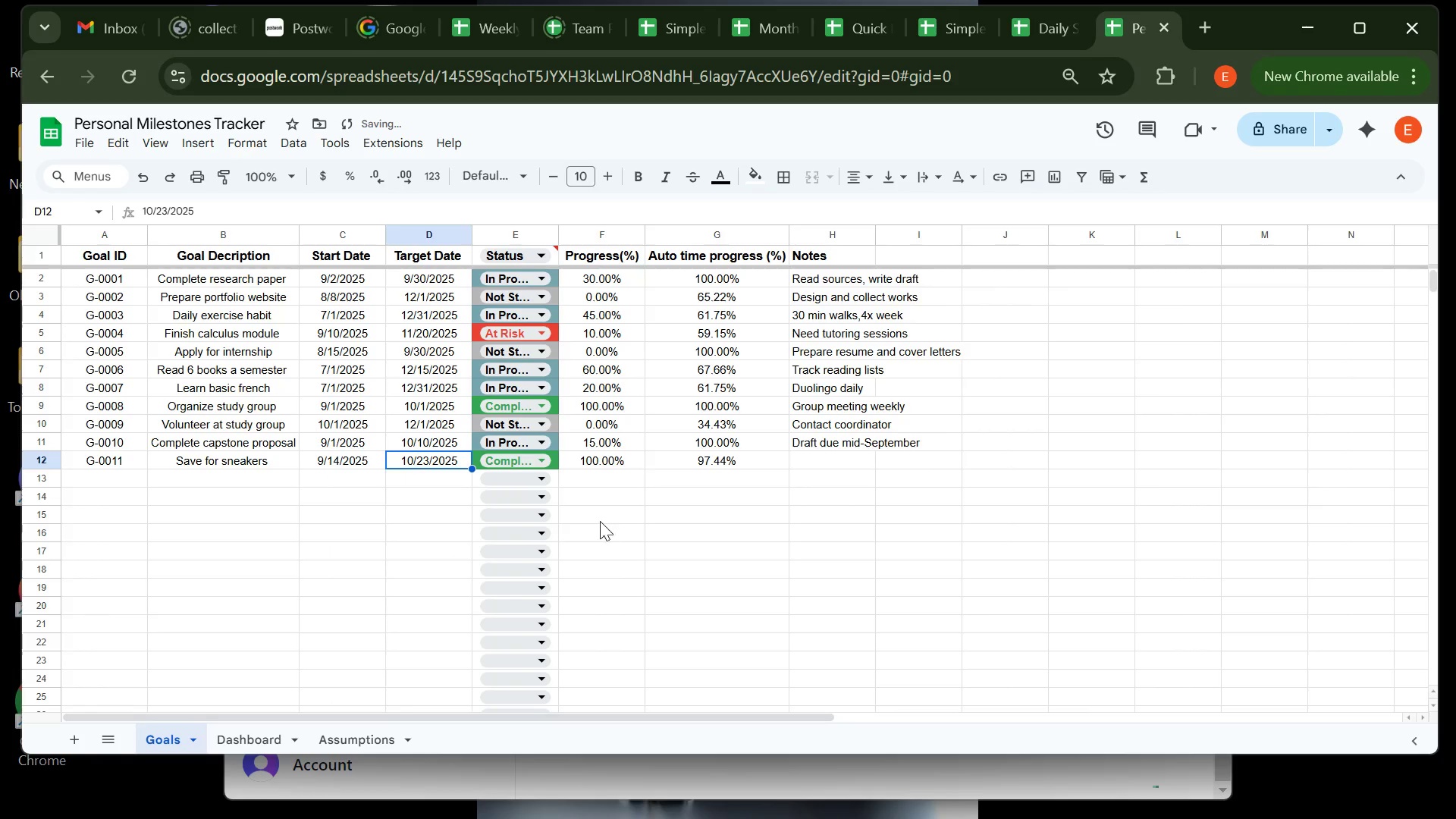 
left_click([611, 526])
 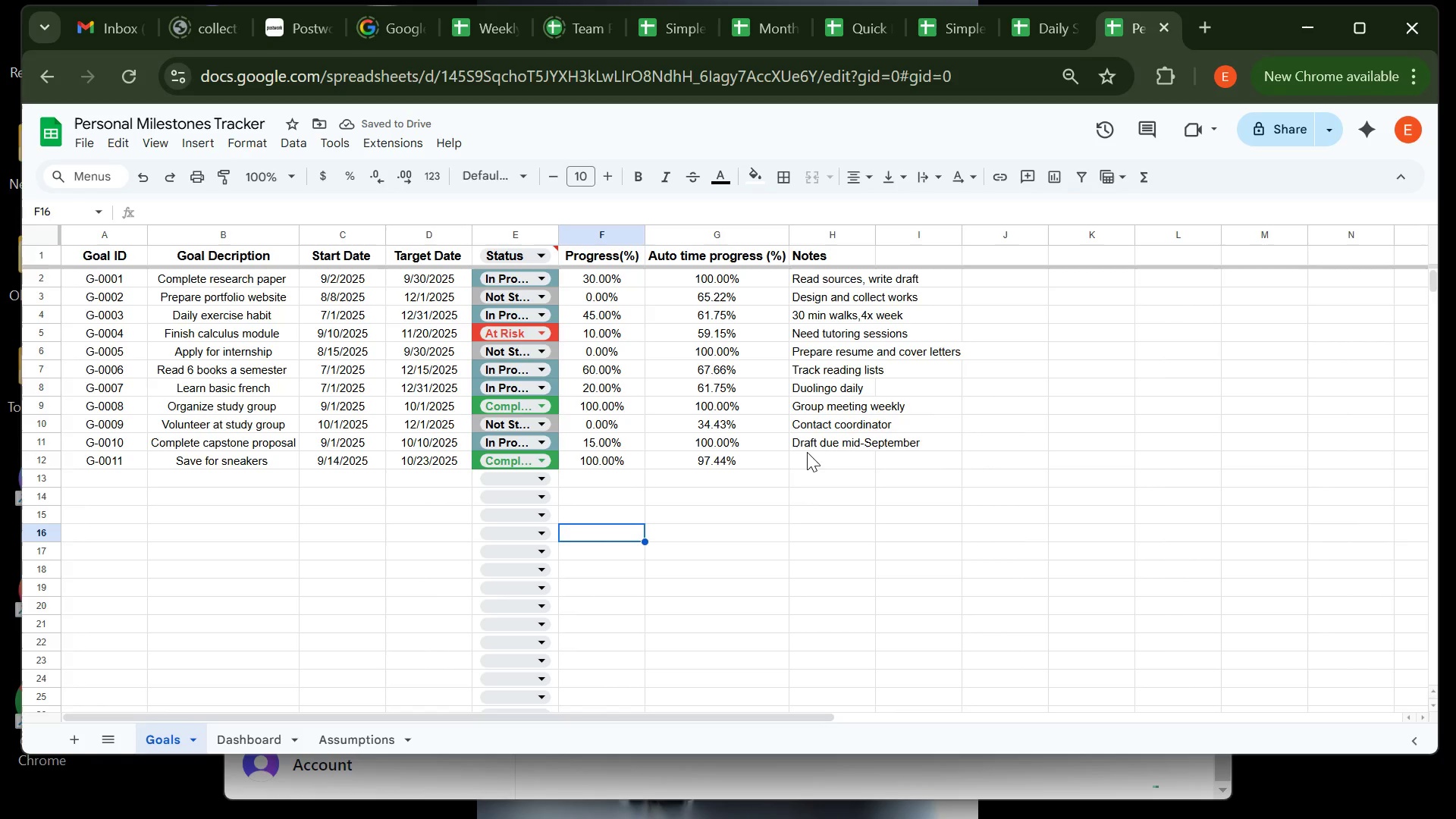 
left_click([808, 457])
 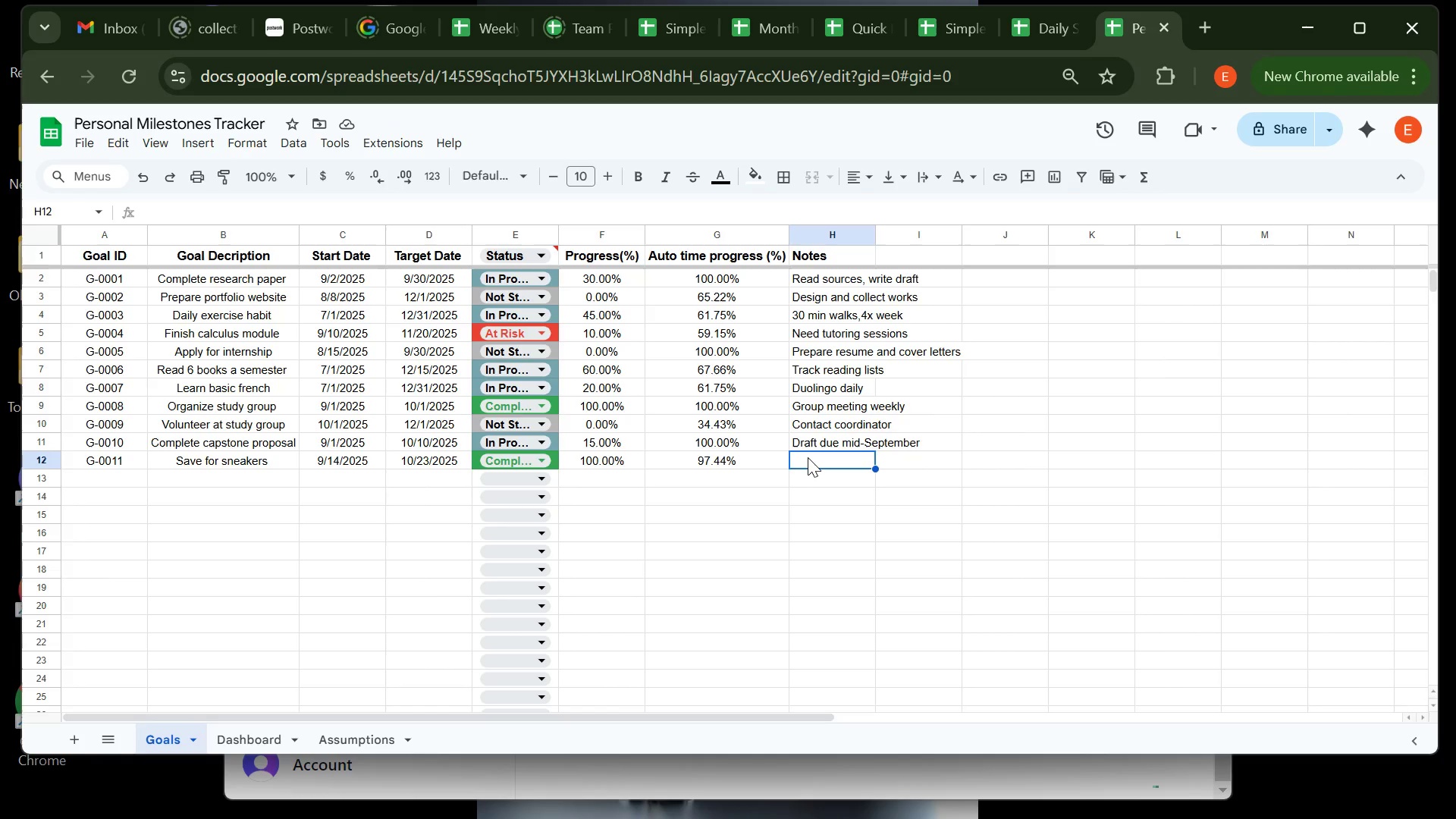 
type(Gets )
key(Backspace)
key(Backspace)
type( the new e)
key(Backspace)
type(release)
 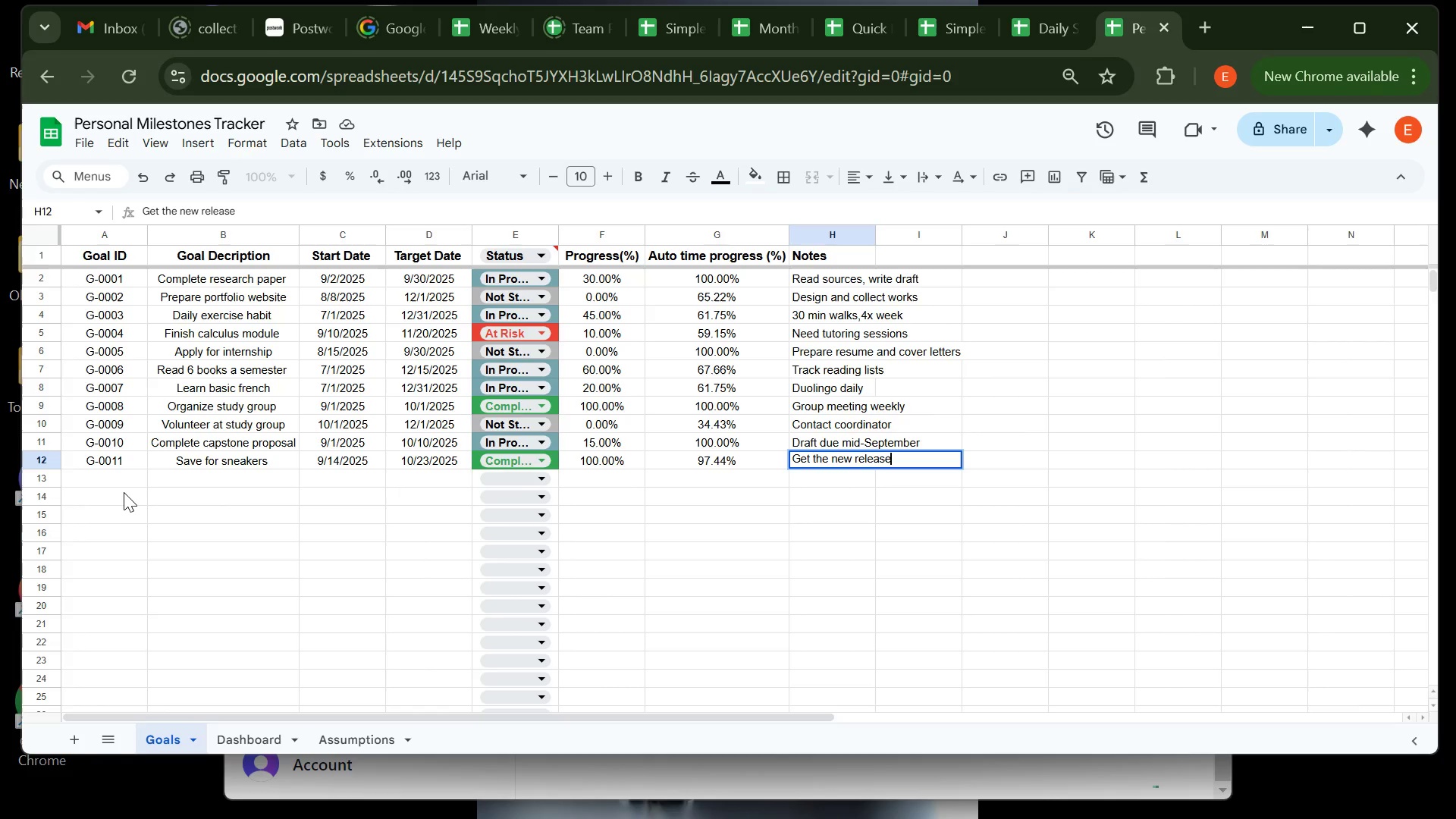 
left_click([125, 479])
 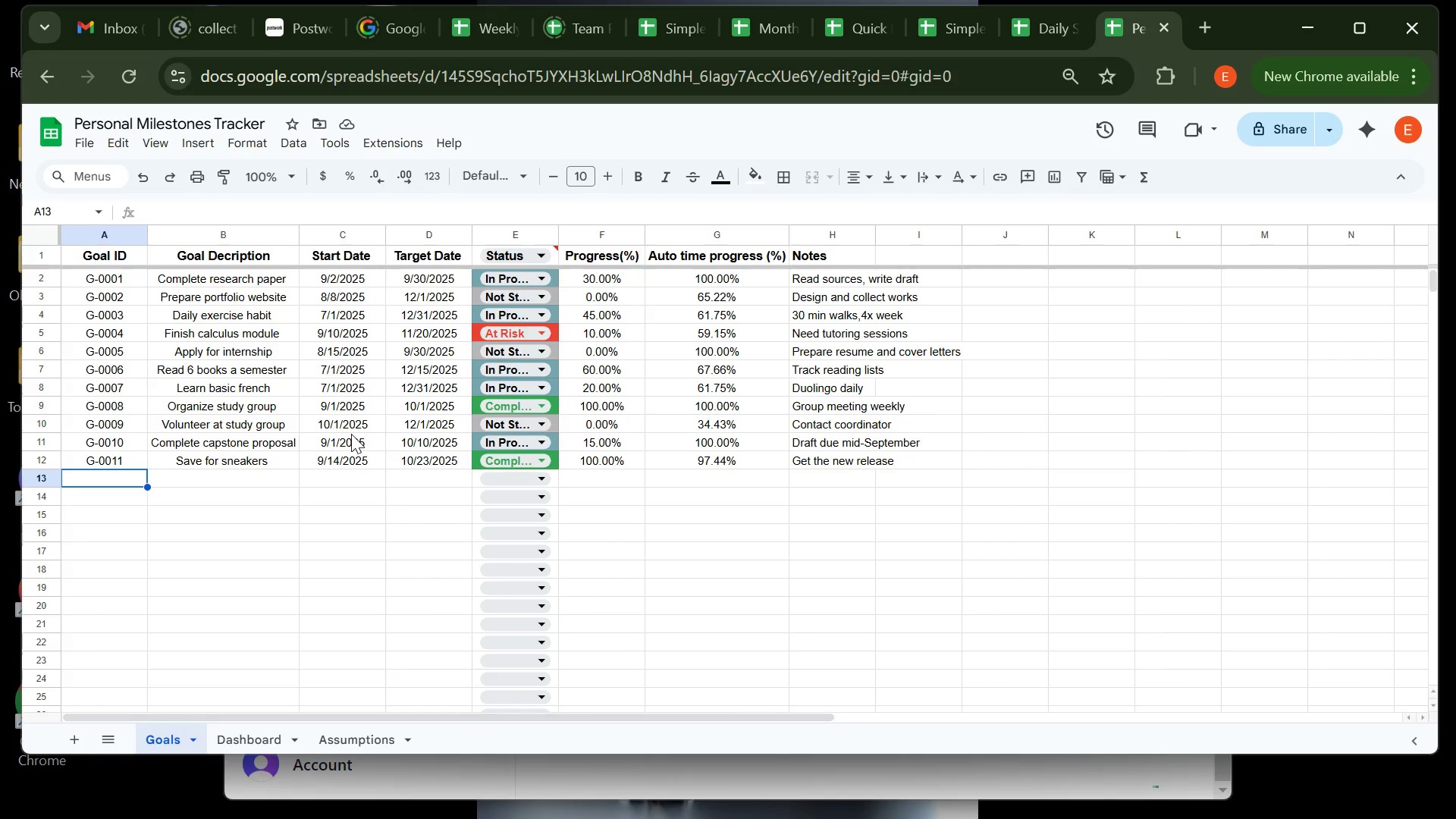 
wait(50.26)
 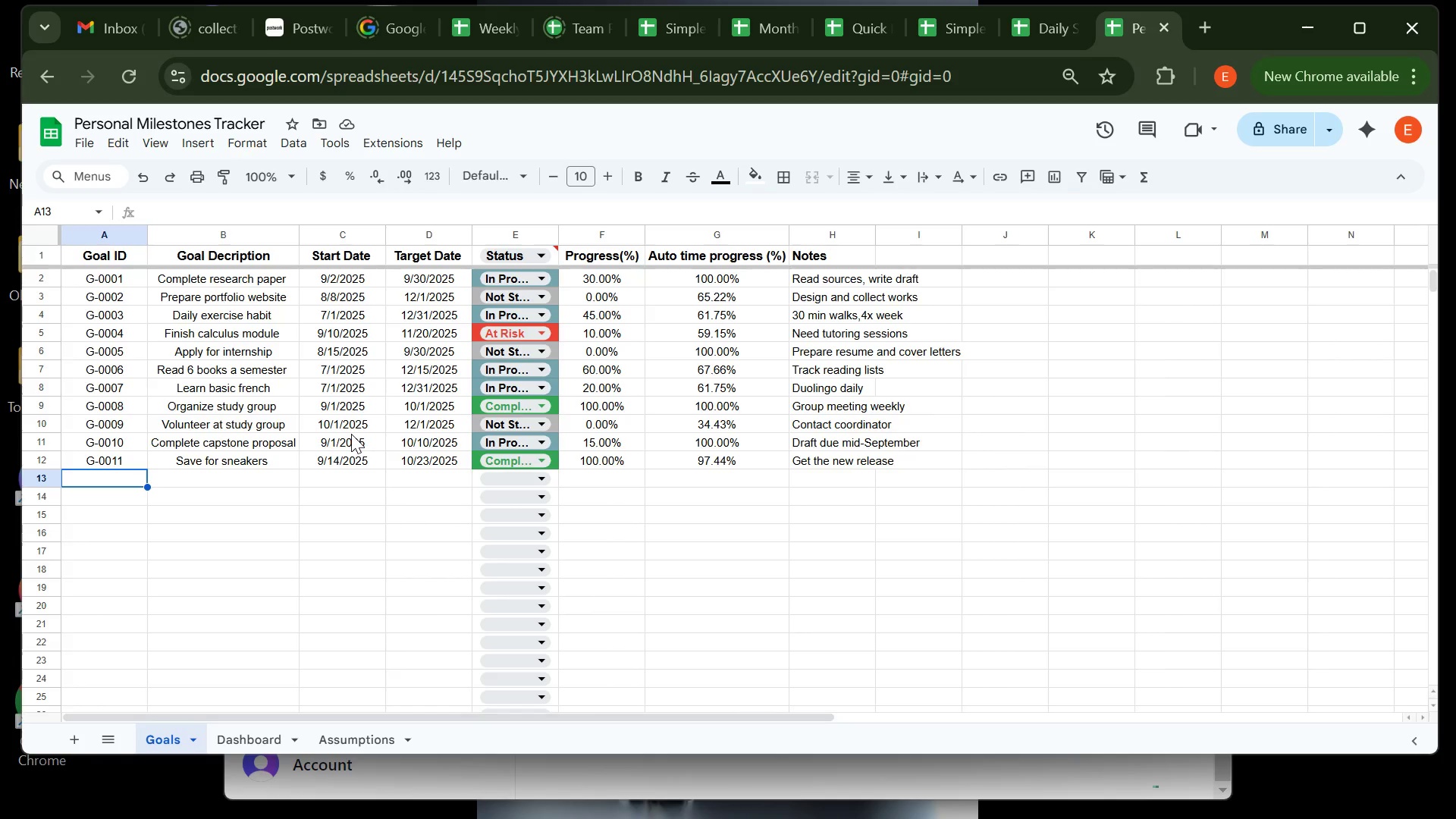 
left_click([303, 486])
 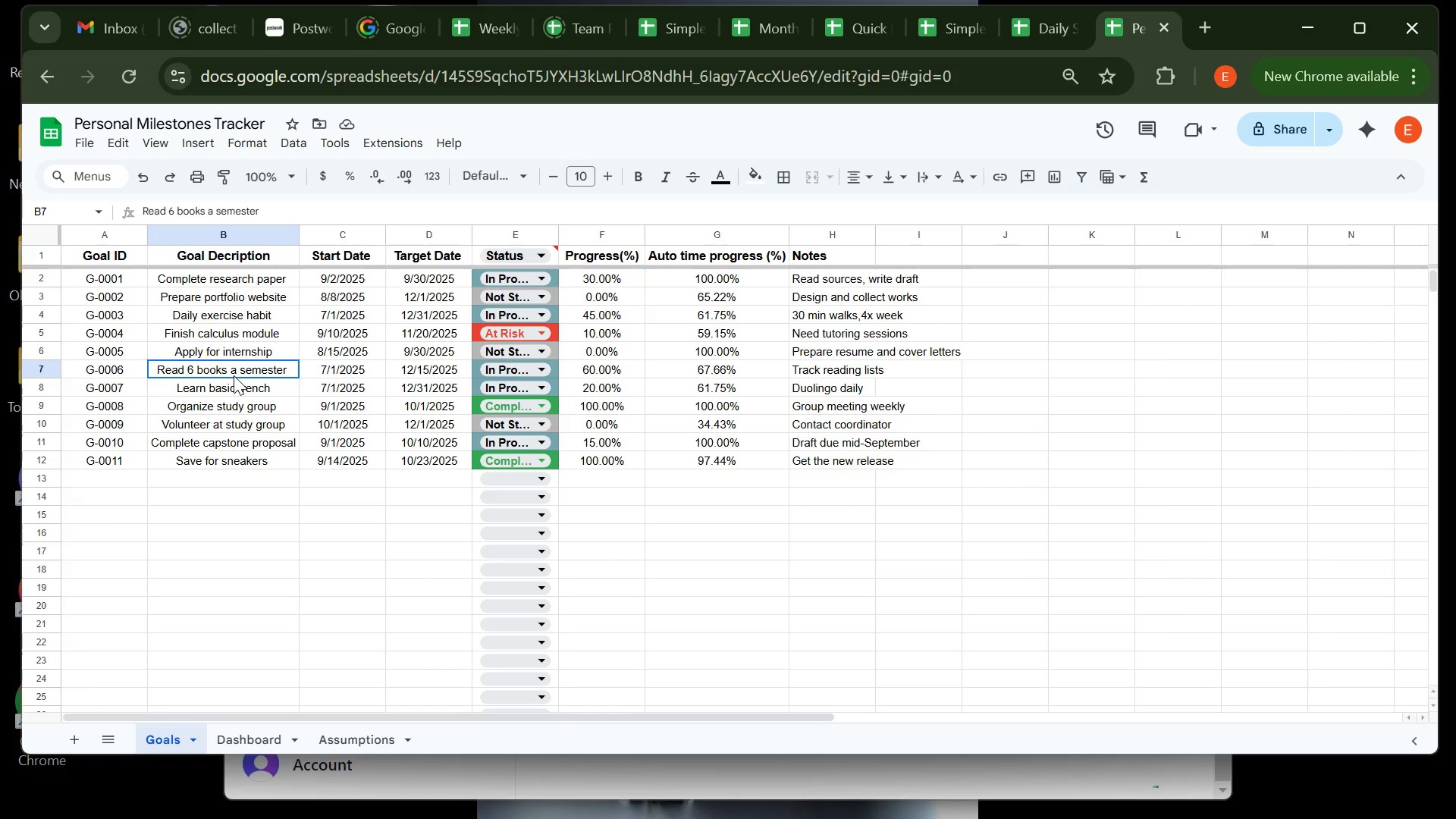 
left_click([234, 375])
 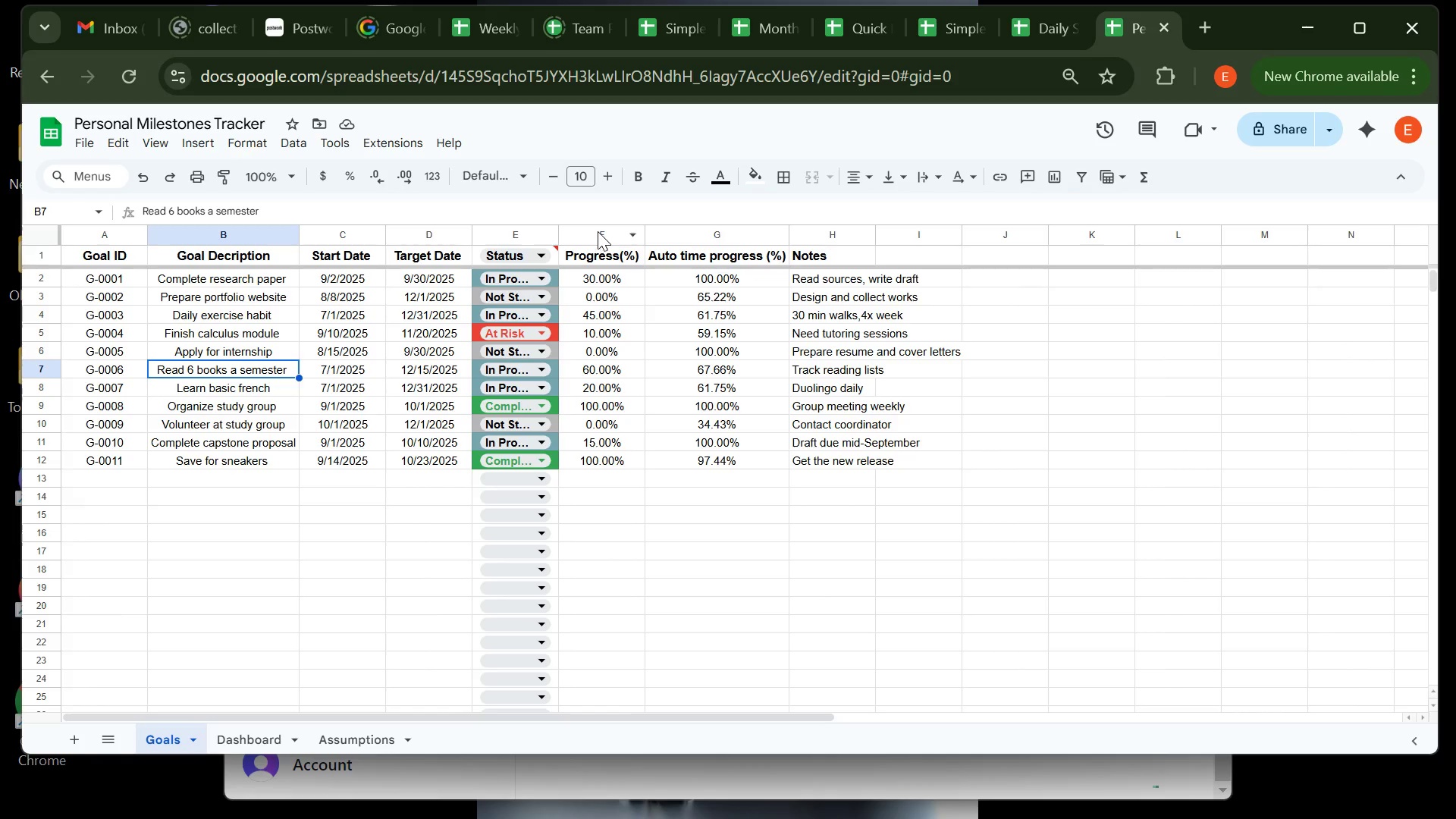 
left_click([598, 231])
 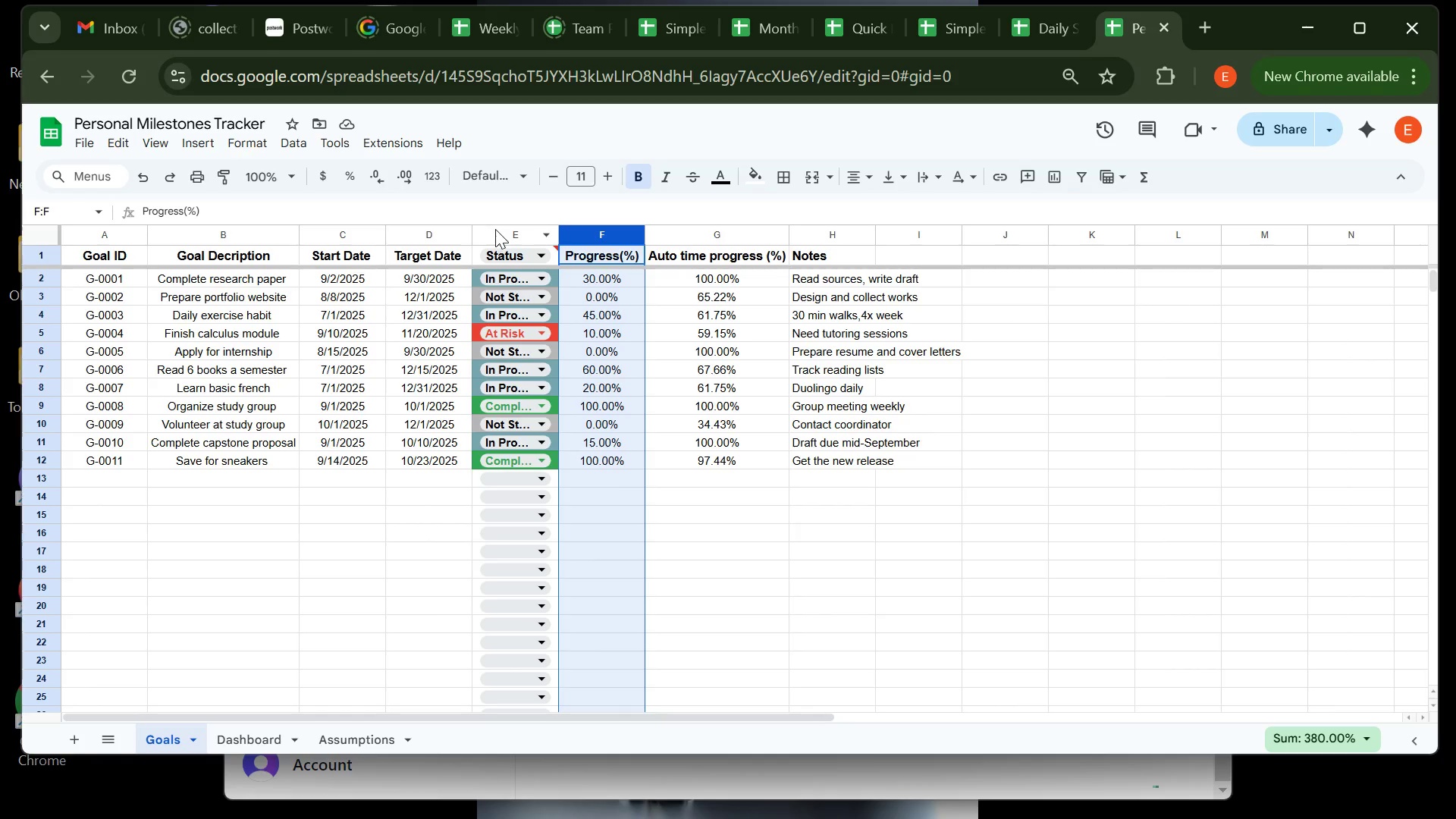 
left_click([495, 229])
 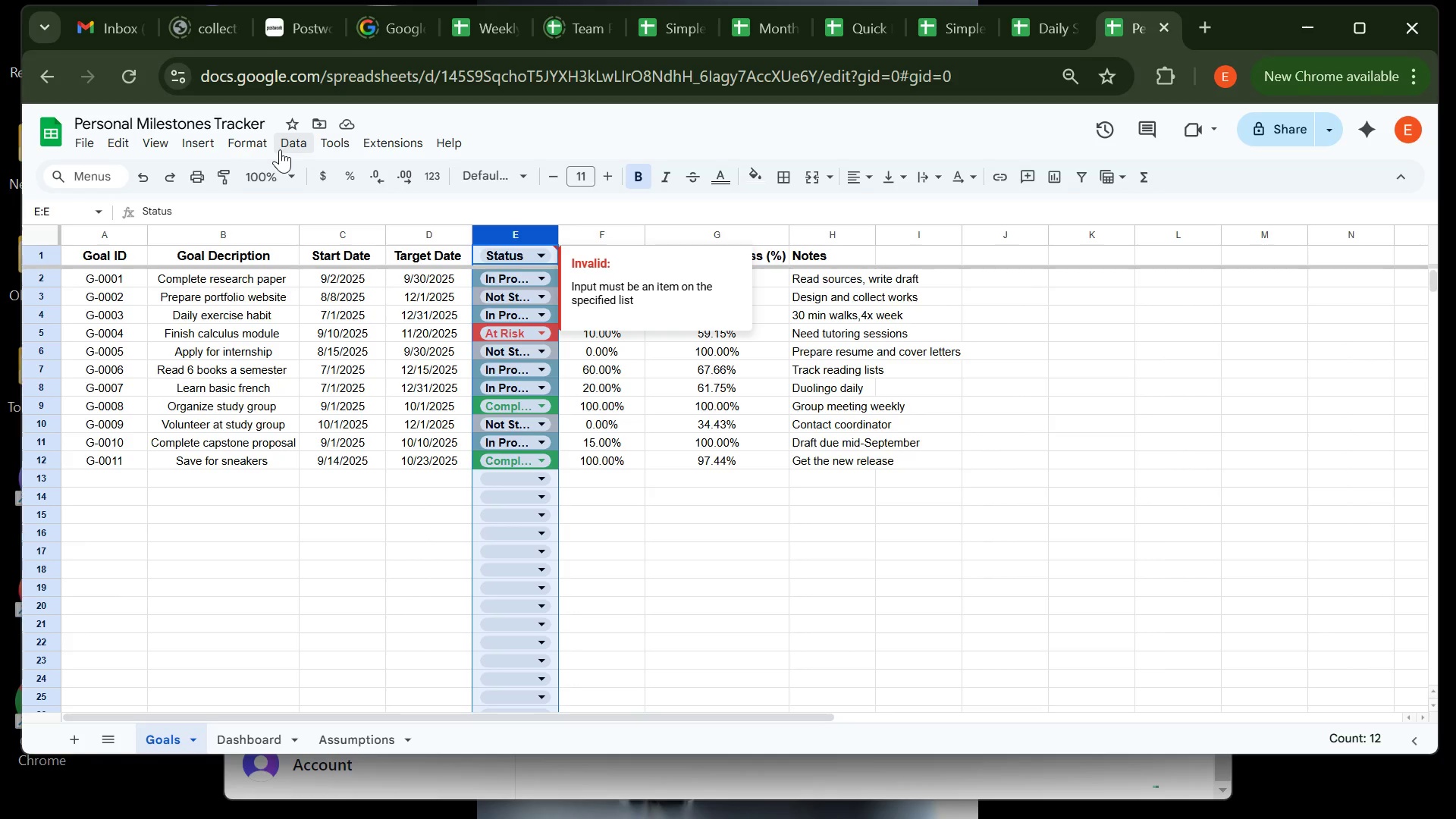 
left_click([281, 149])
 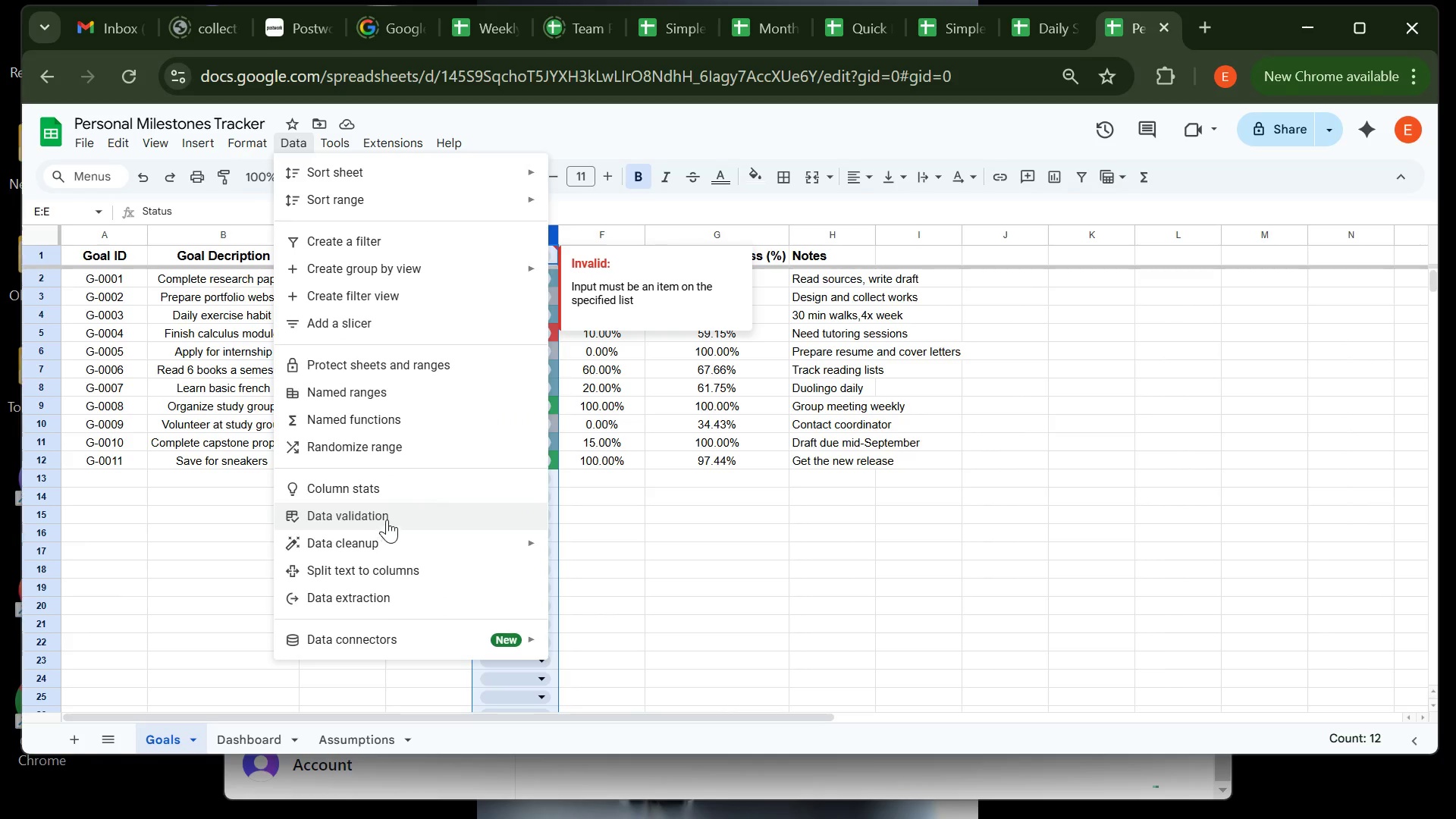 
left_click([388, 518])
 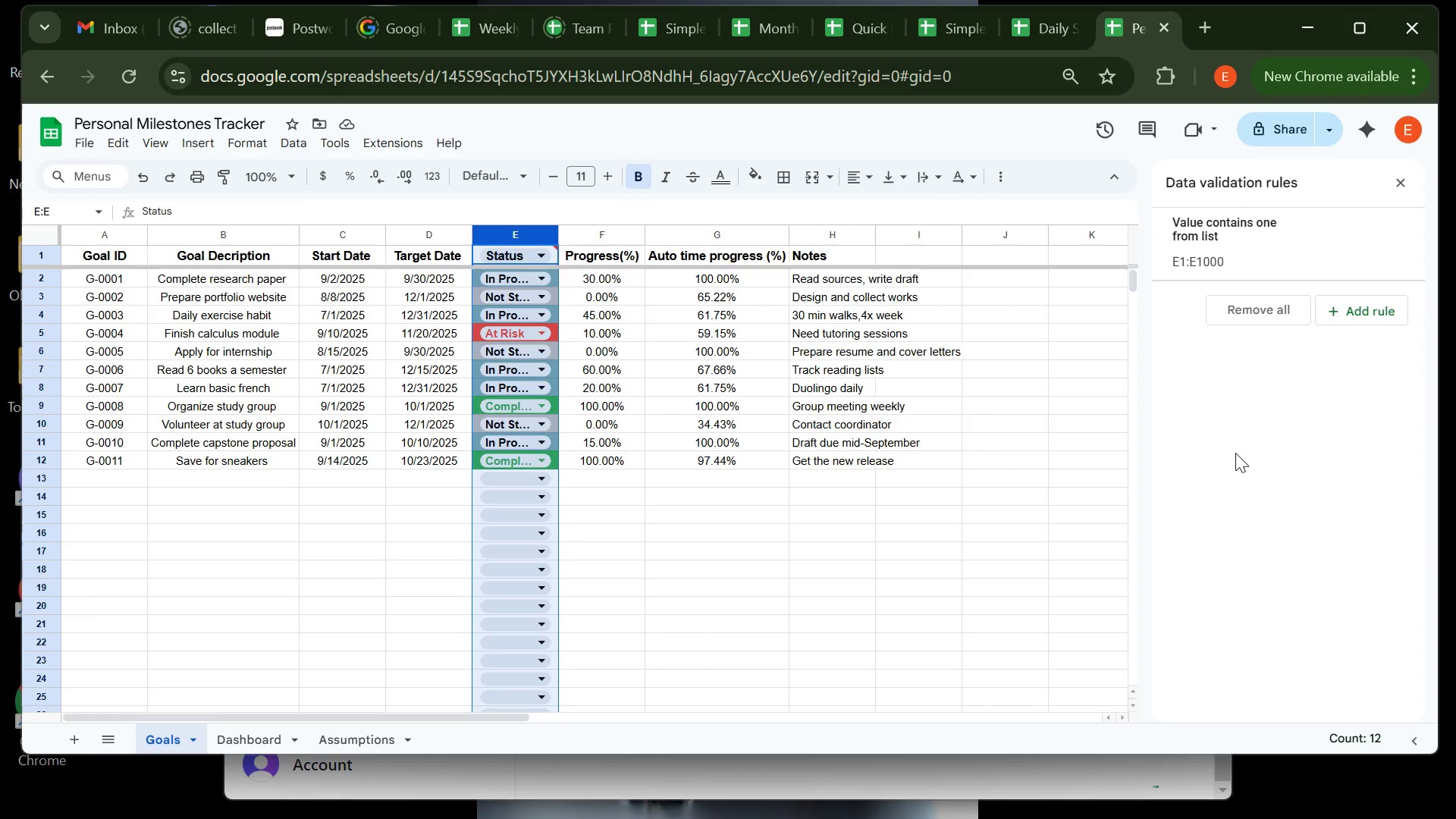 
left_click([1257, 453])
 